 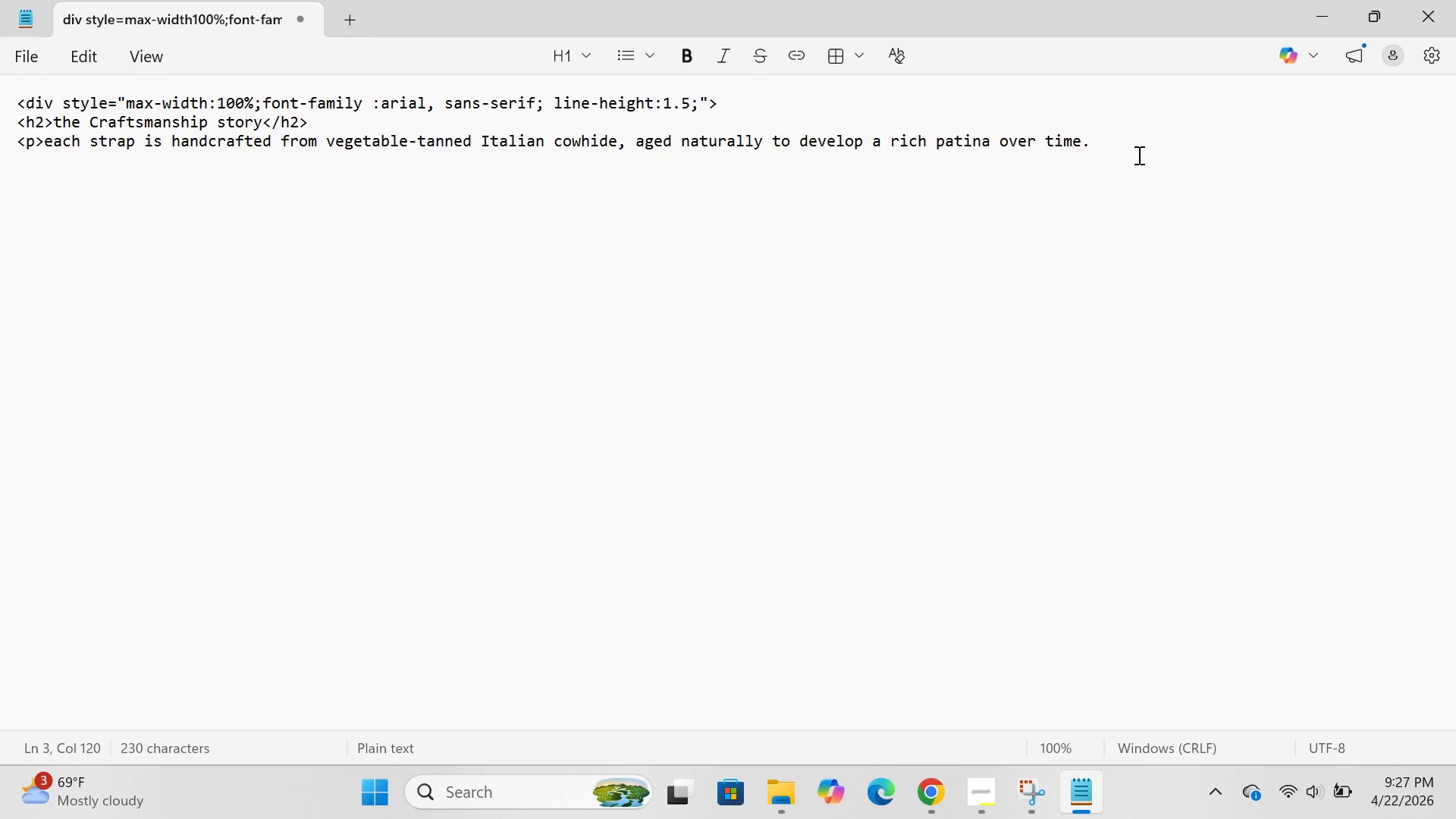 
left_click([1097, 140])
 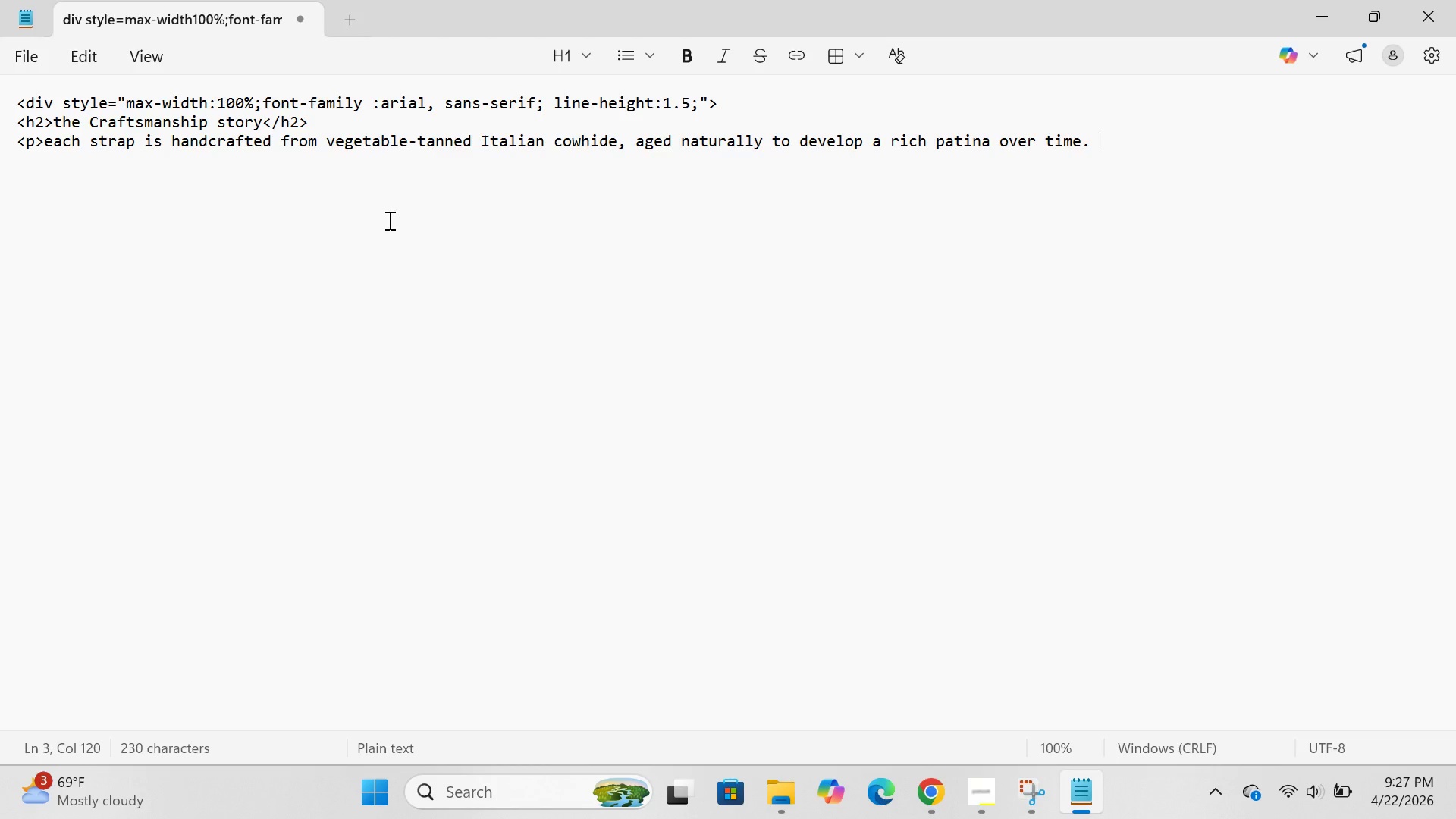 
left_click([349, 174])
 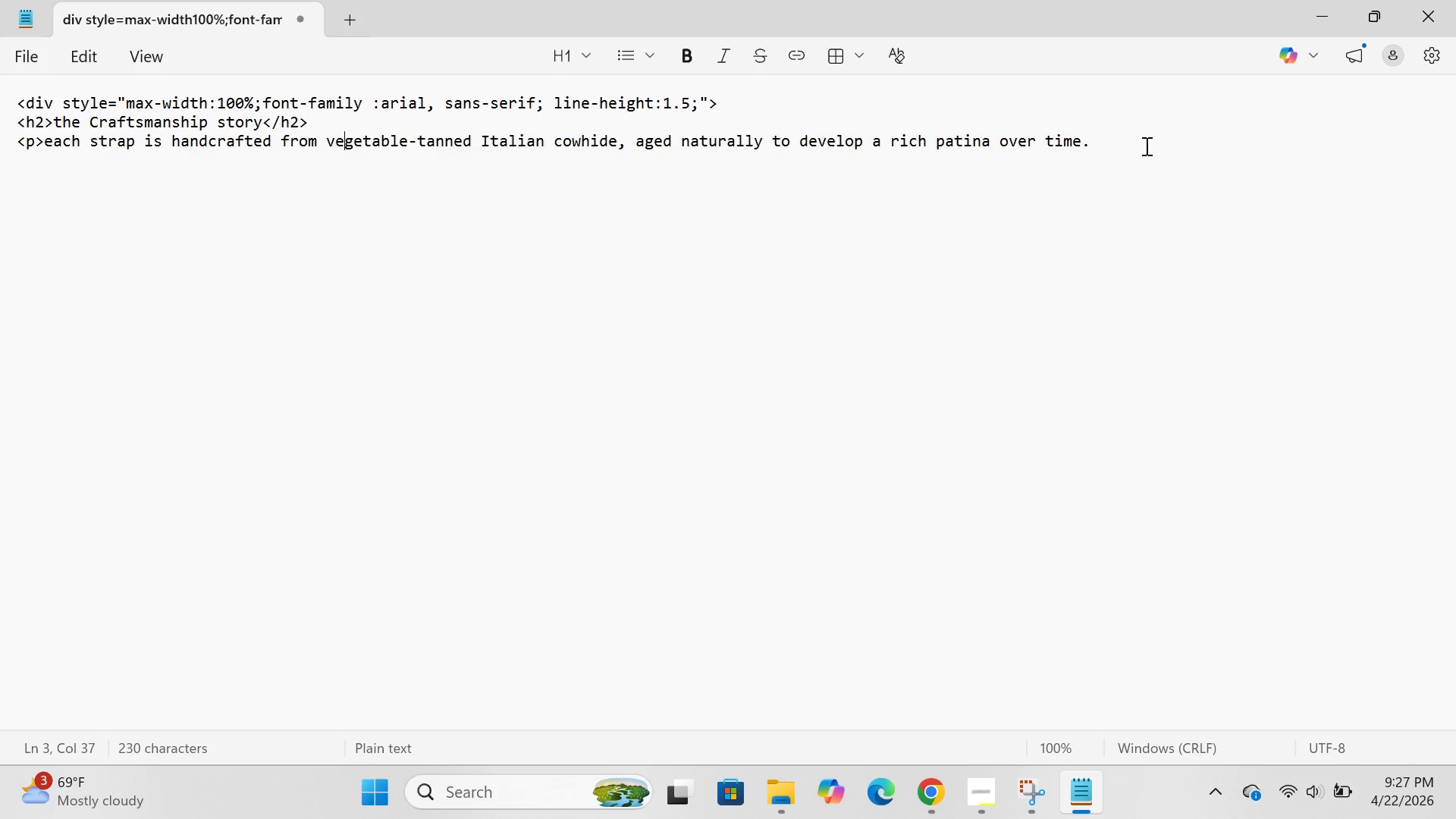 
left_click([1145, 146])
 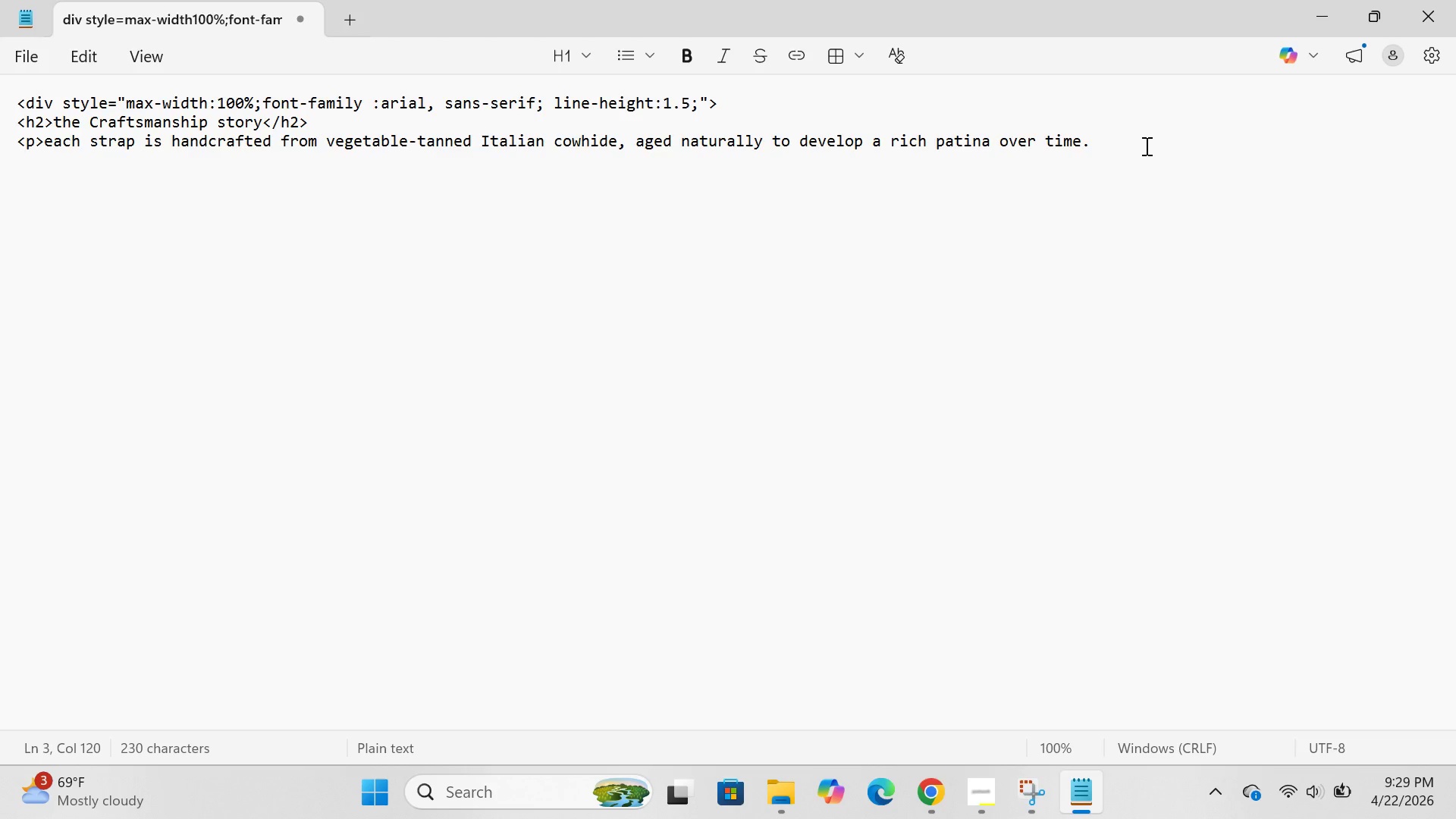 
wait(67.41)
 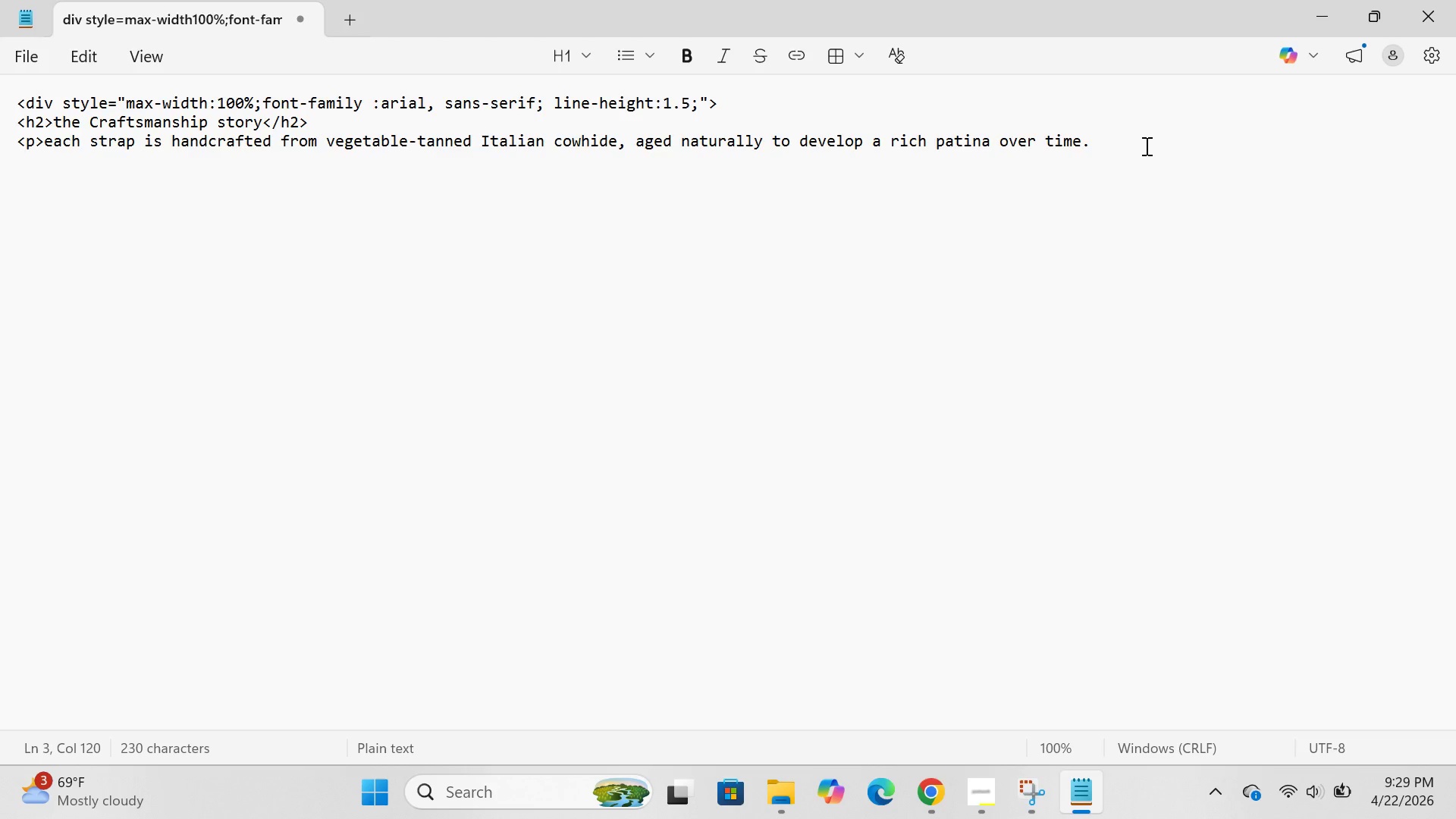 
left_click([1098, 148])
 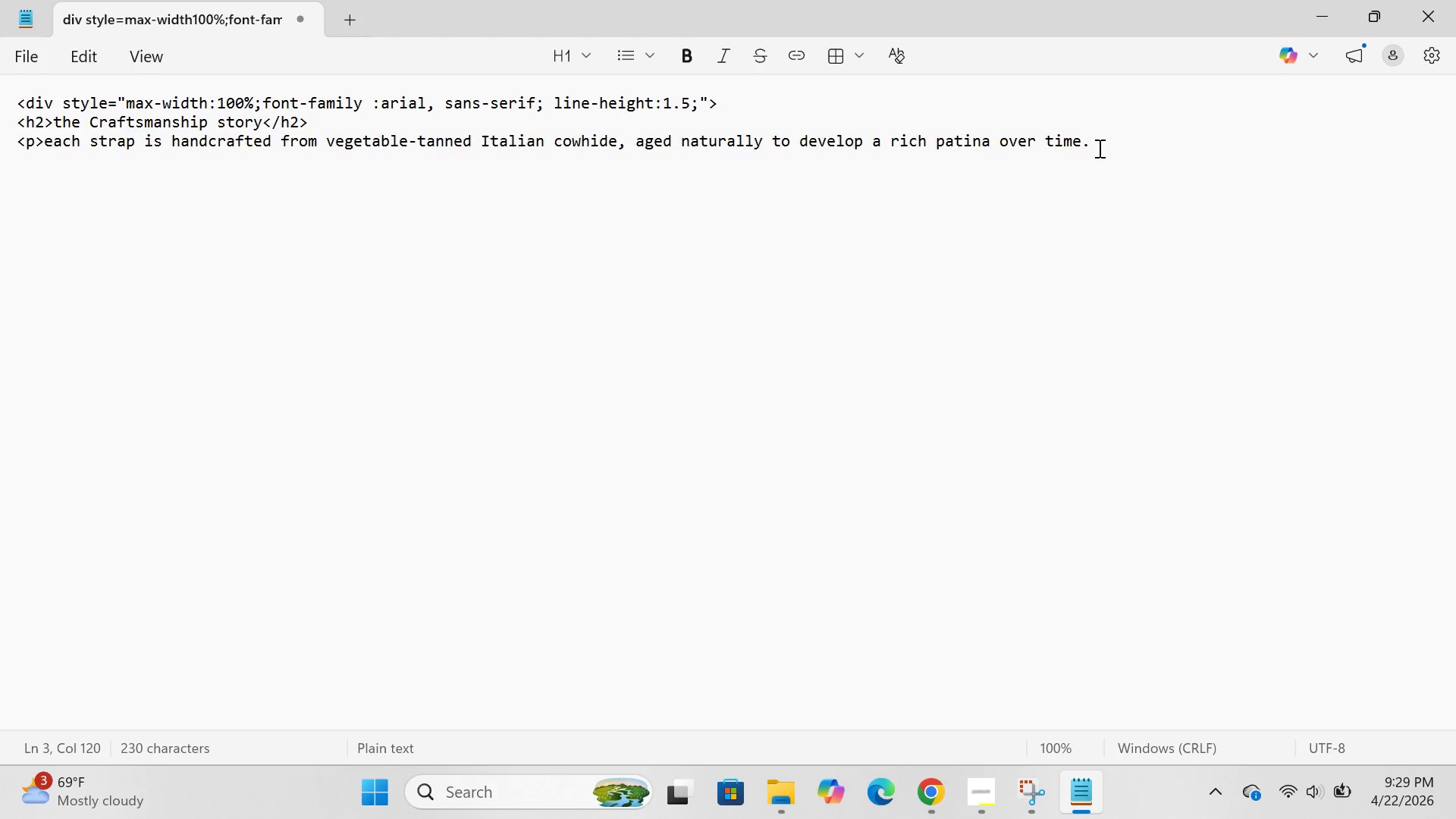 
type(no )
 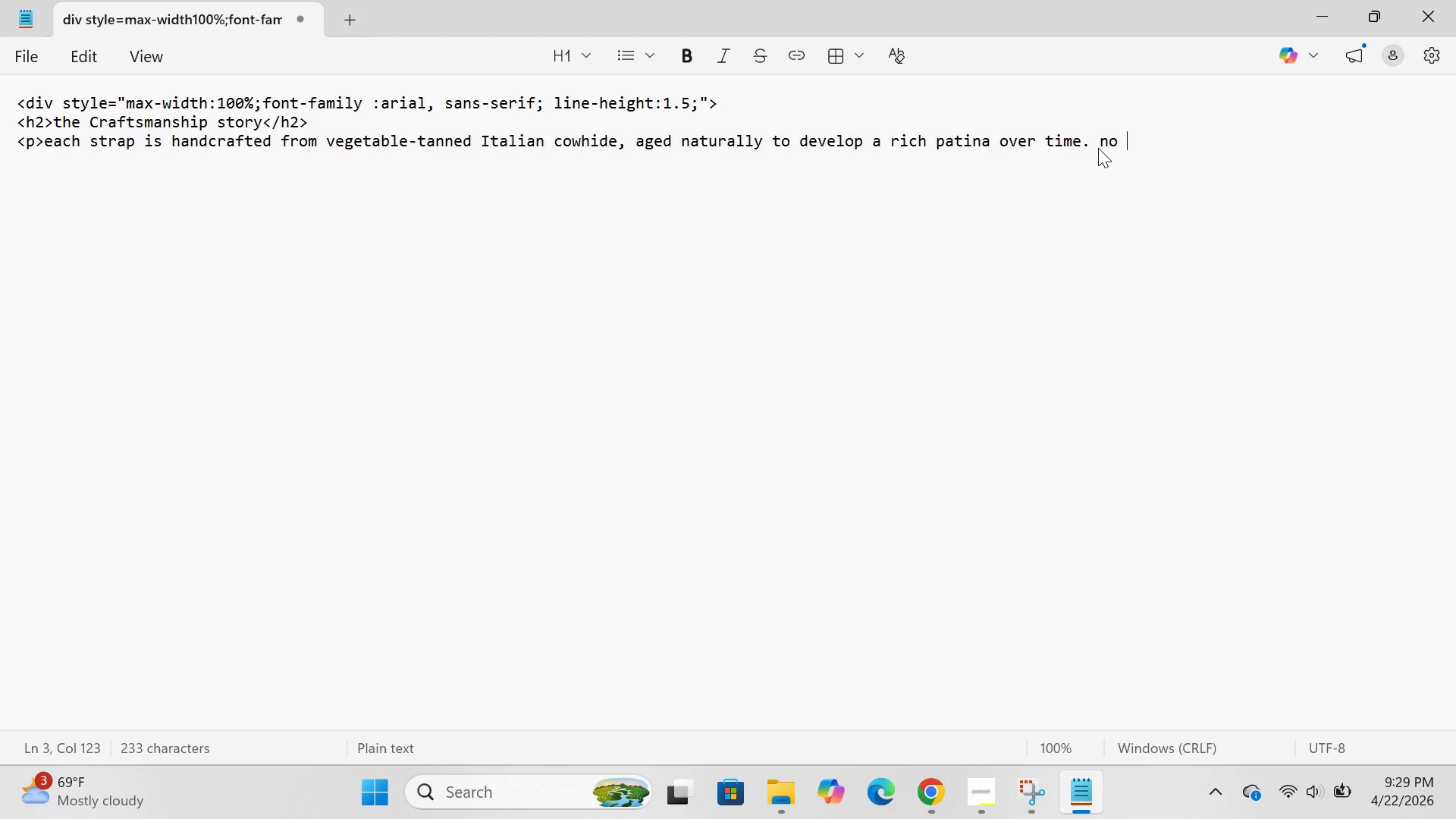 
type(synthetic coatings-judt)
key(Backspace)
key(Backspace)
type(st pur )
key(Backspace)
type(,full-)
 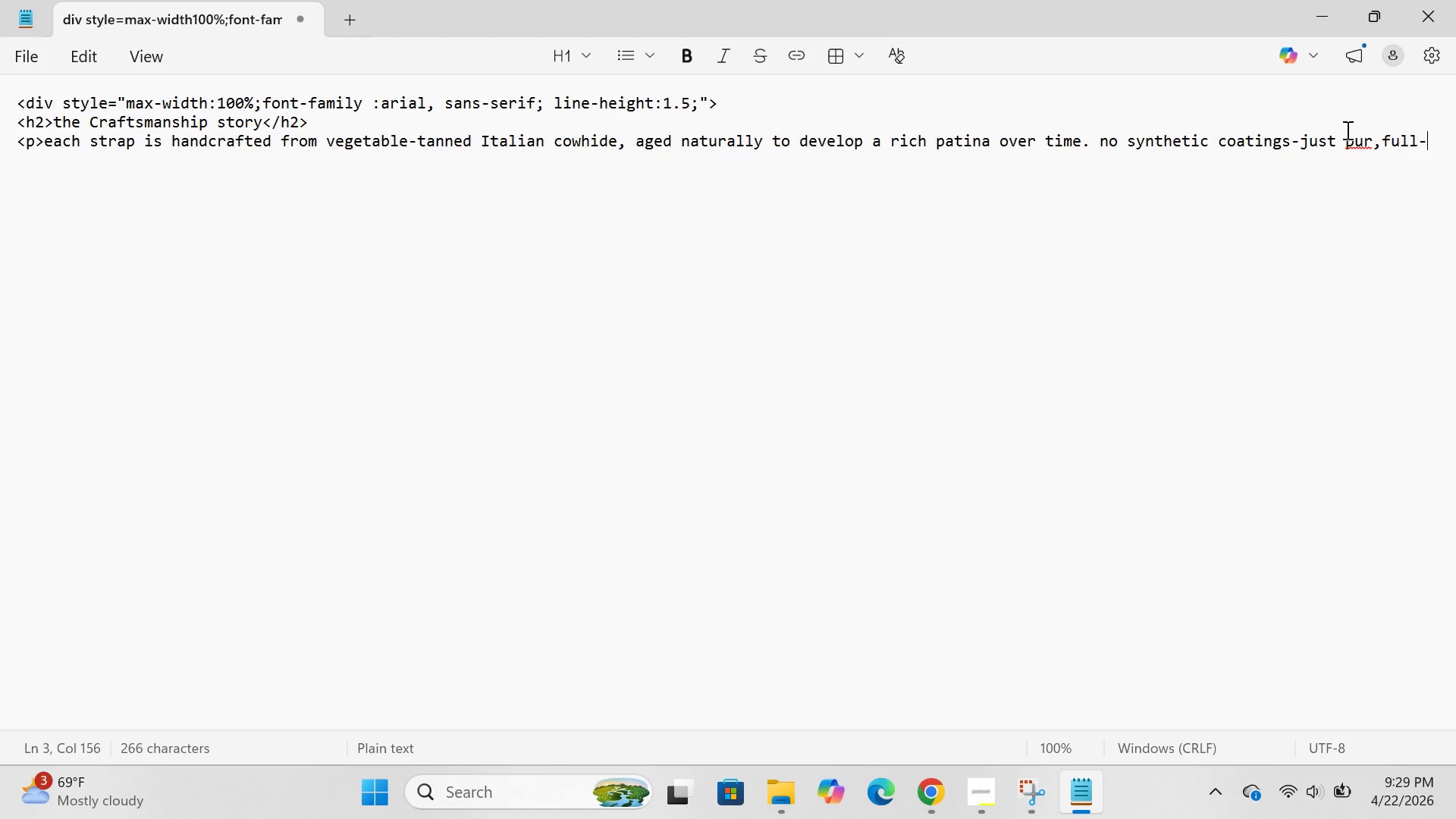 
left_click([1374, 143])
 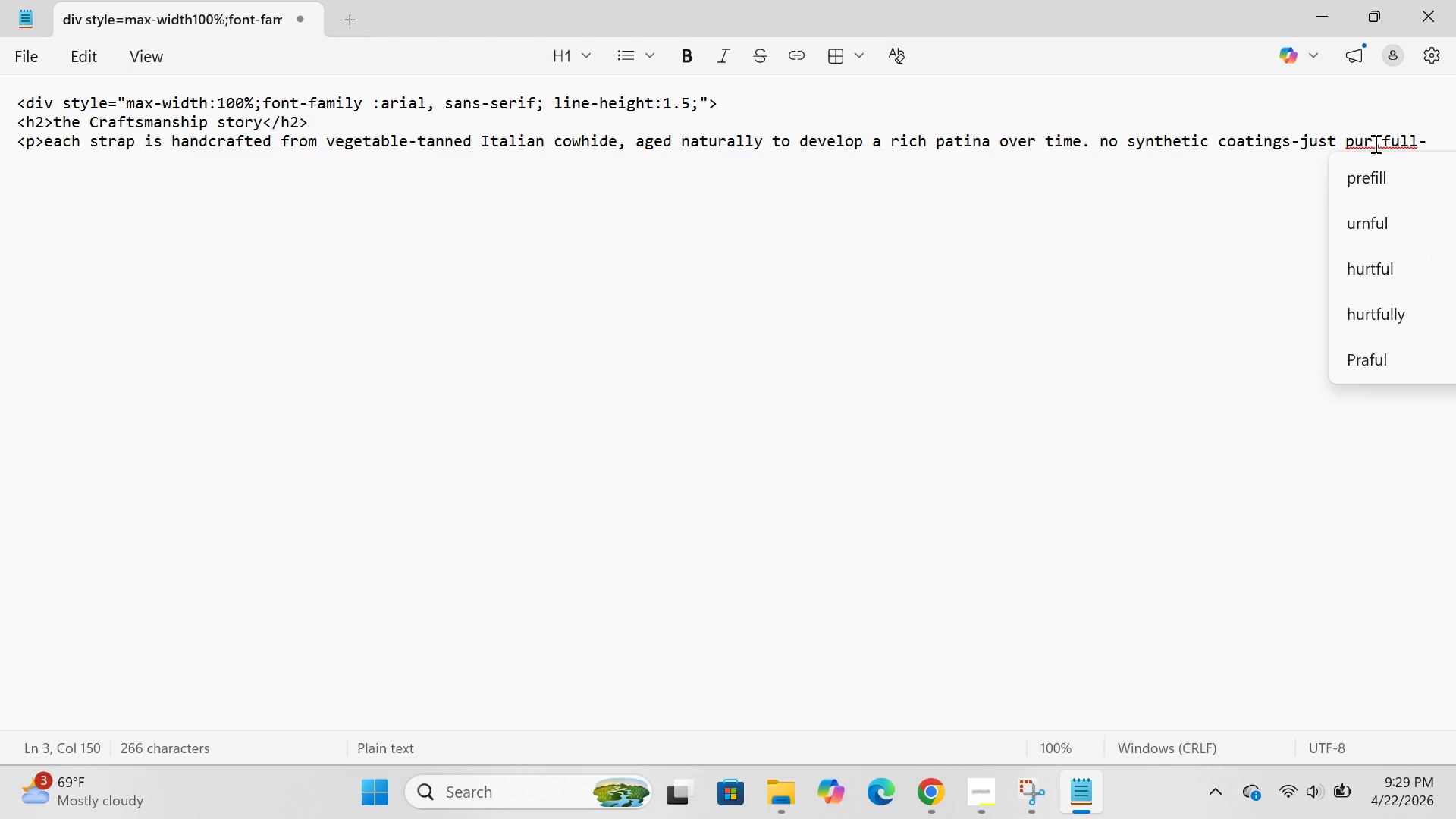 
key(E)
 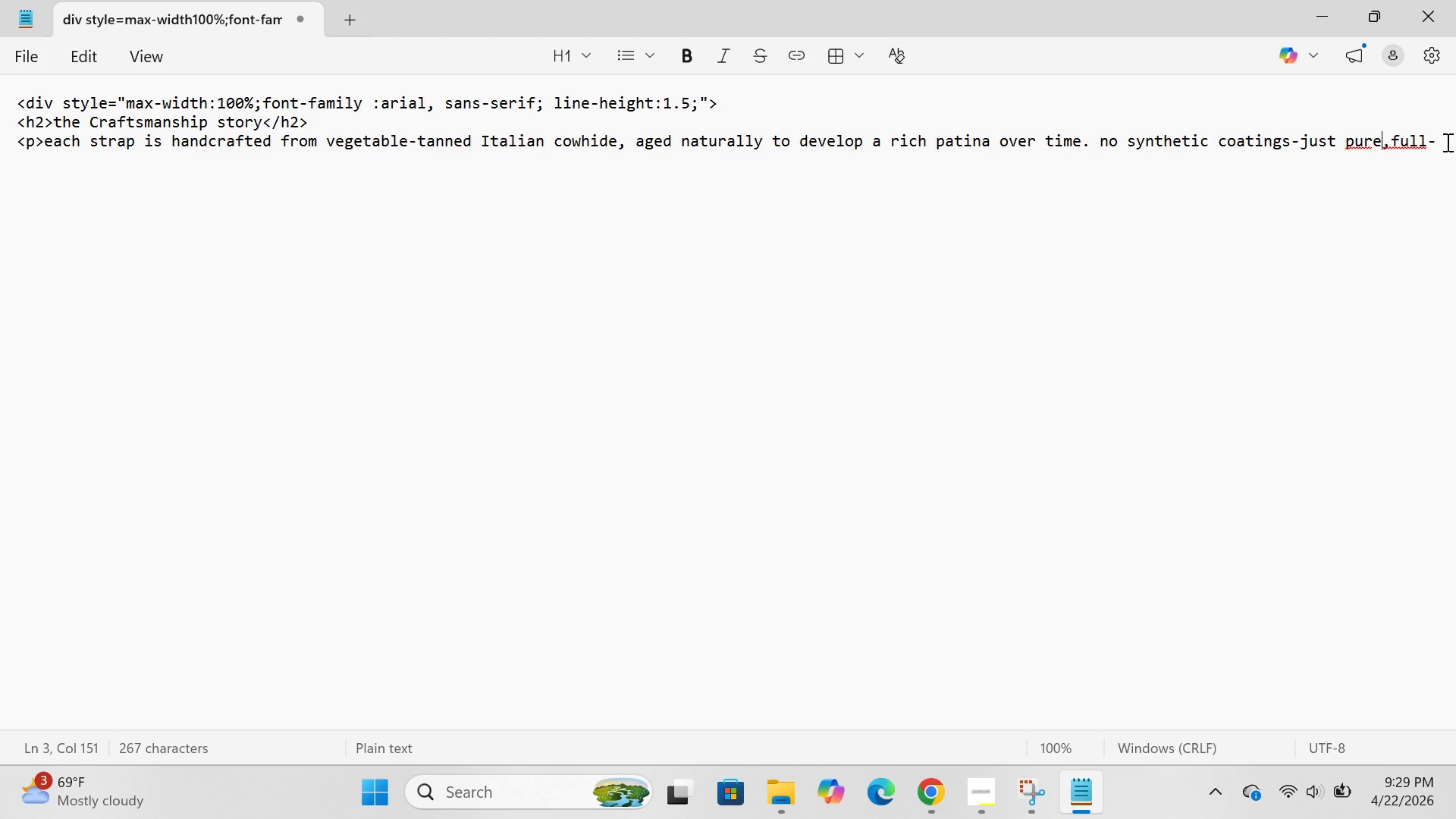 
left_click([1446, 142])
 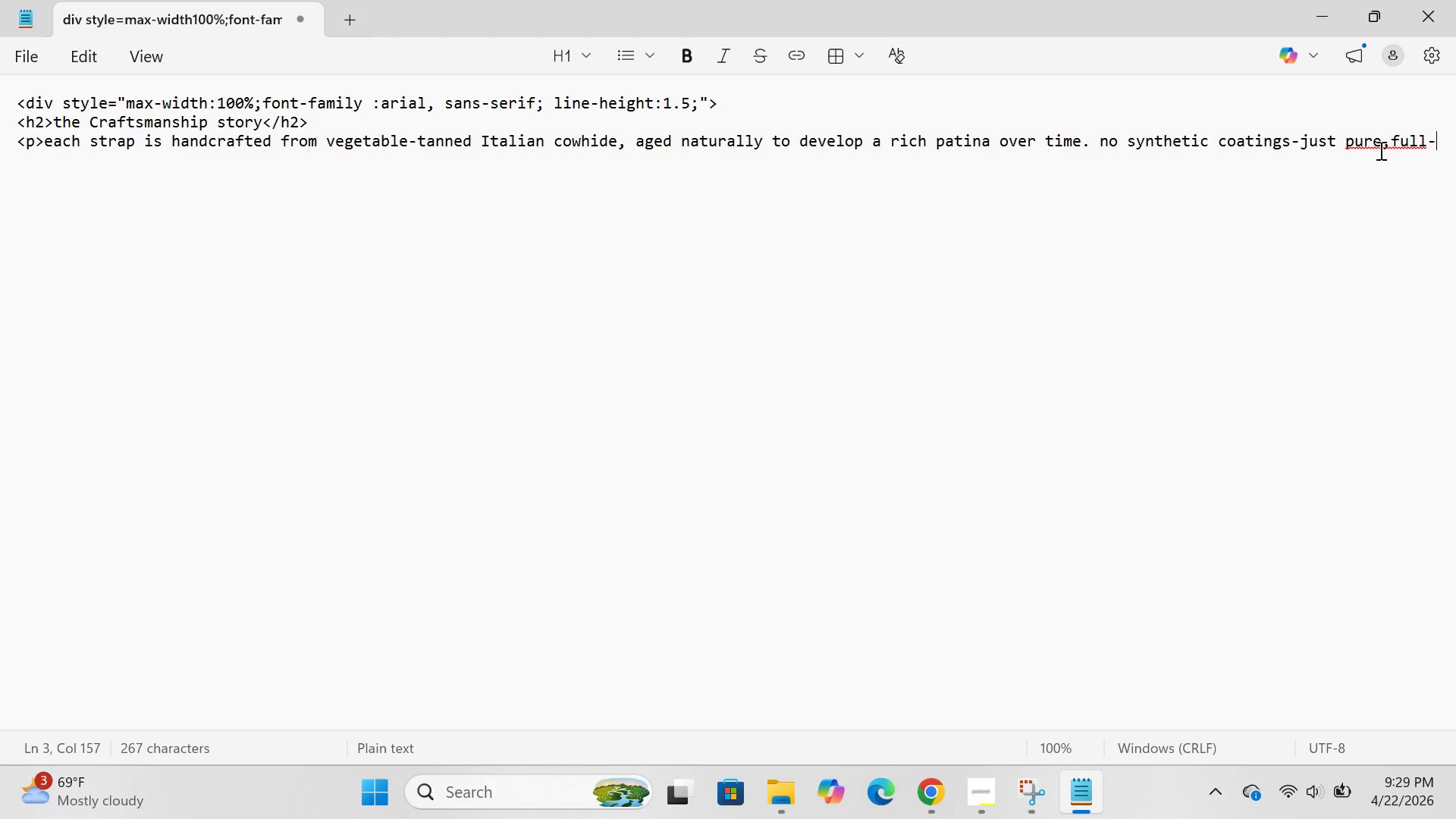 
left_click([1381, 140])
 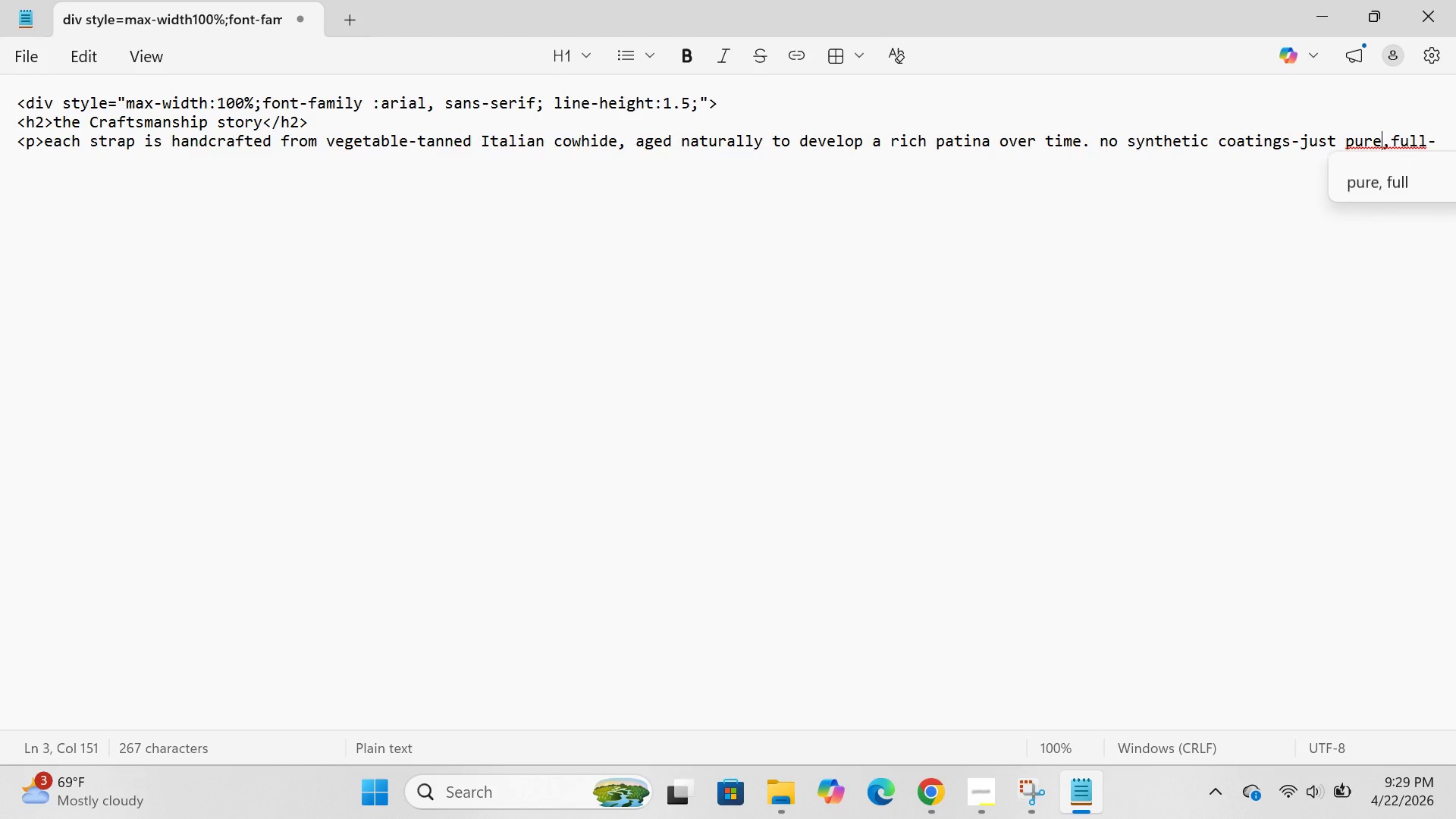 
key(Space)
 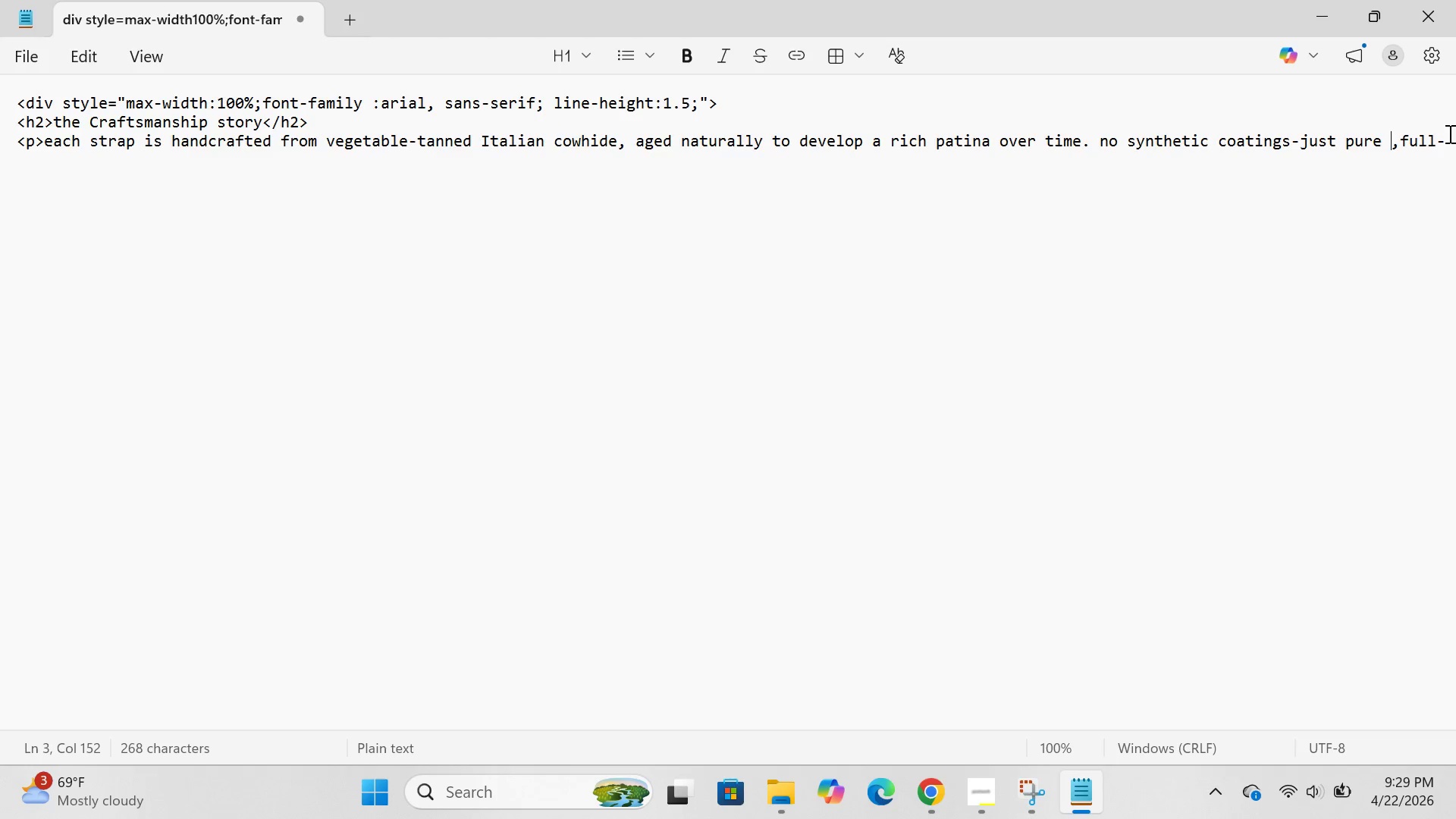 
left_click([1452, 135])
 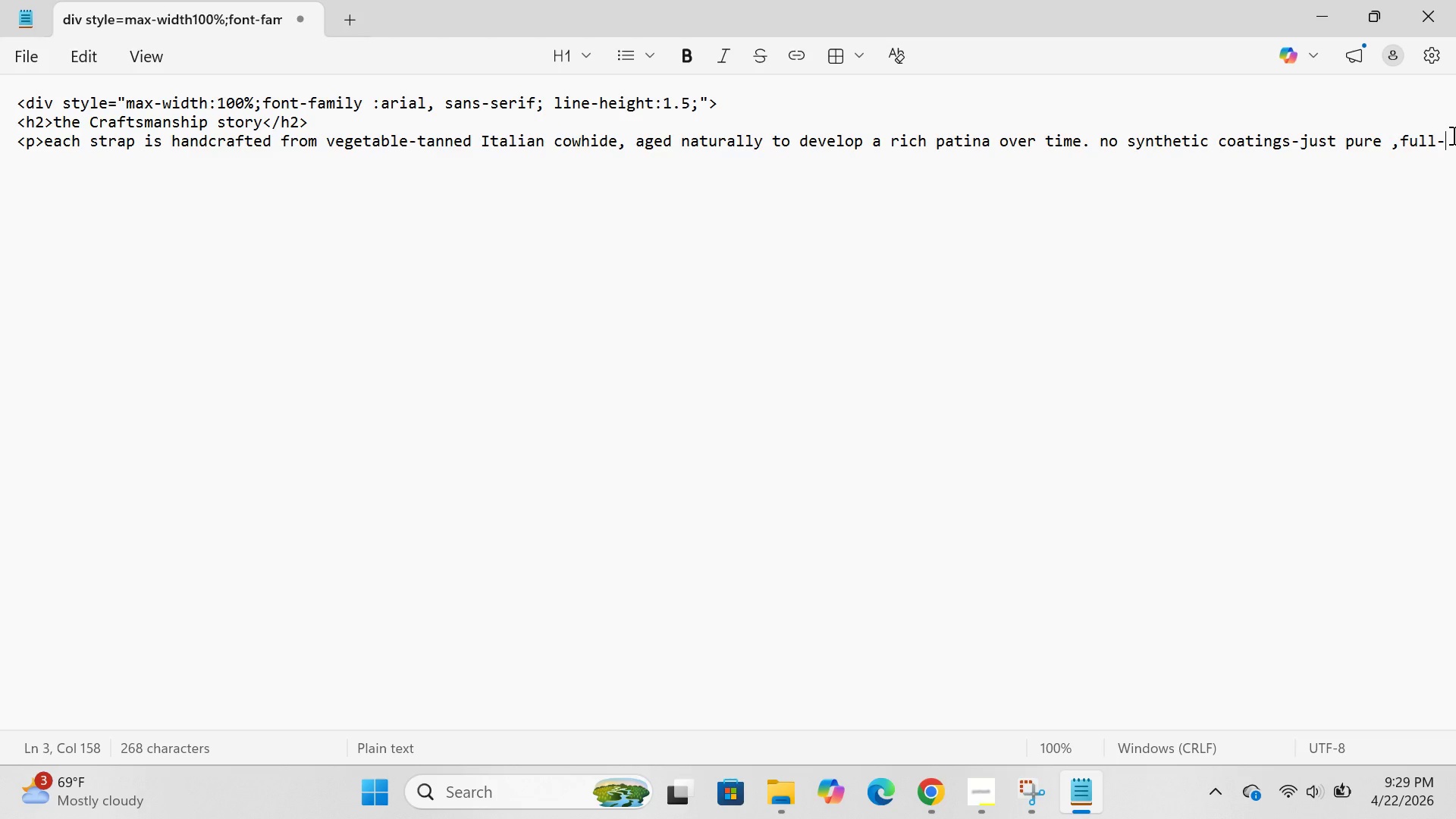 
type(granin)
 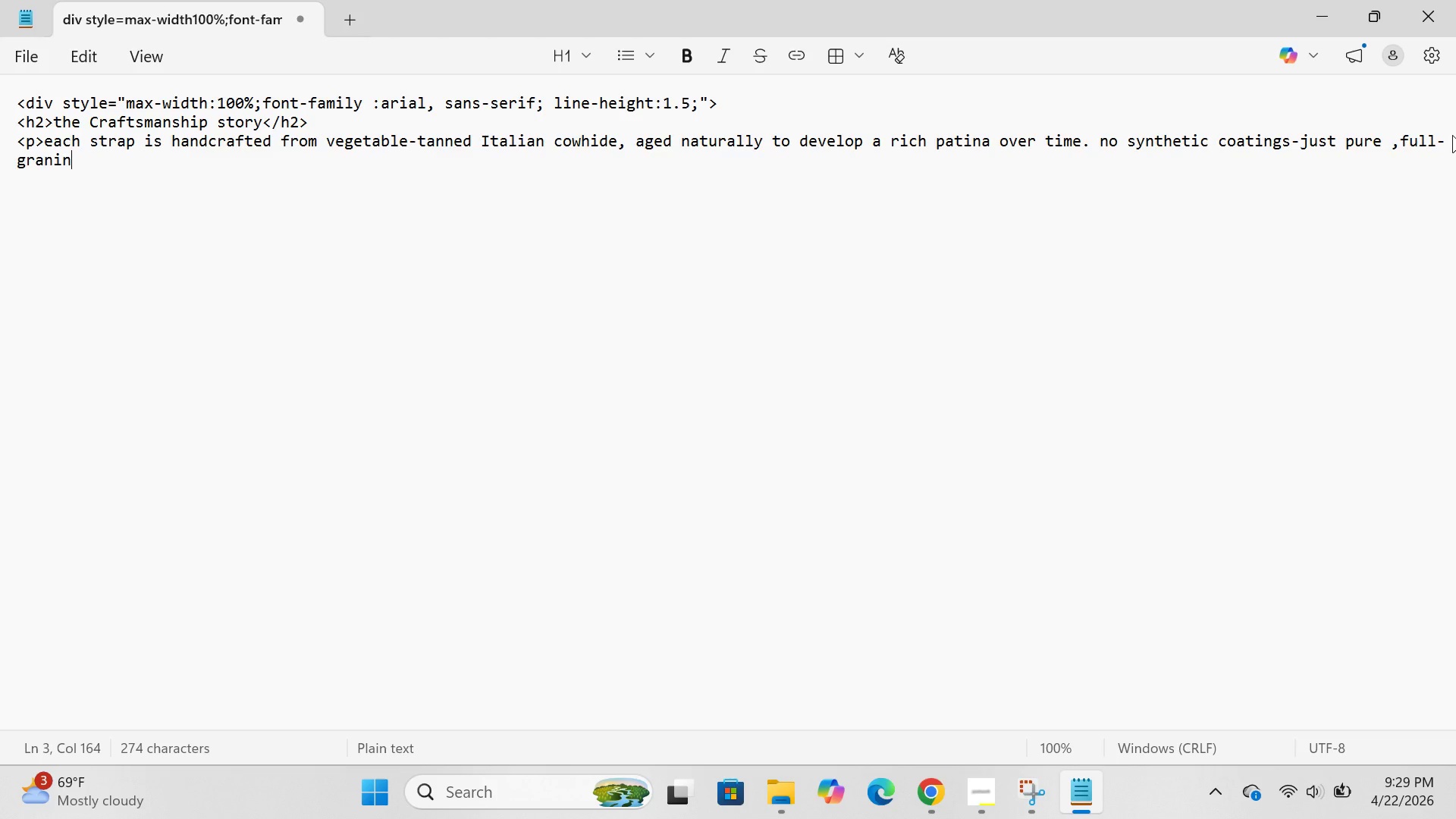 
wait(7.23)
 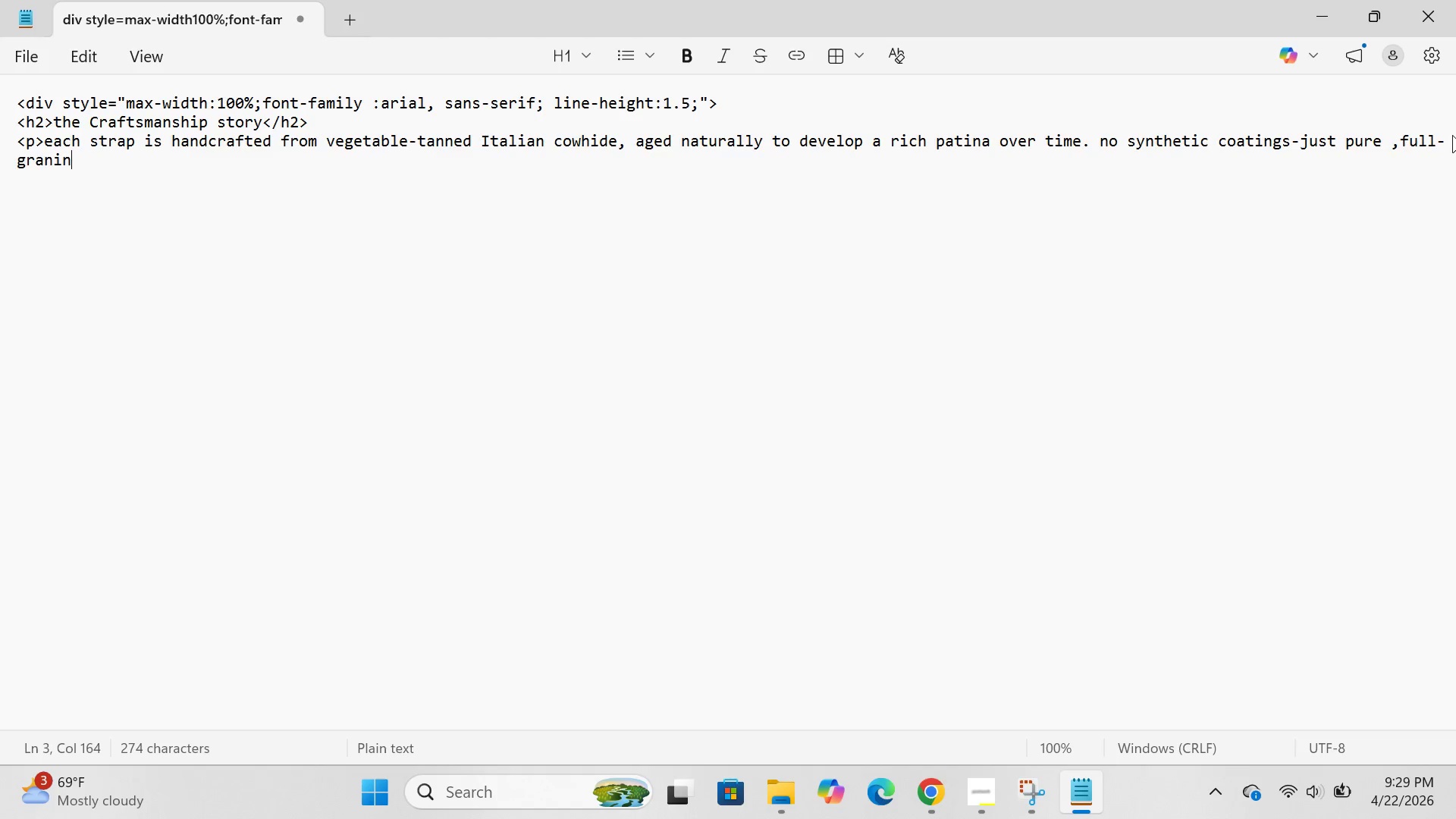 
key(ArrowLeft)
 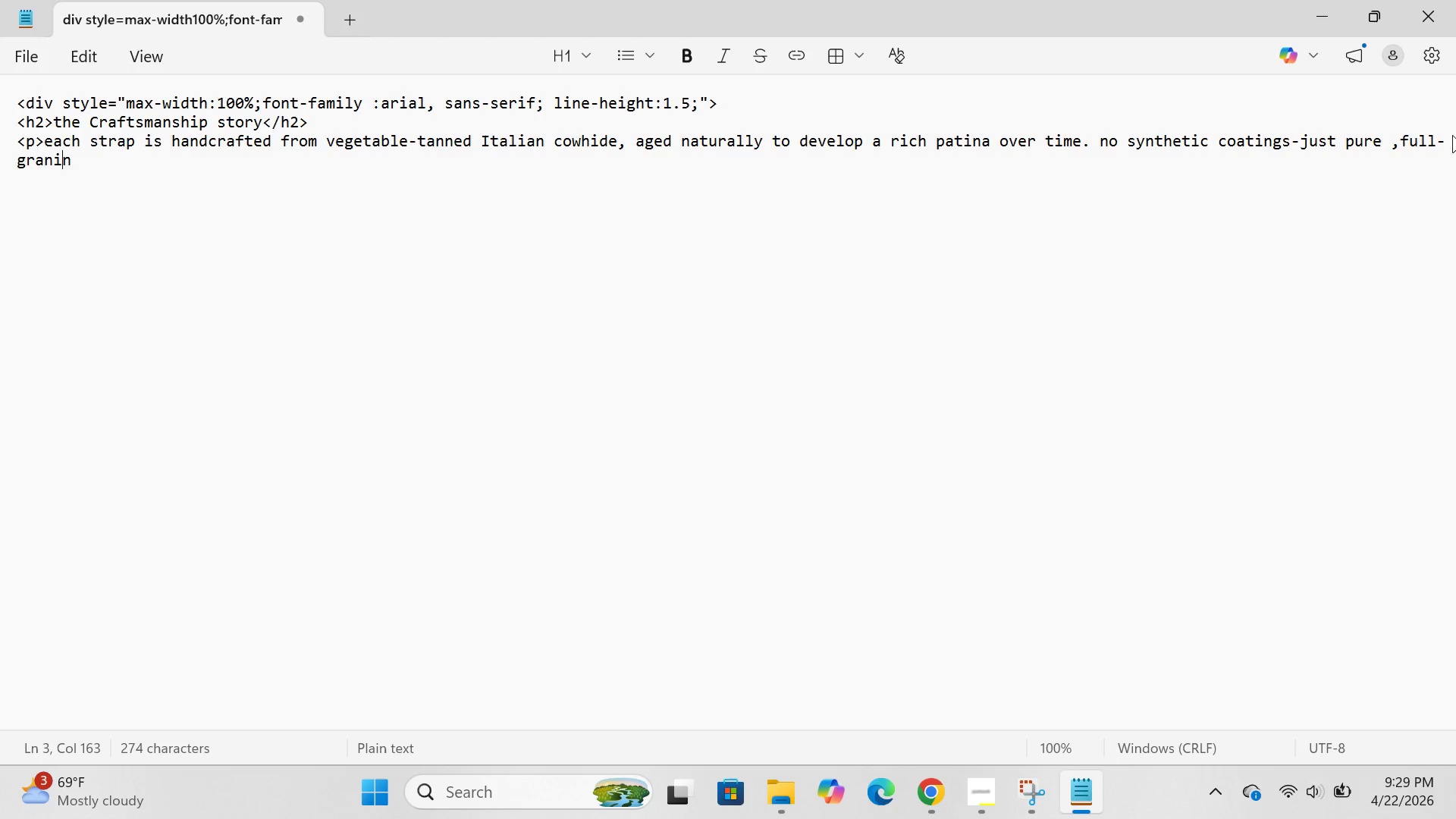 
key(ArrowLeft)
 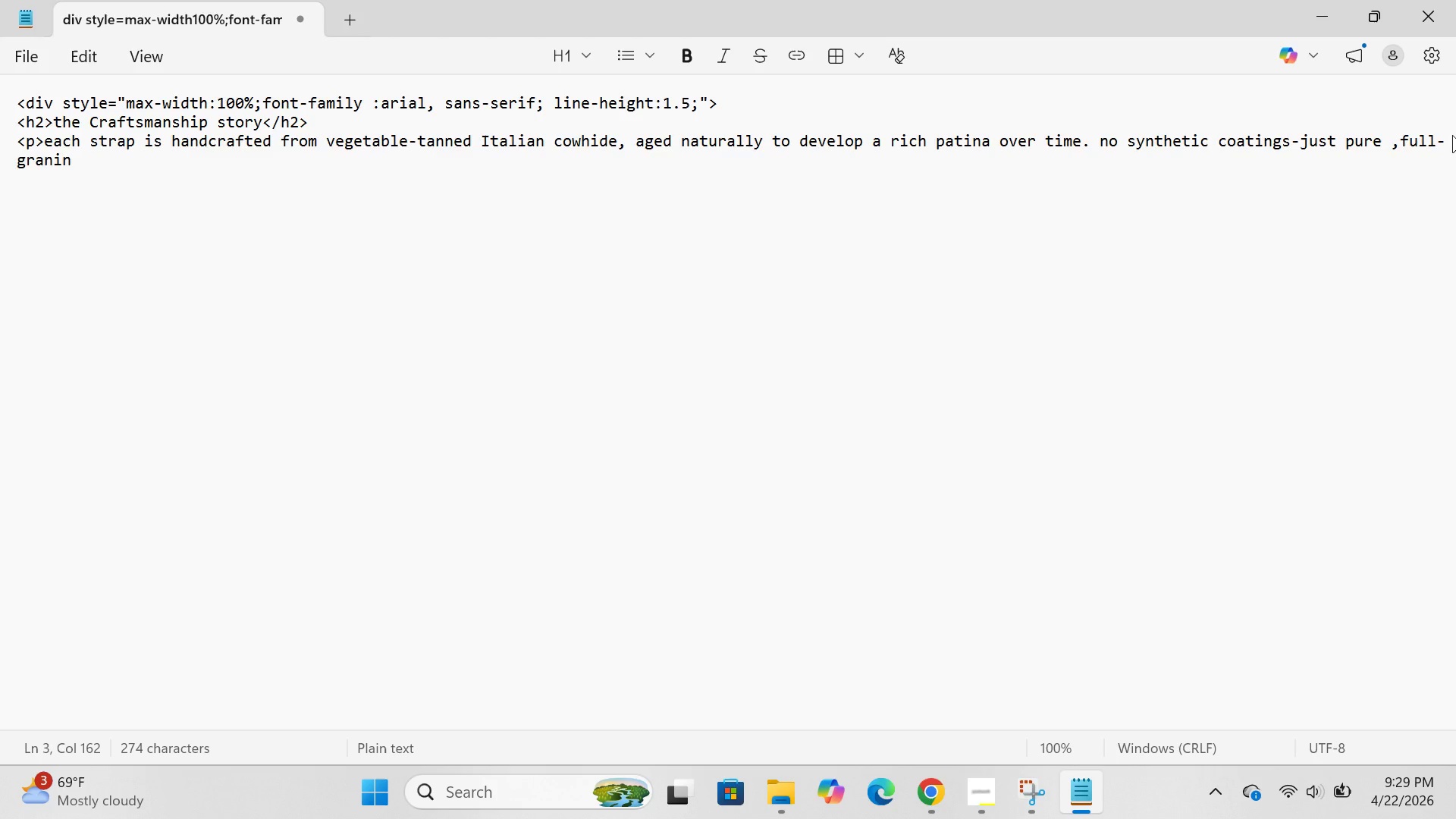 
key(Backspace)
 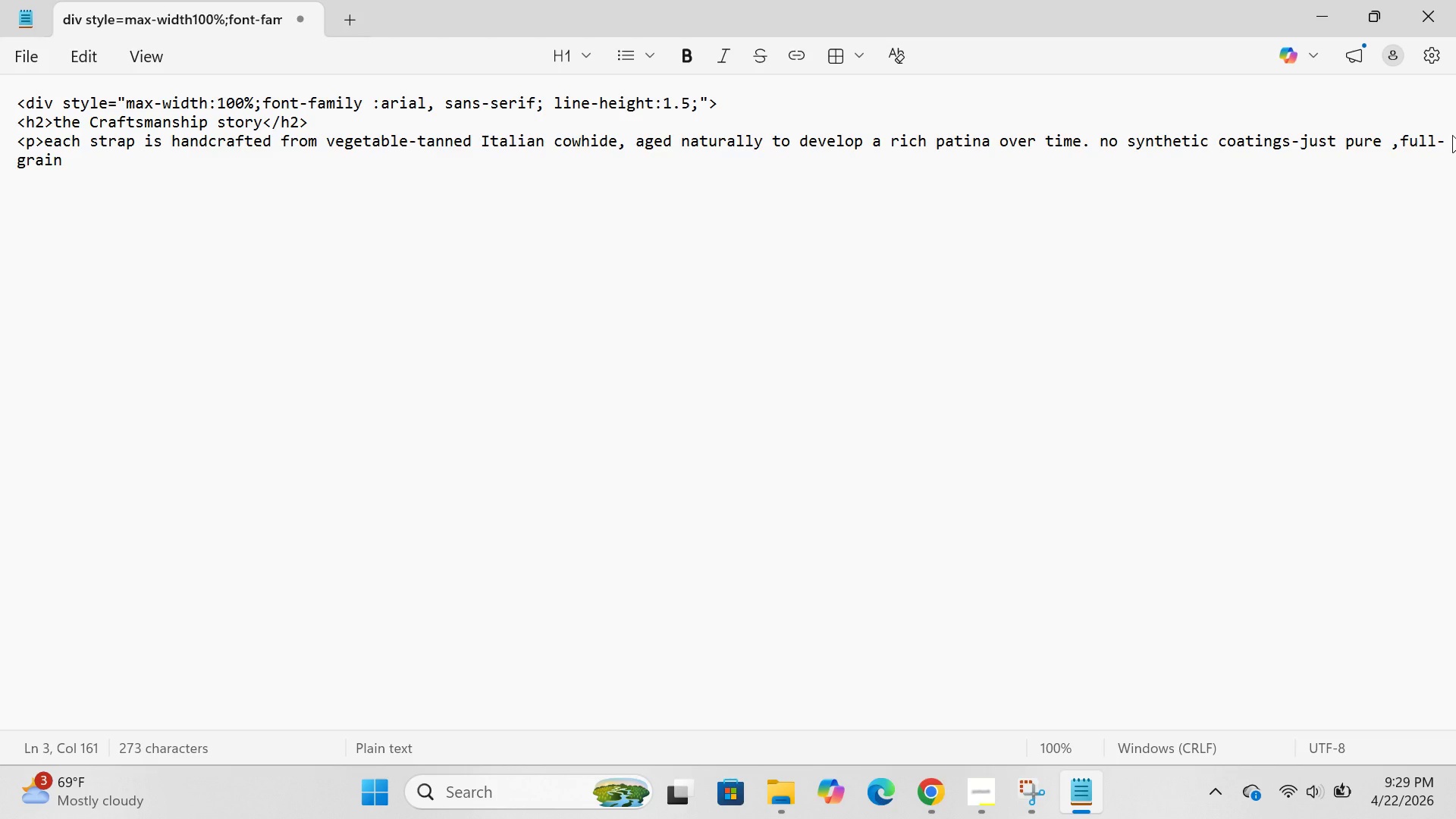 
key(ArrowRight)
 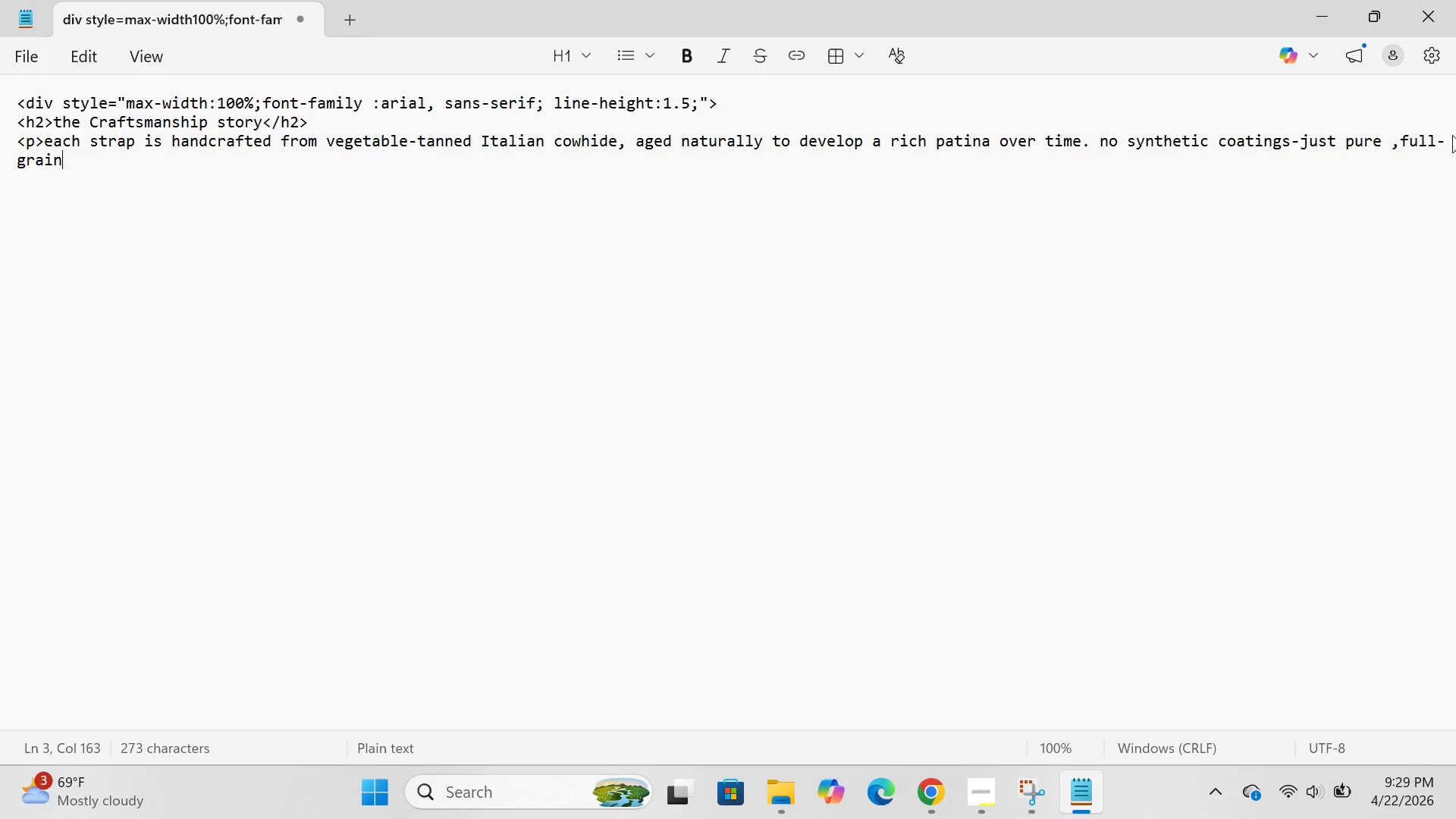 
key(ArrowRight)
 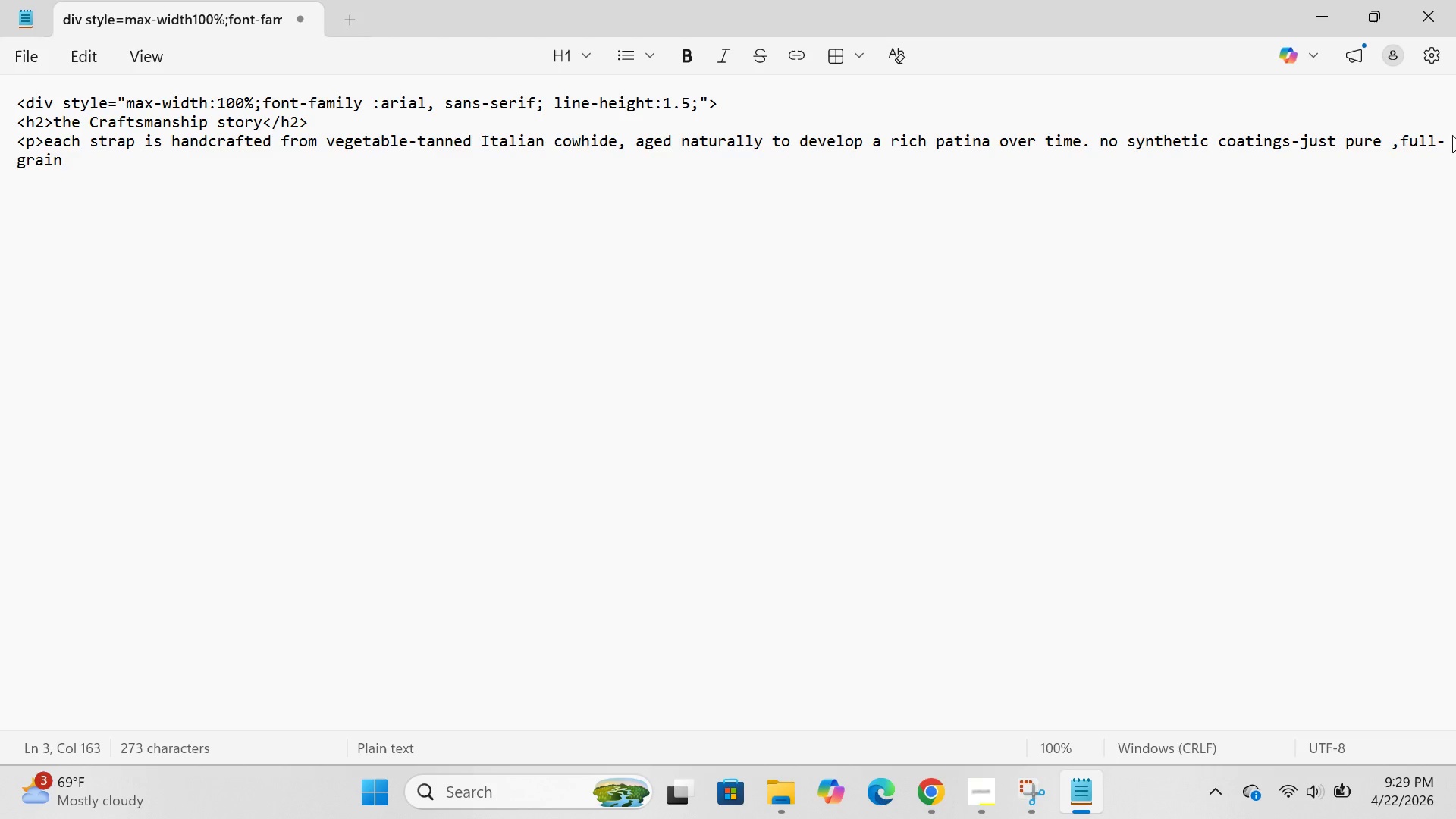 
type( leather that molds perfectly to your.)
 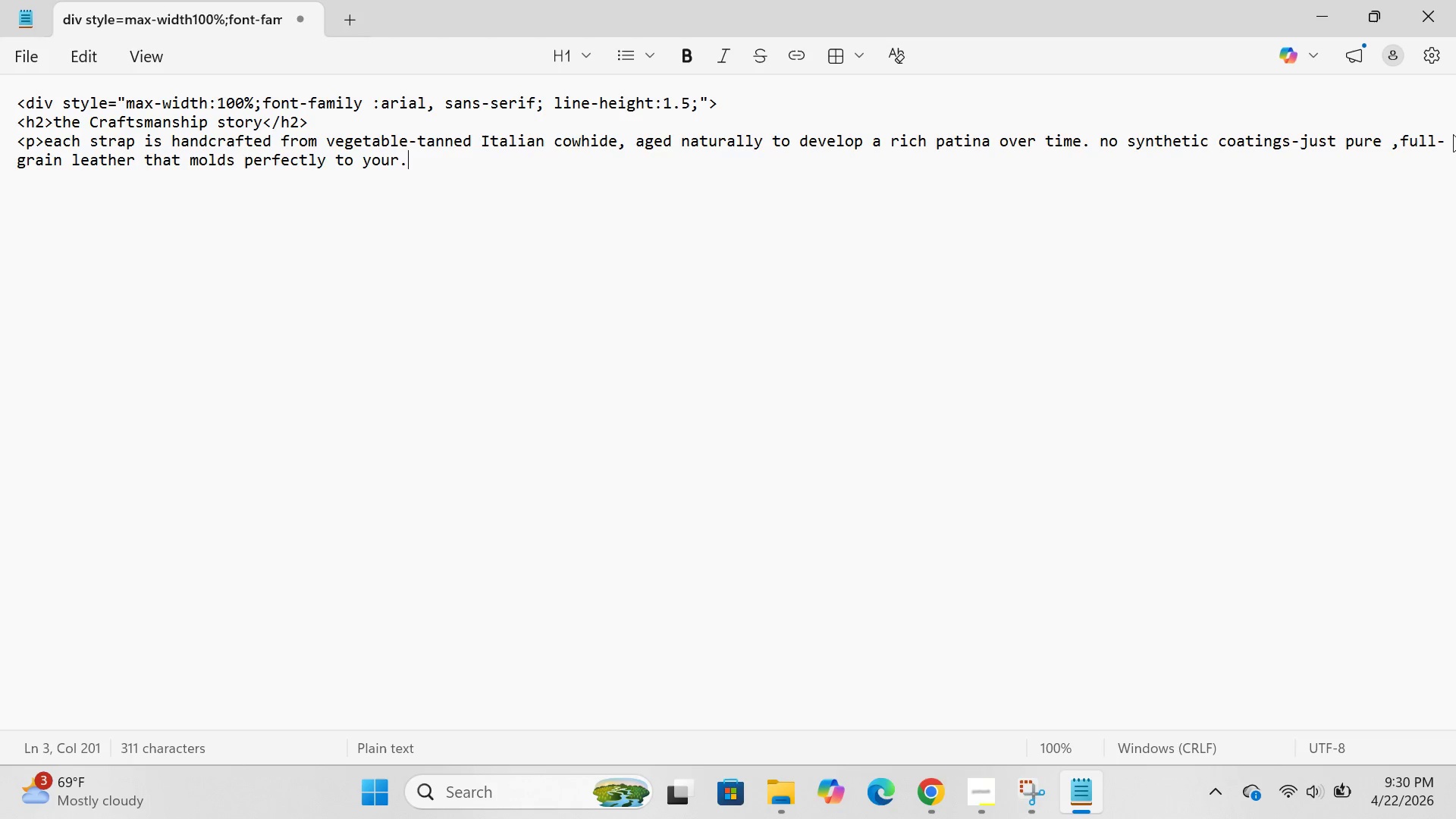 
wait(9.2)
 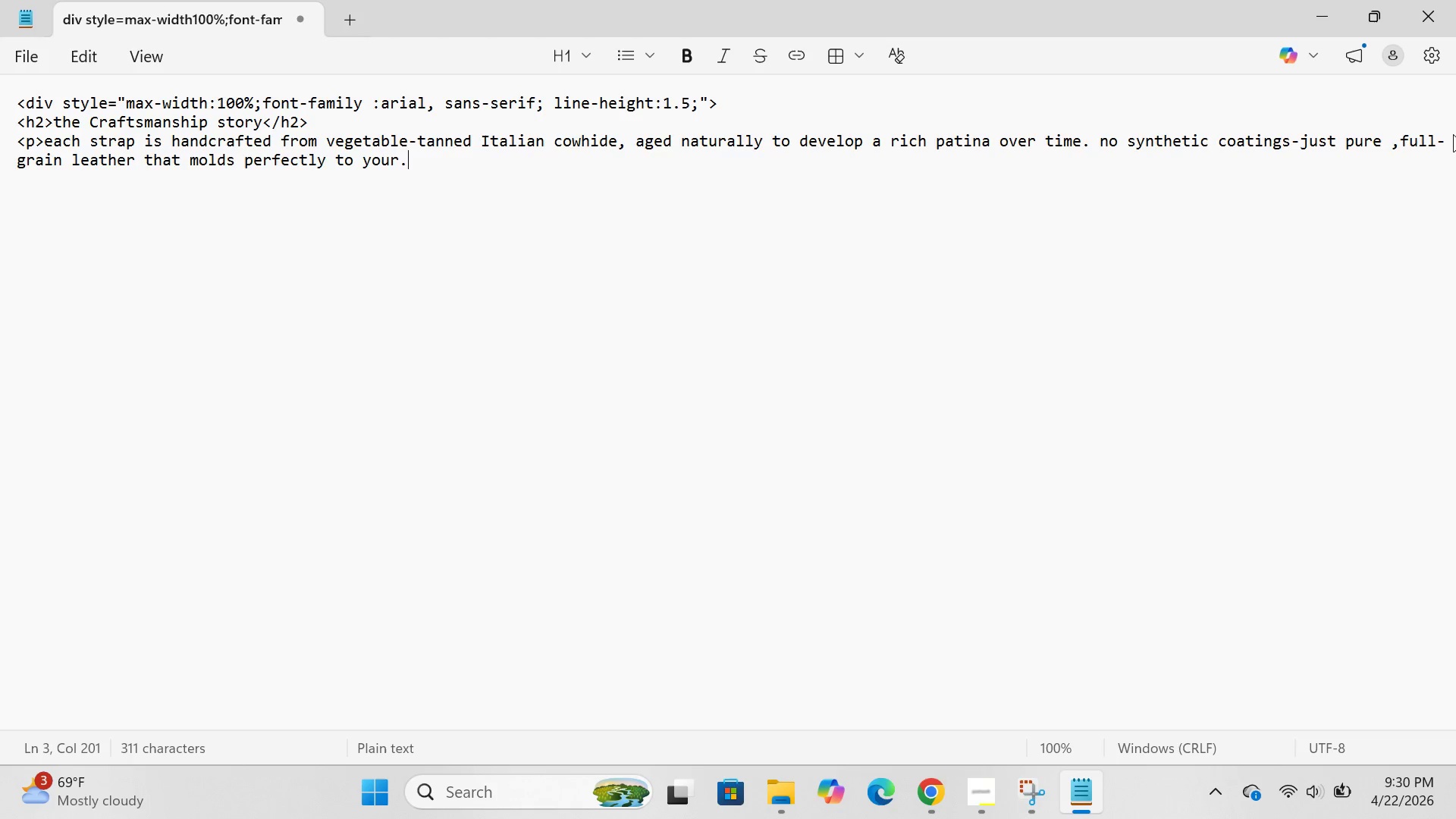 
key(Backspace)
type( wrist.yo)
key(Backspace)
 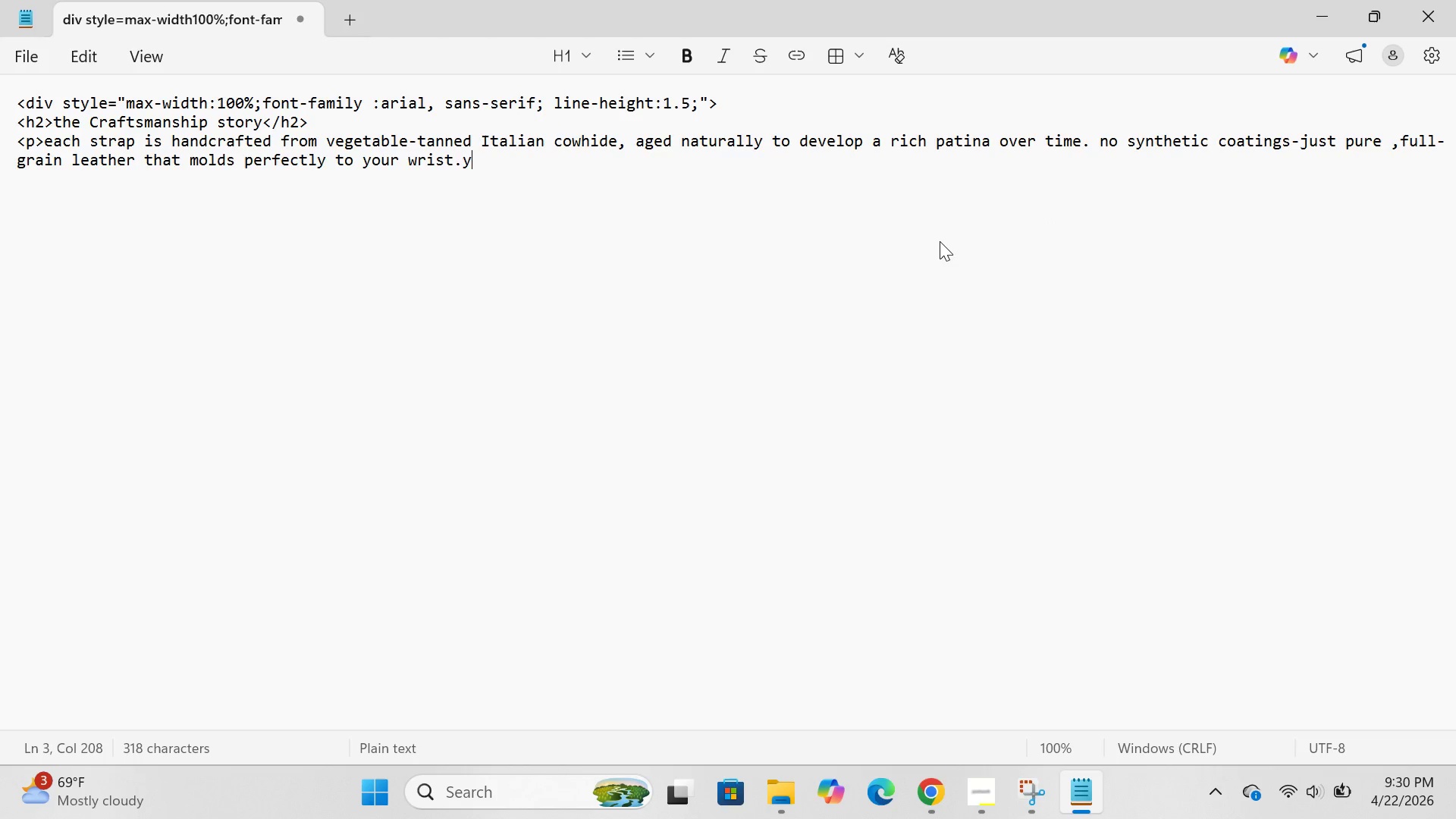 
wait(8.45)
 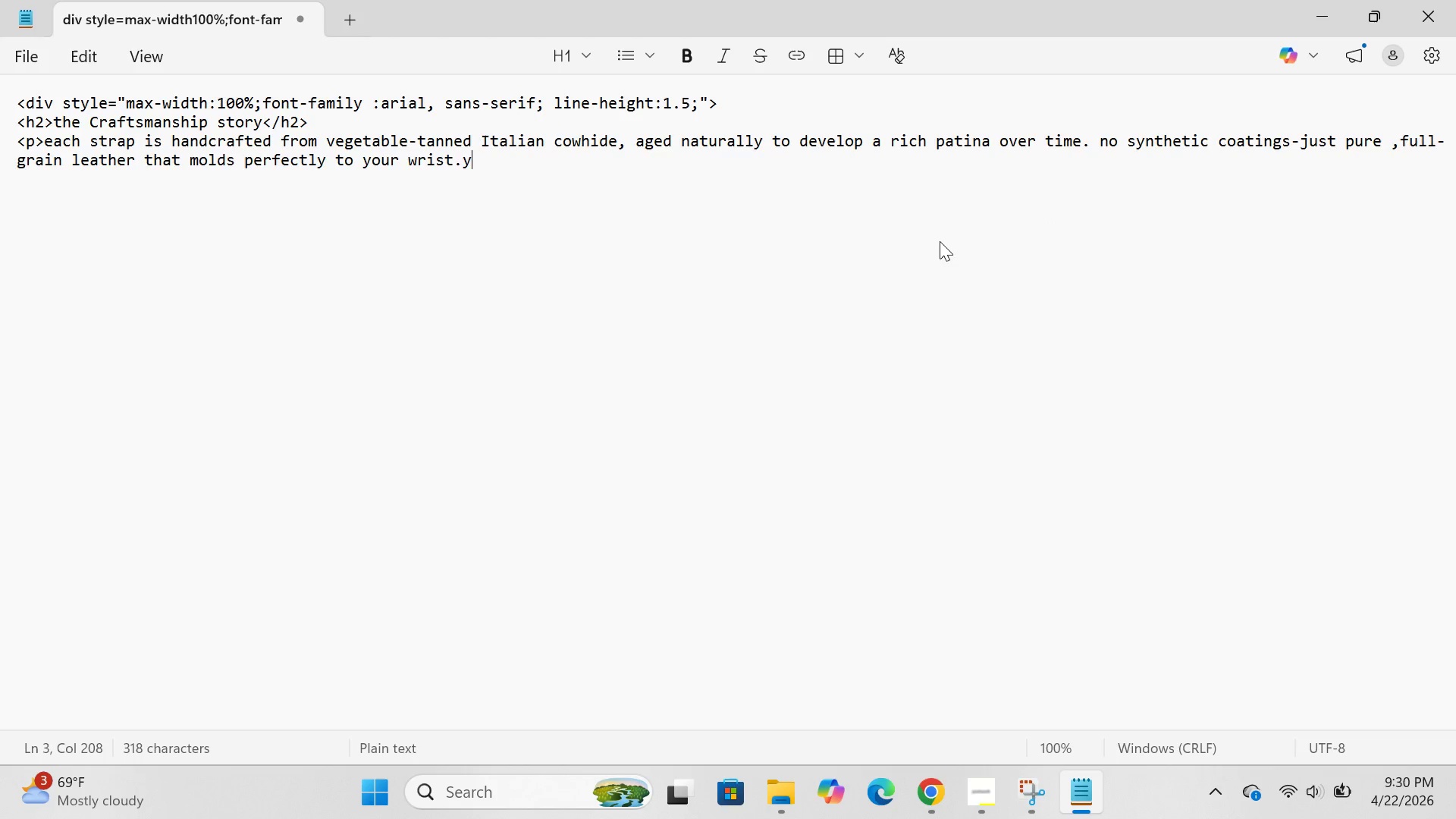 
type(oue)
key(Backspace)
type(r )
 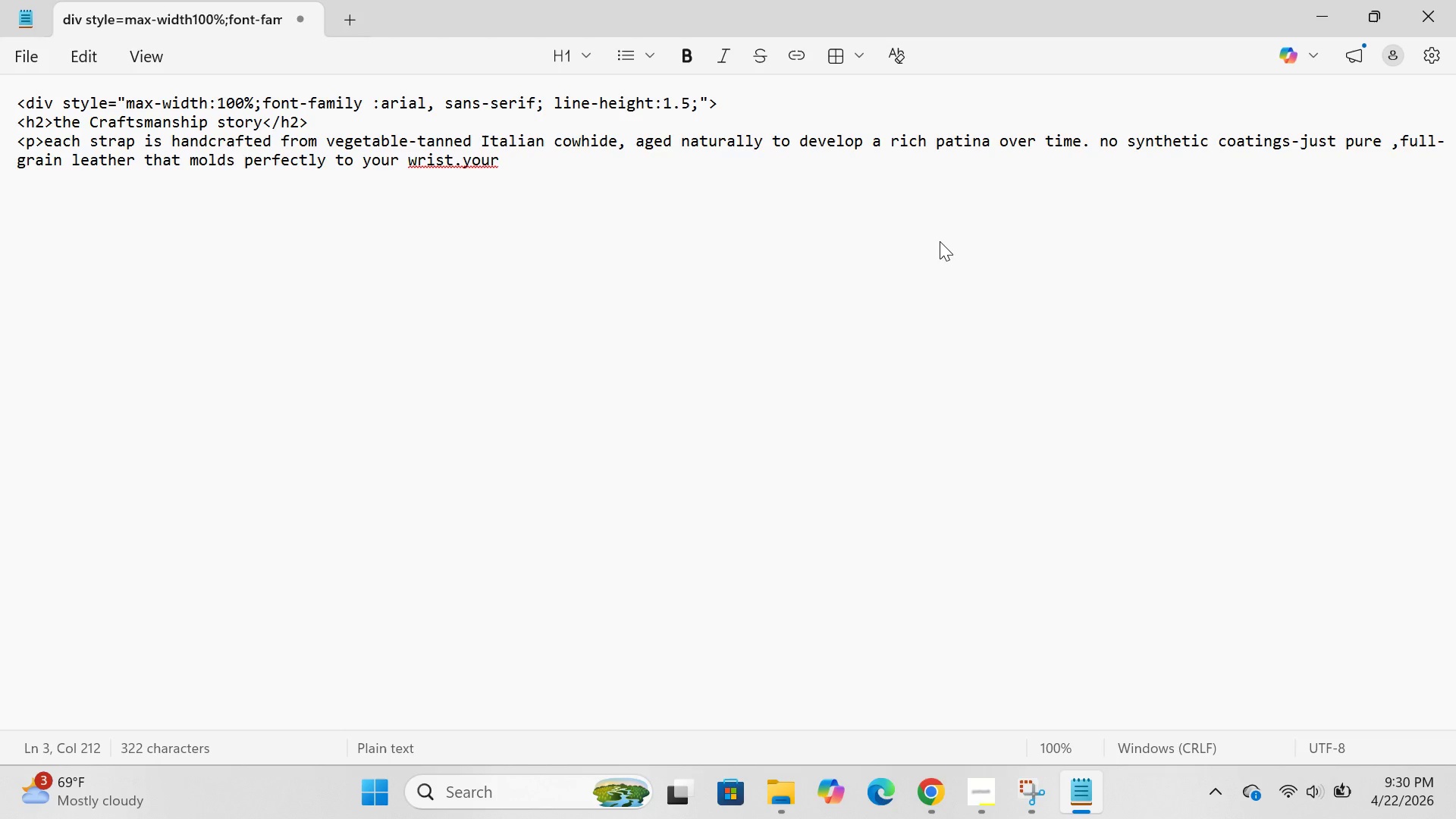 
key(ArrowLeft)
 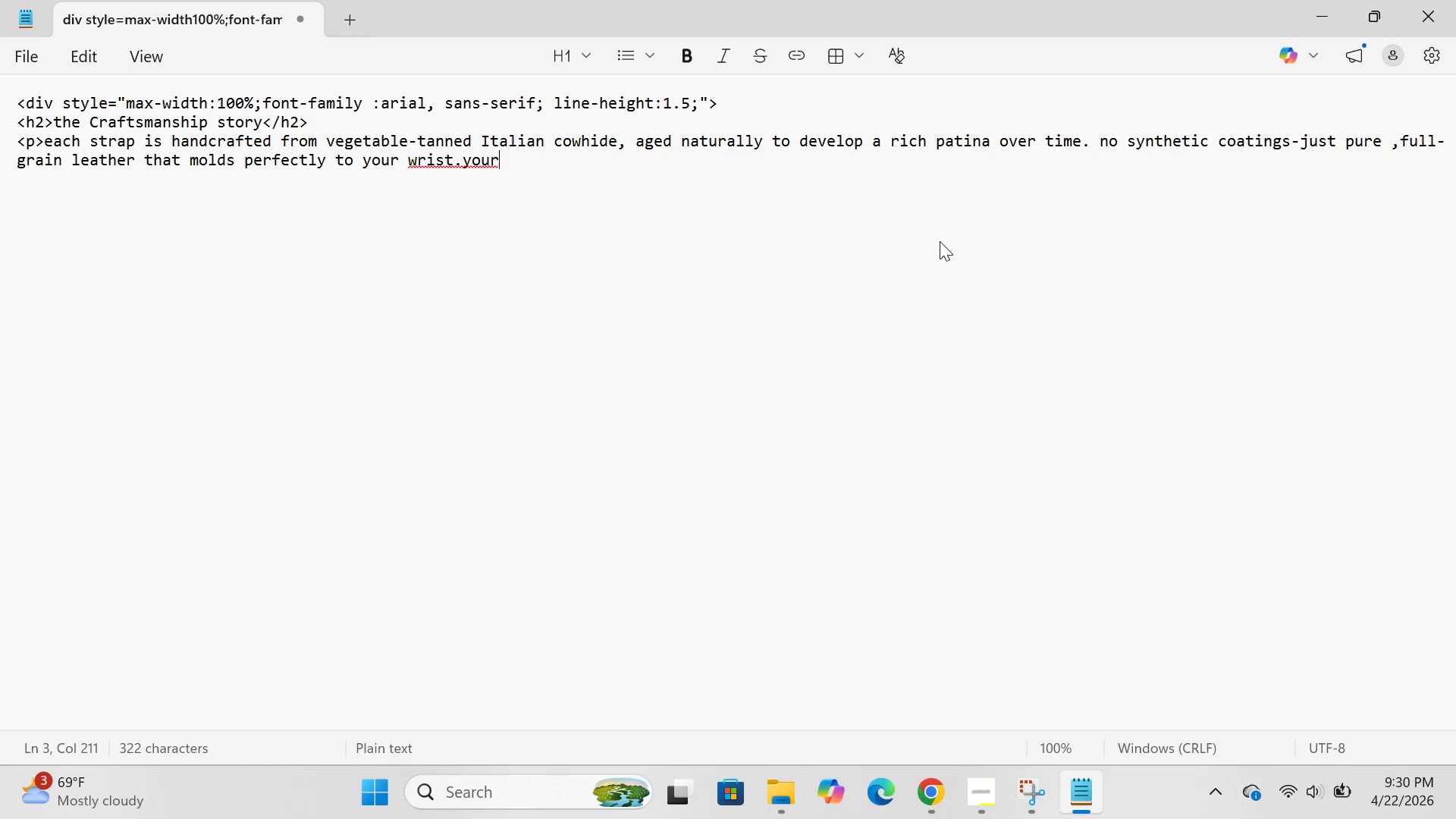 
key(ArrowLeft)
 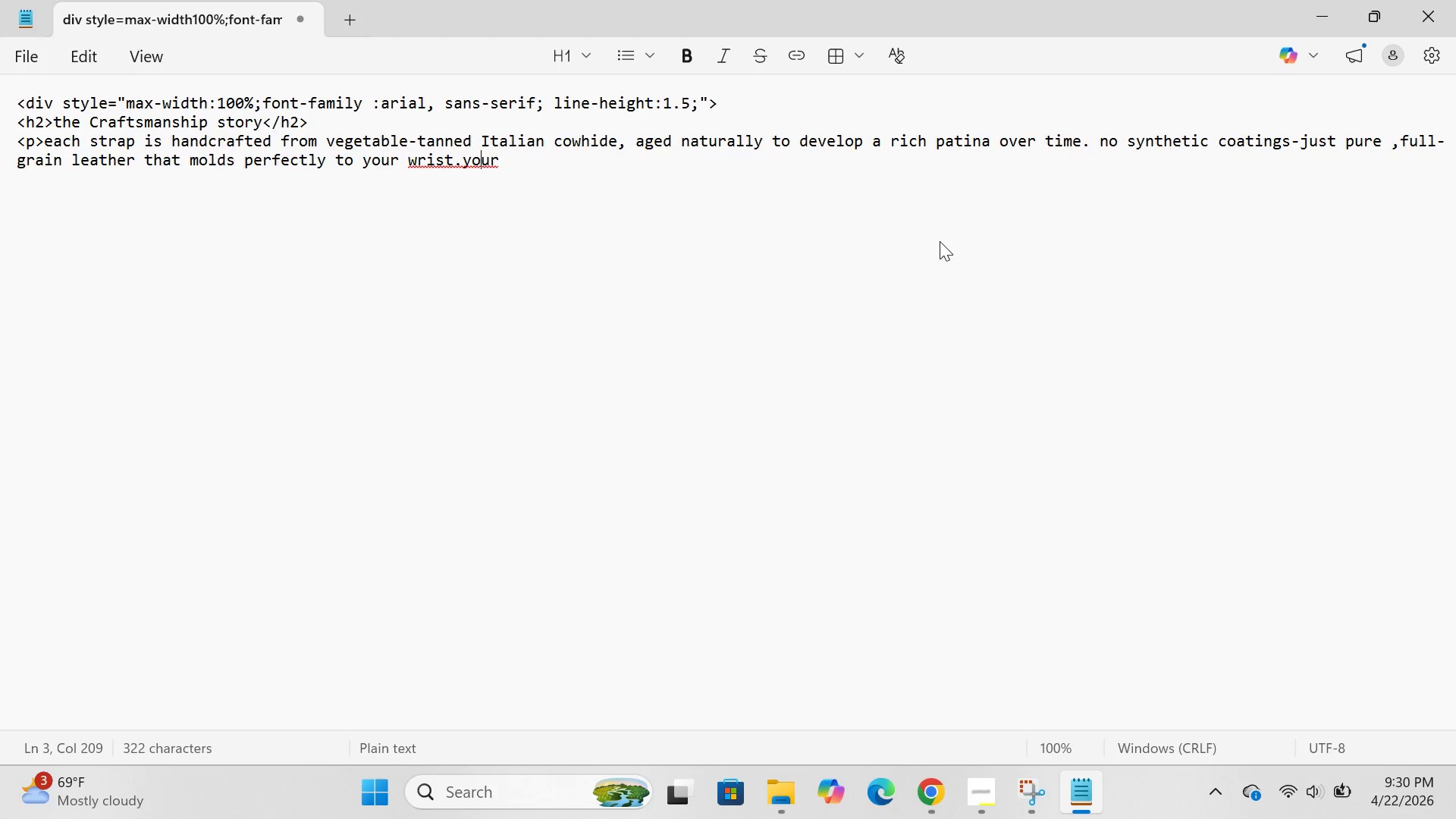 
key(ArrowLeft)
 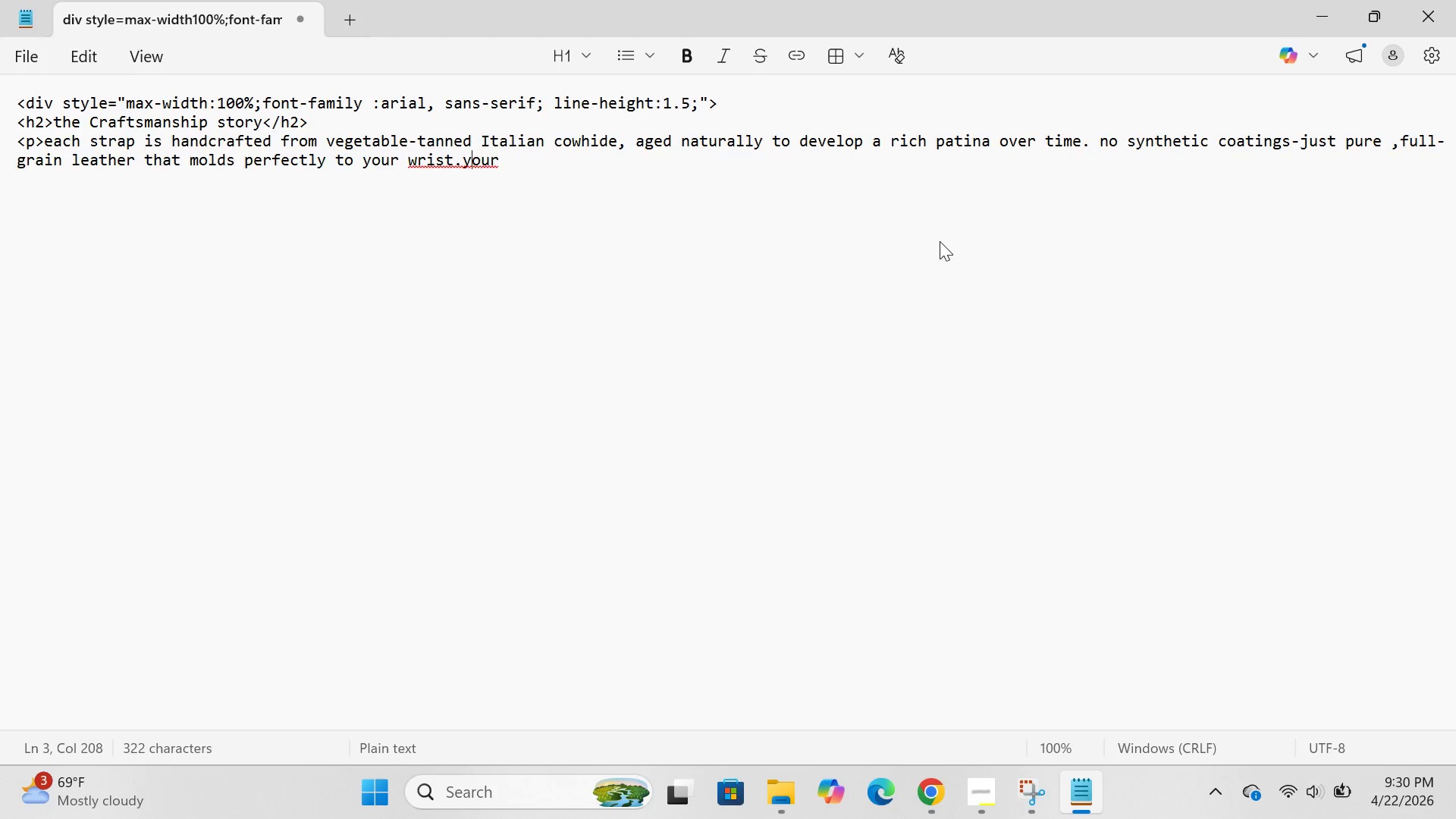 
key(ArrowLeft)
 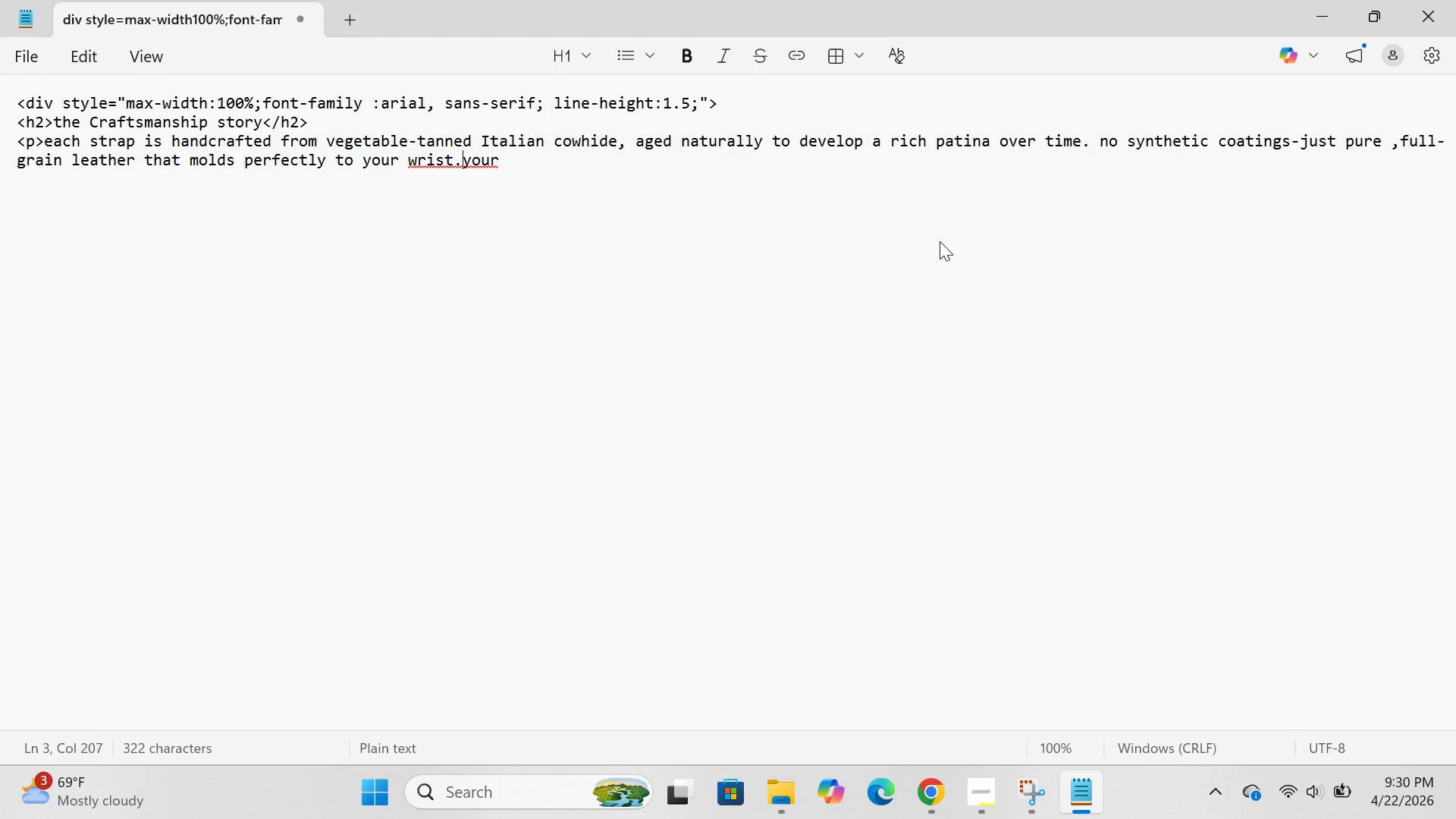 
key(ArrowLeft)
 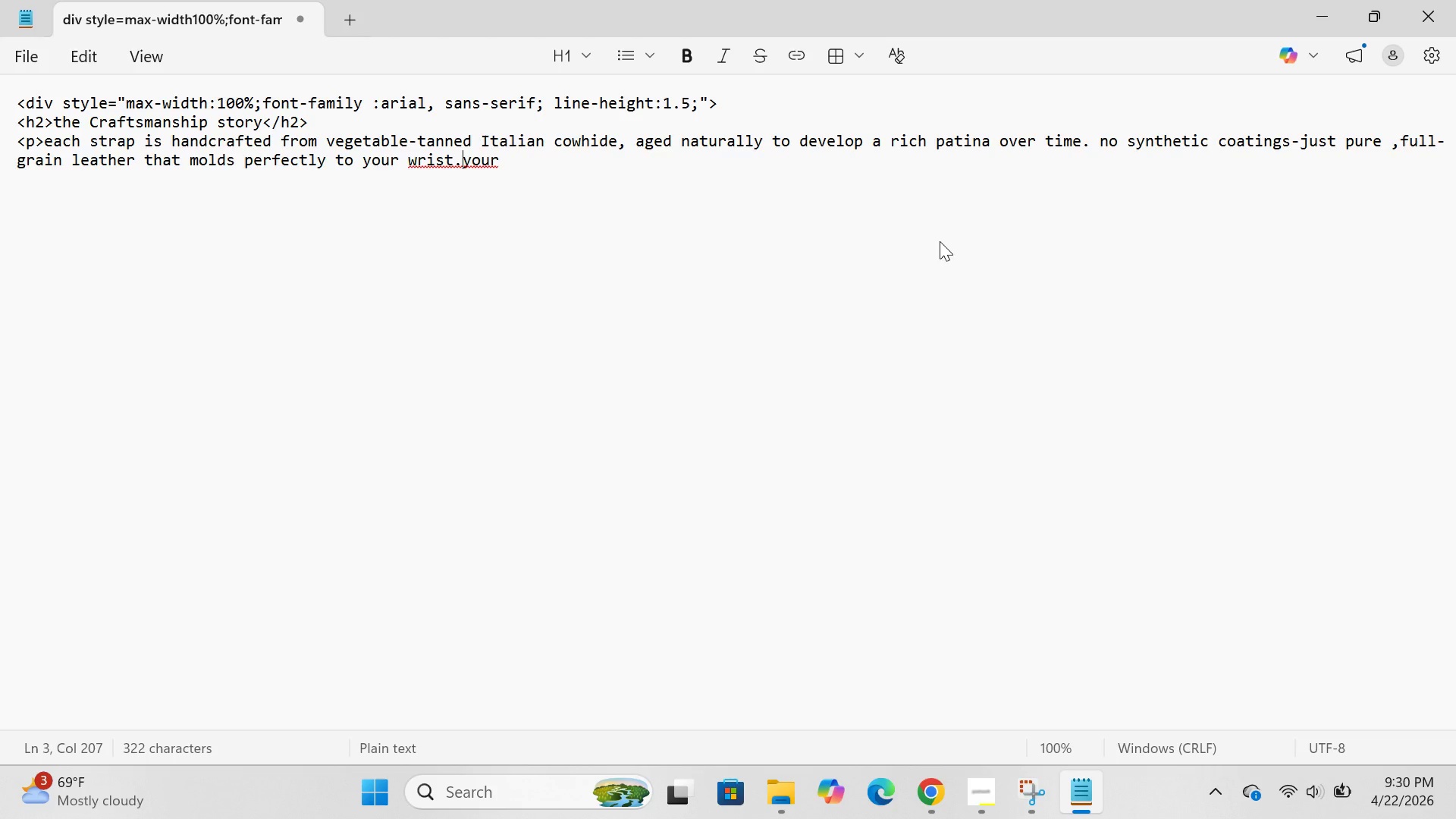 
key(ArrowLeft)
 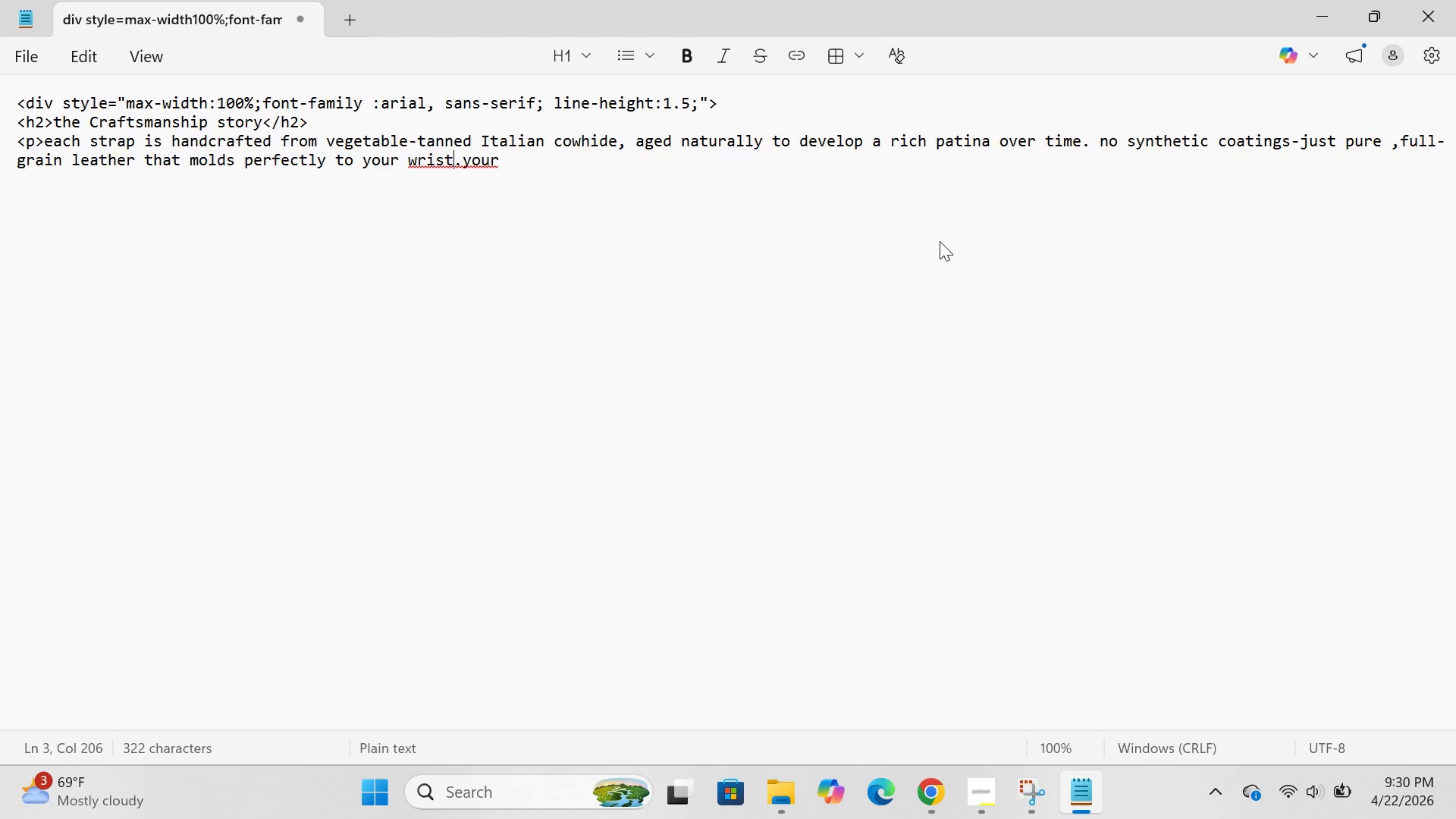 
key(ArrowRight)
 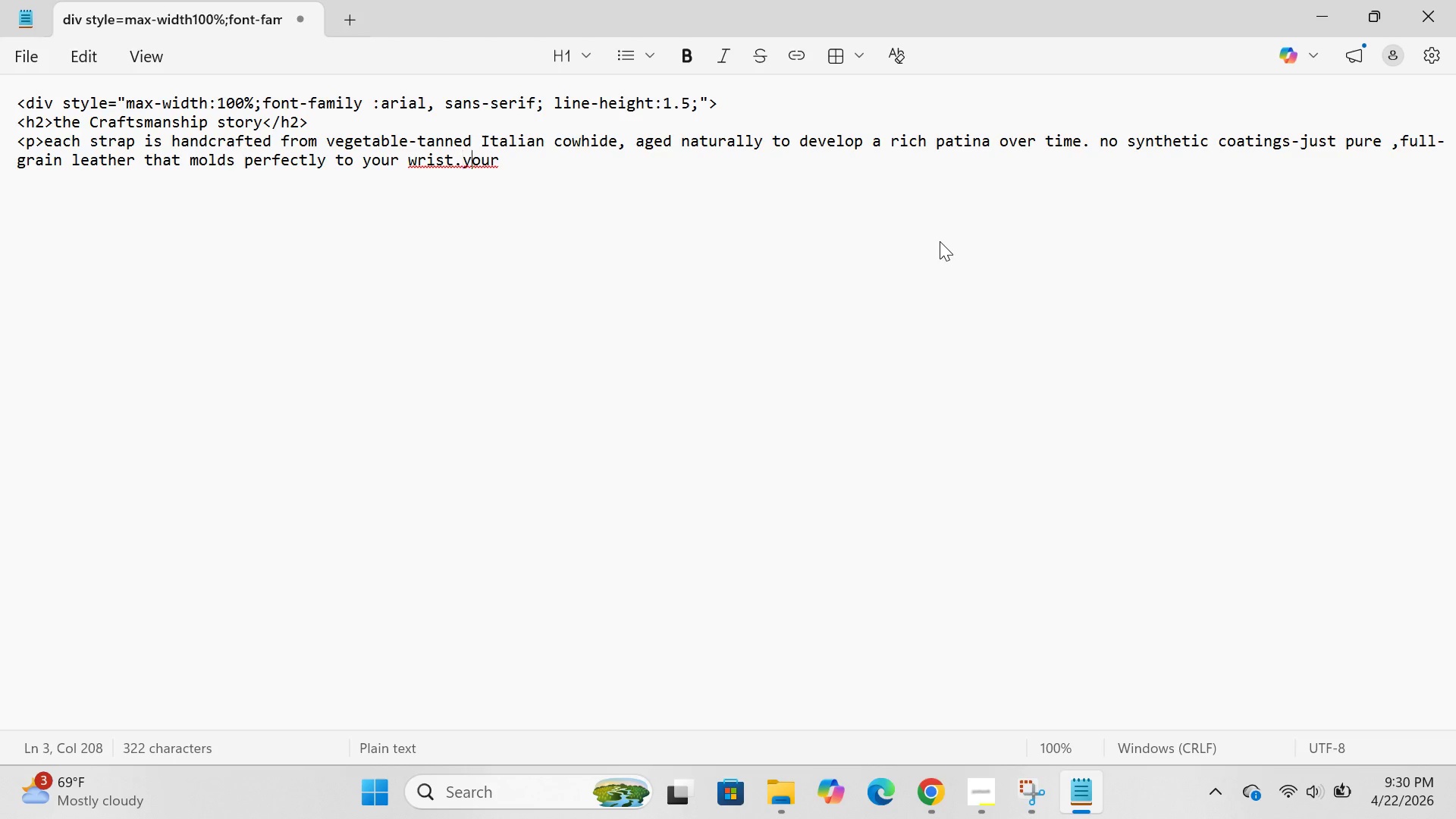 
key(ArrowRight)
 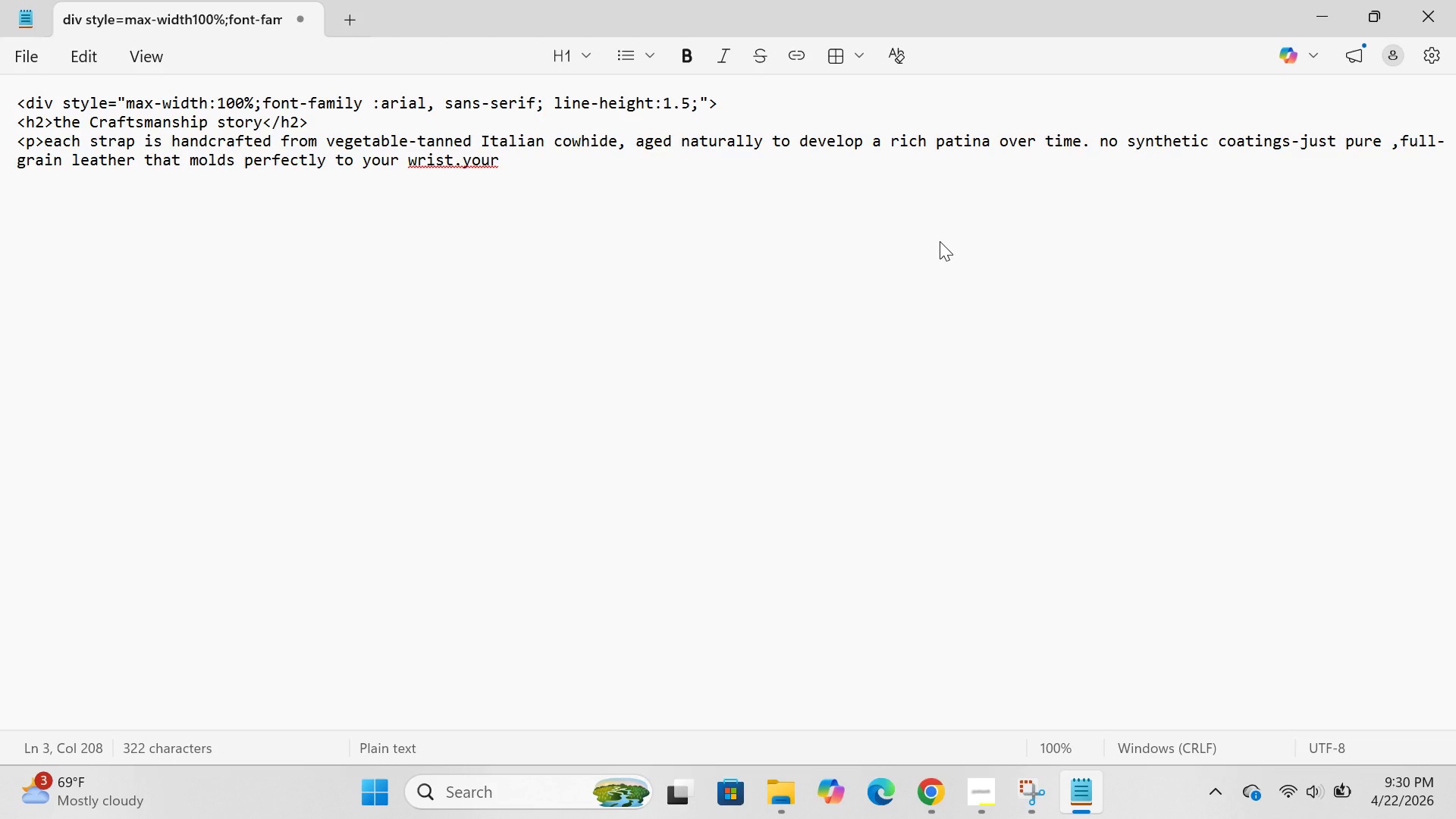 
key(ArrowLeft)
 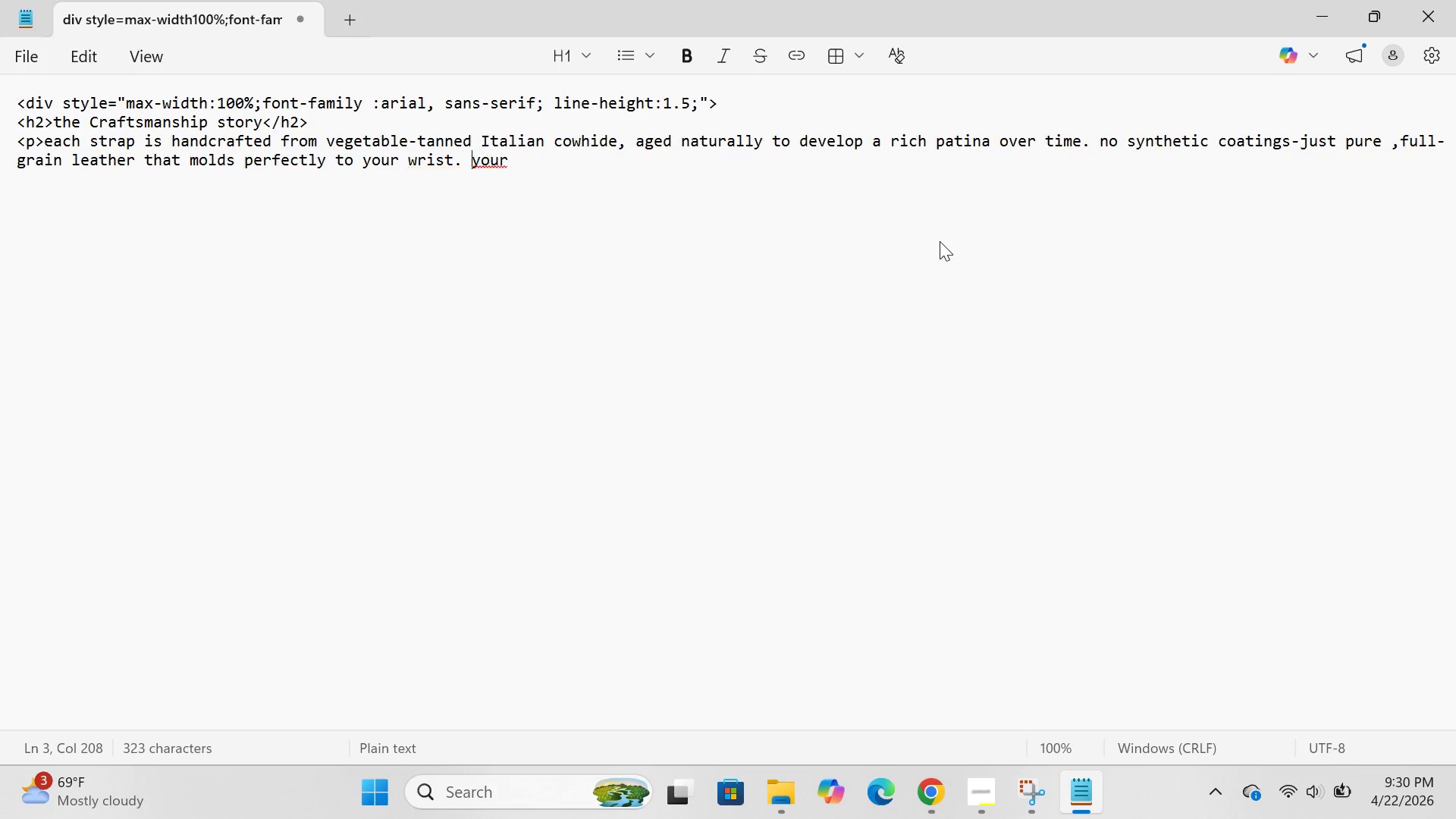 
key(Space)
 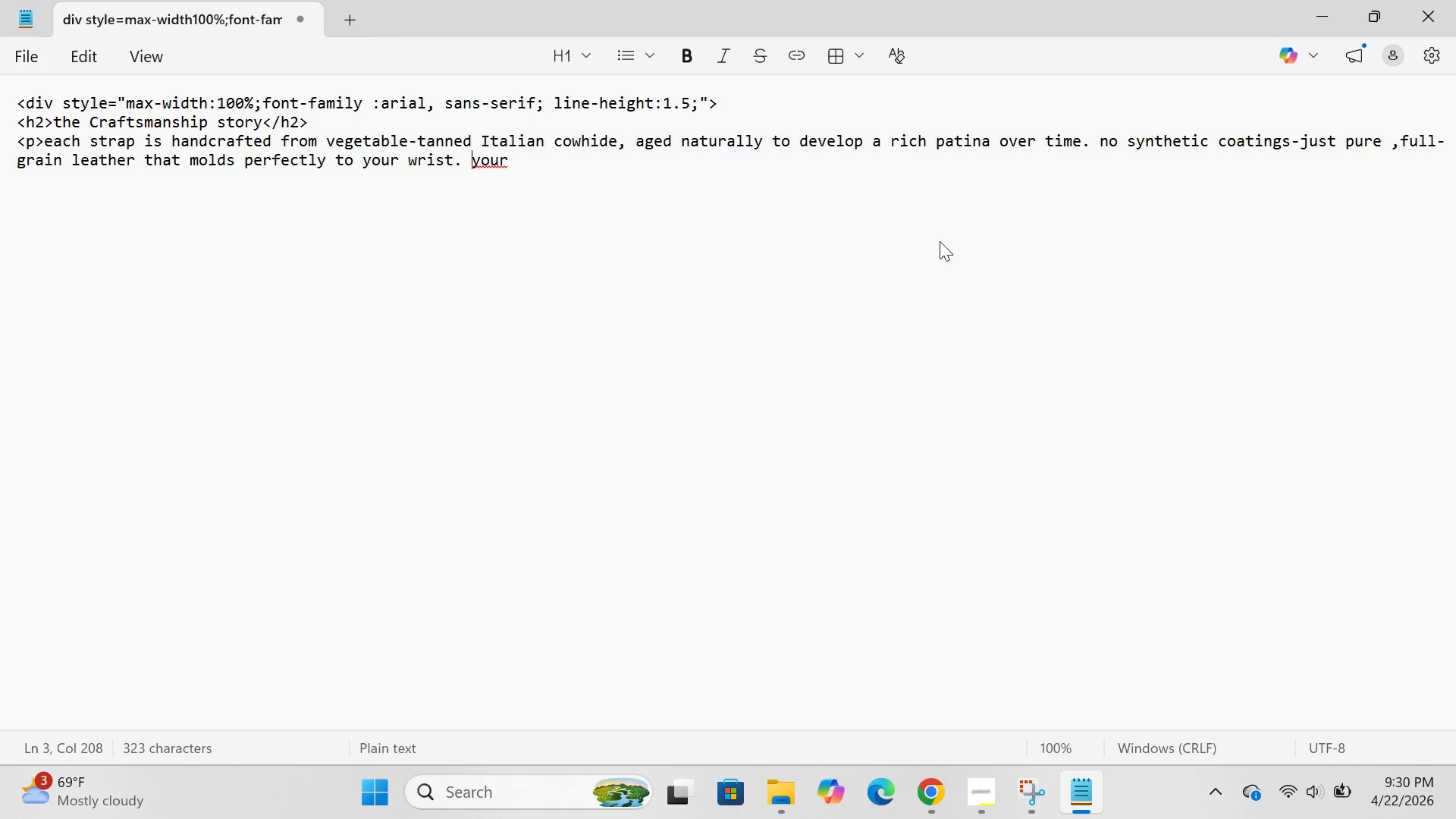 
key(ArrowRight)
 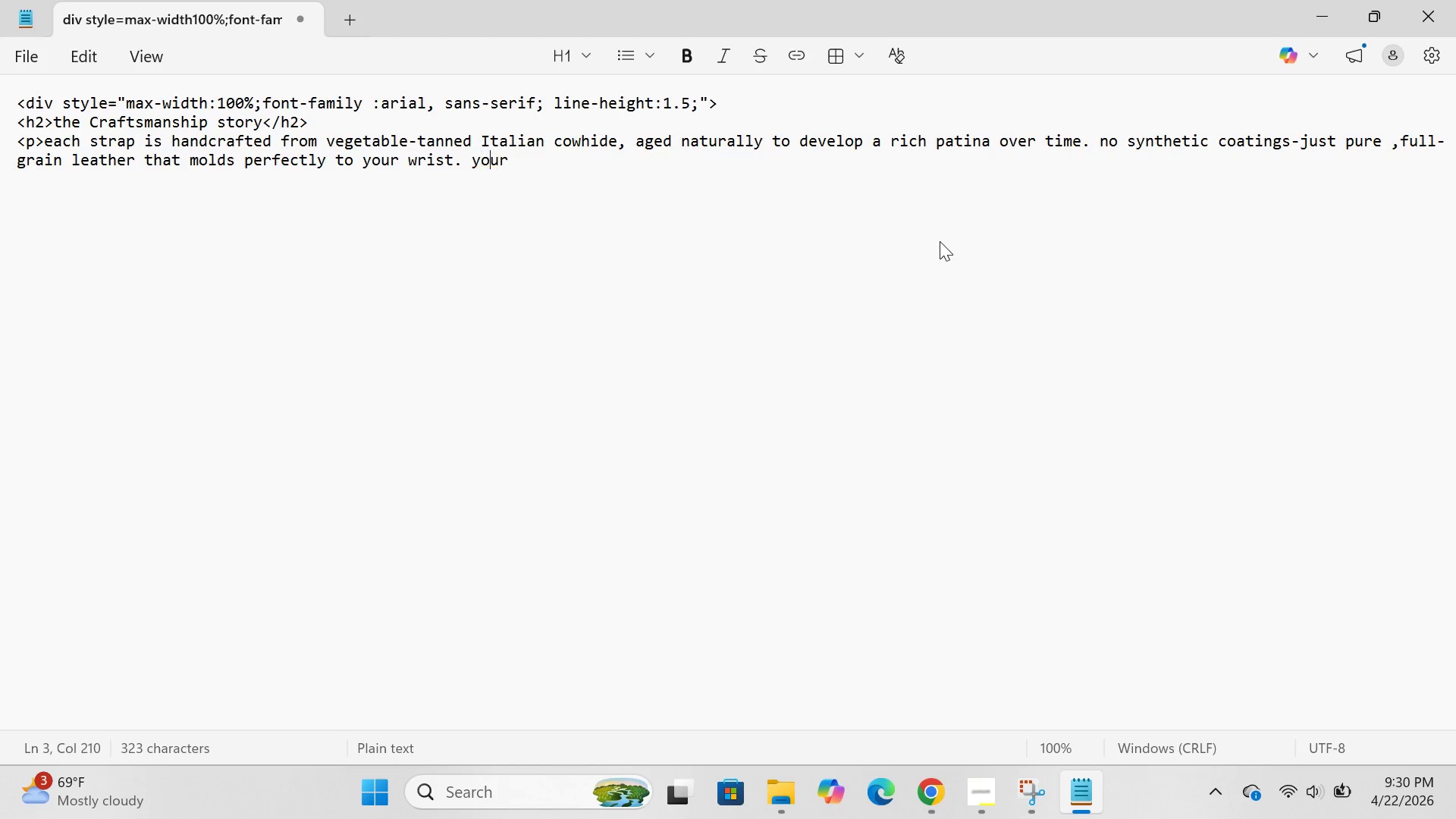 
key(ArrowRight)
 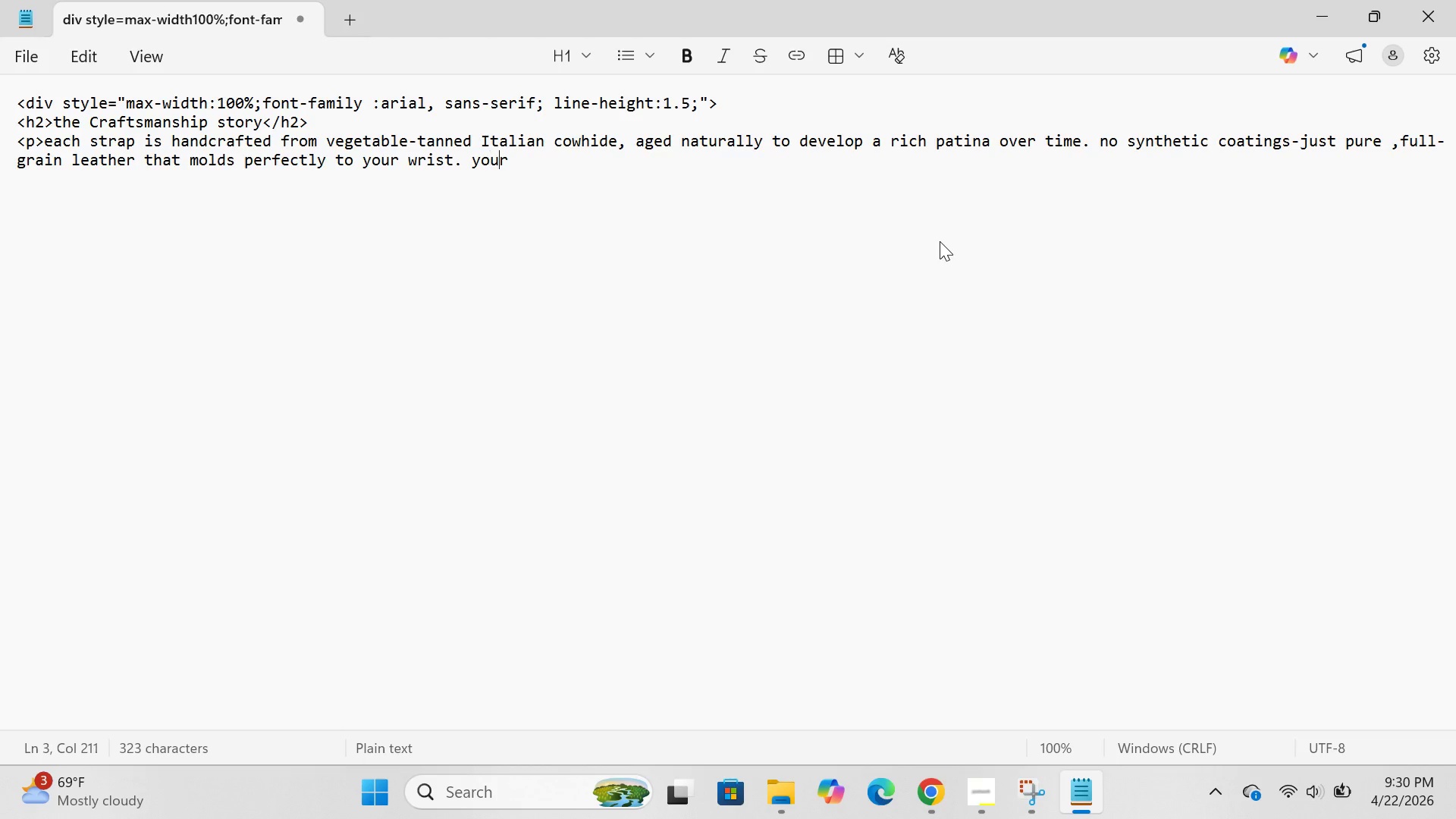 
key(ArrowRight)
 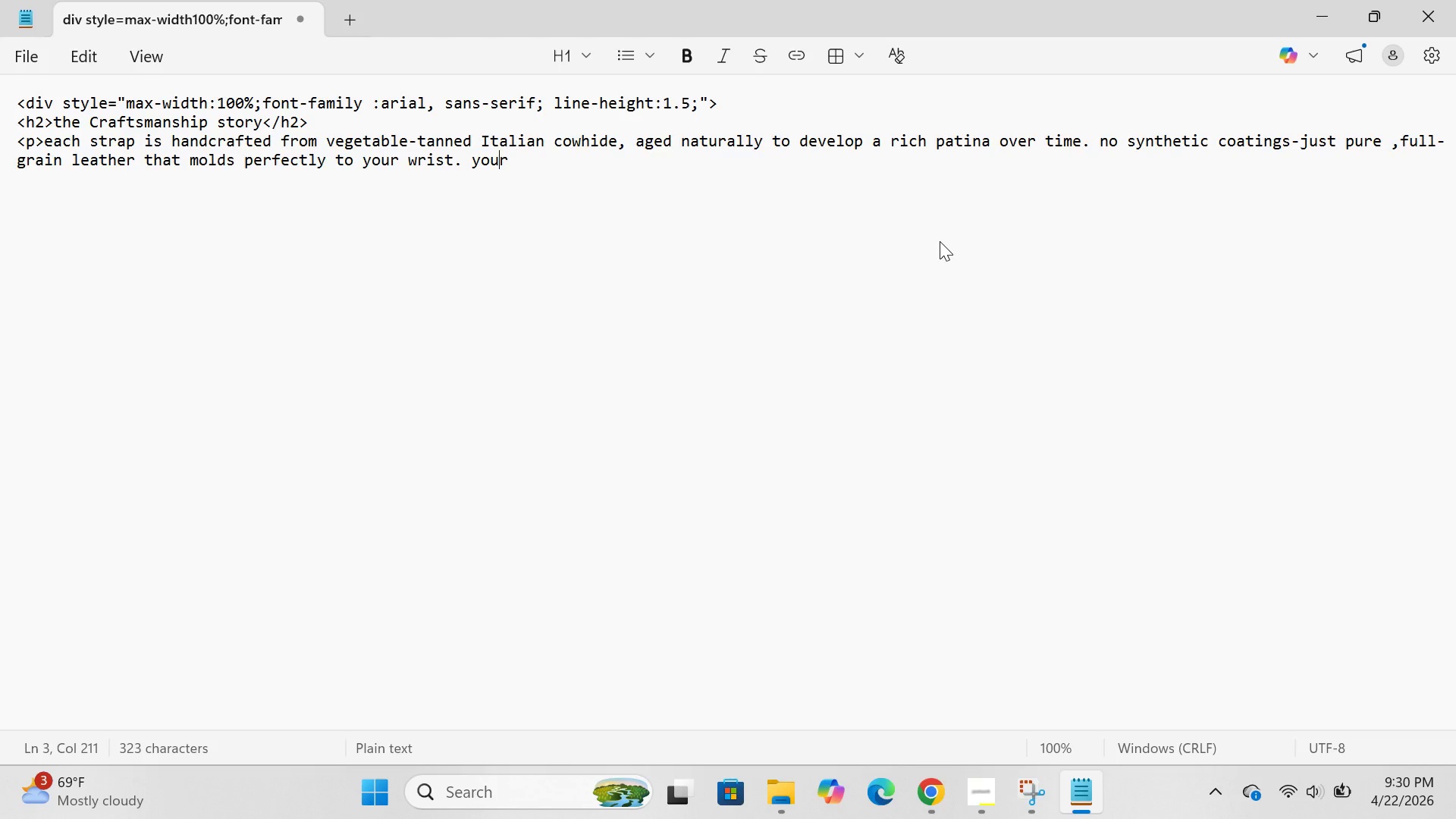 
key(ArrowRight)
 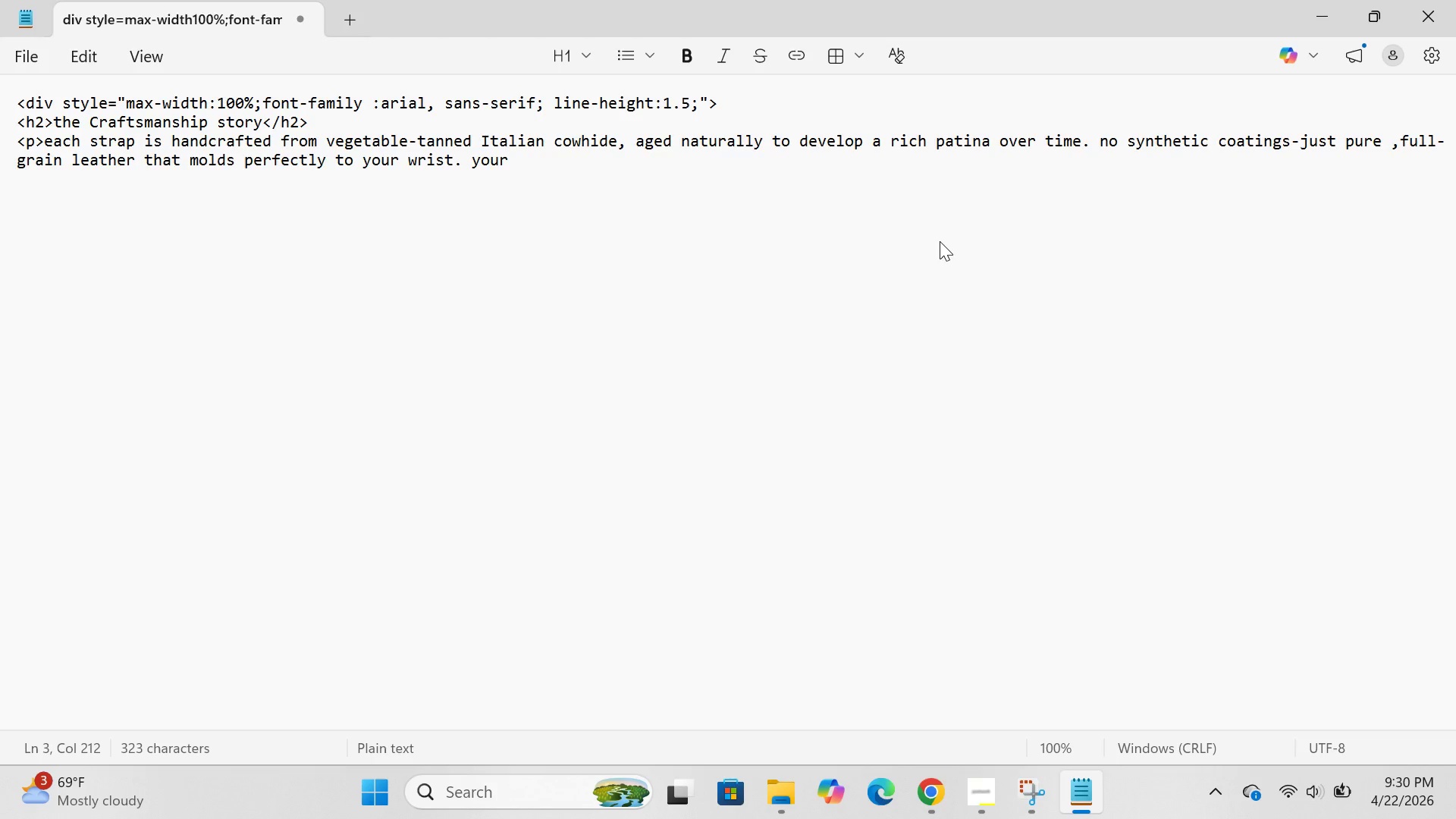 
type( strap is cut,brunished )
 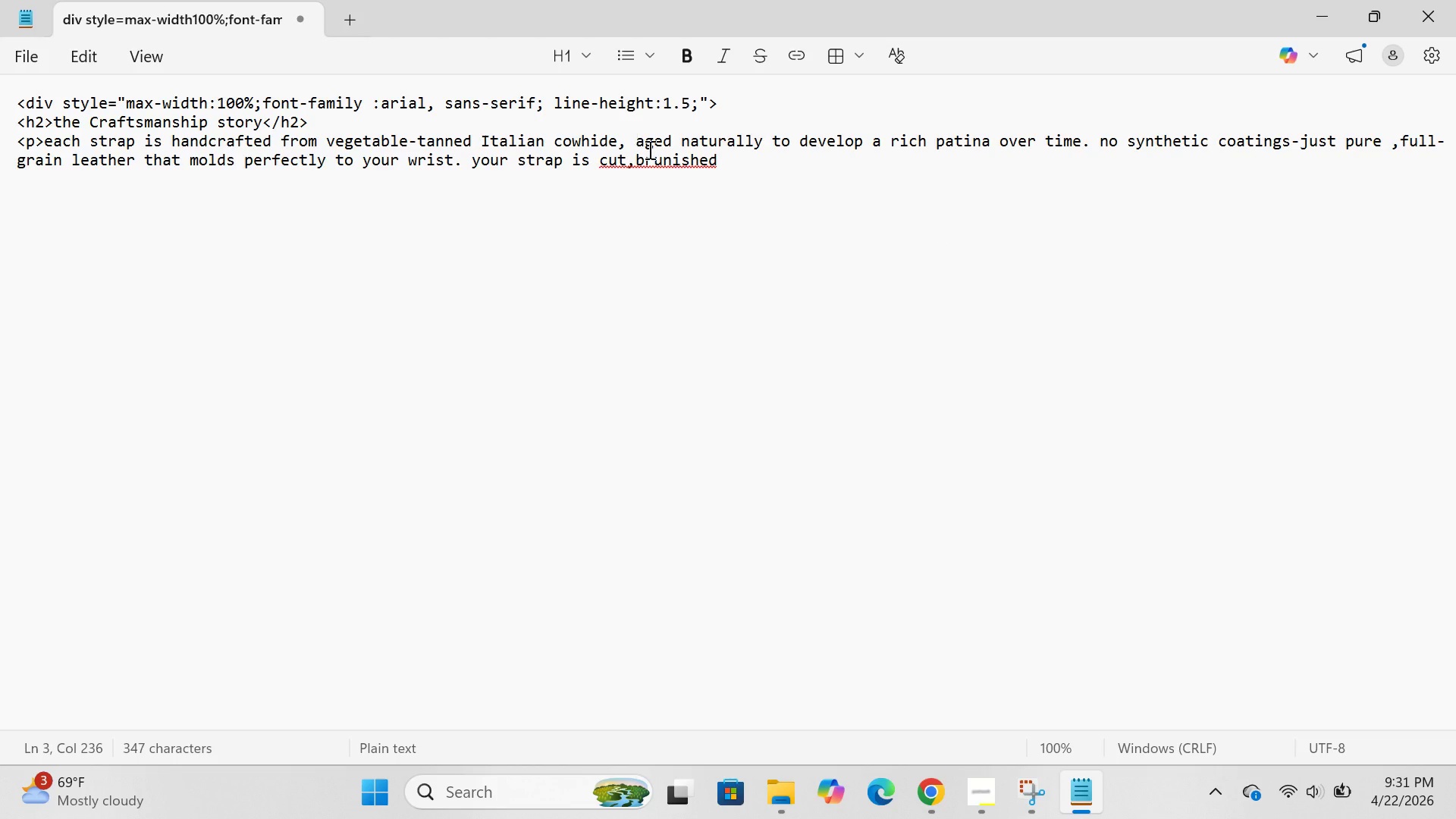 
left_click([629, 153])
 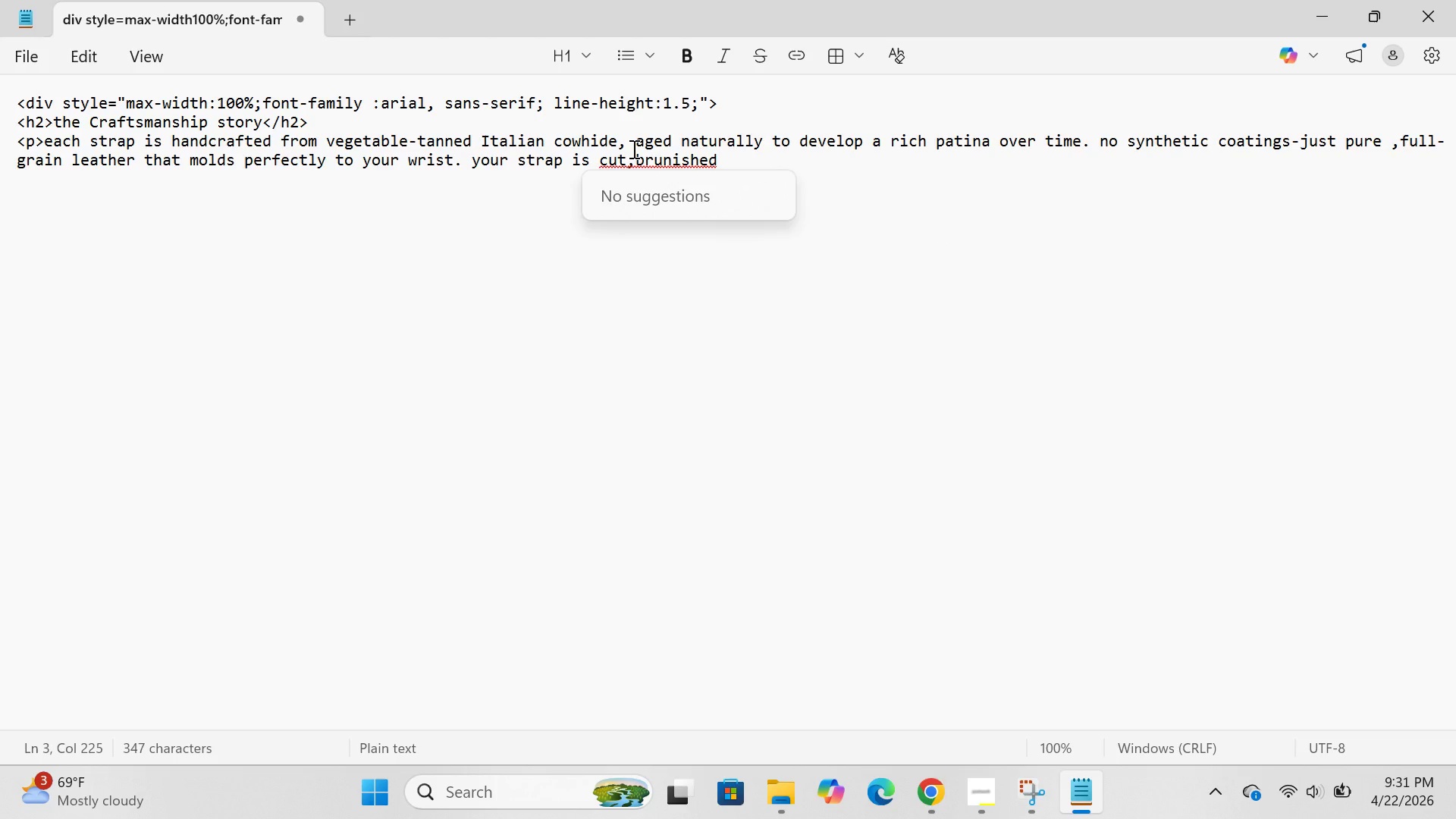 
left_click([632, 149])
 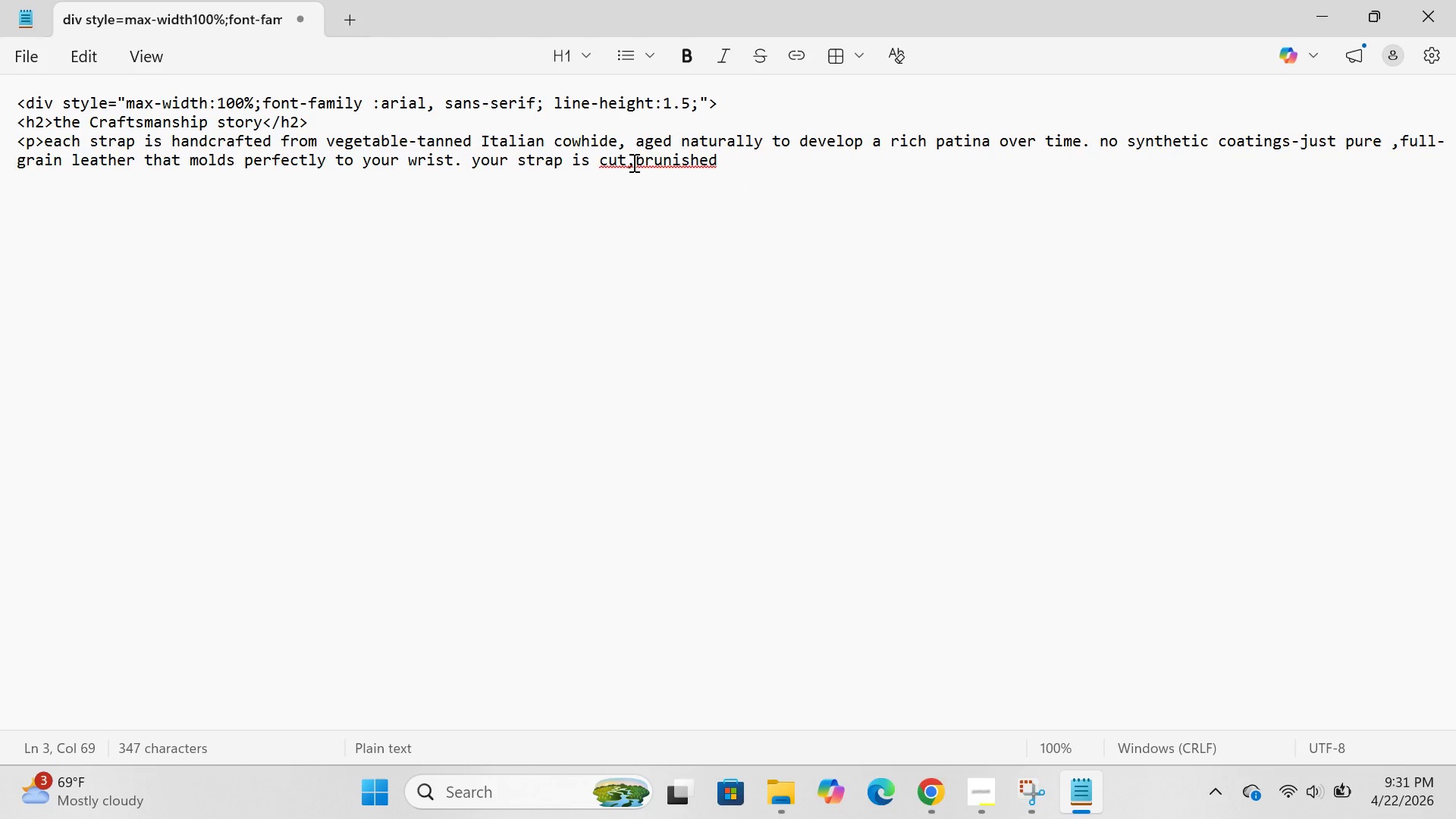 
left_click([632, 165])
 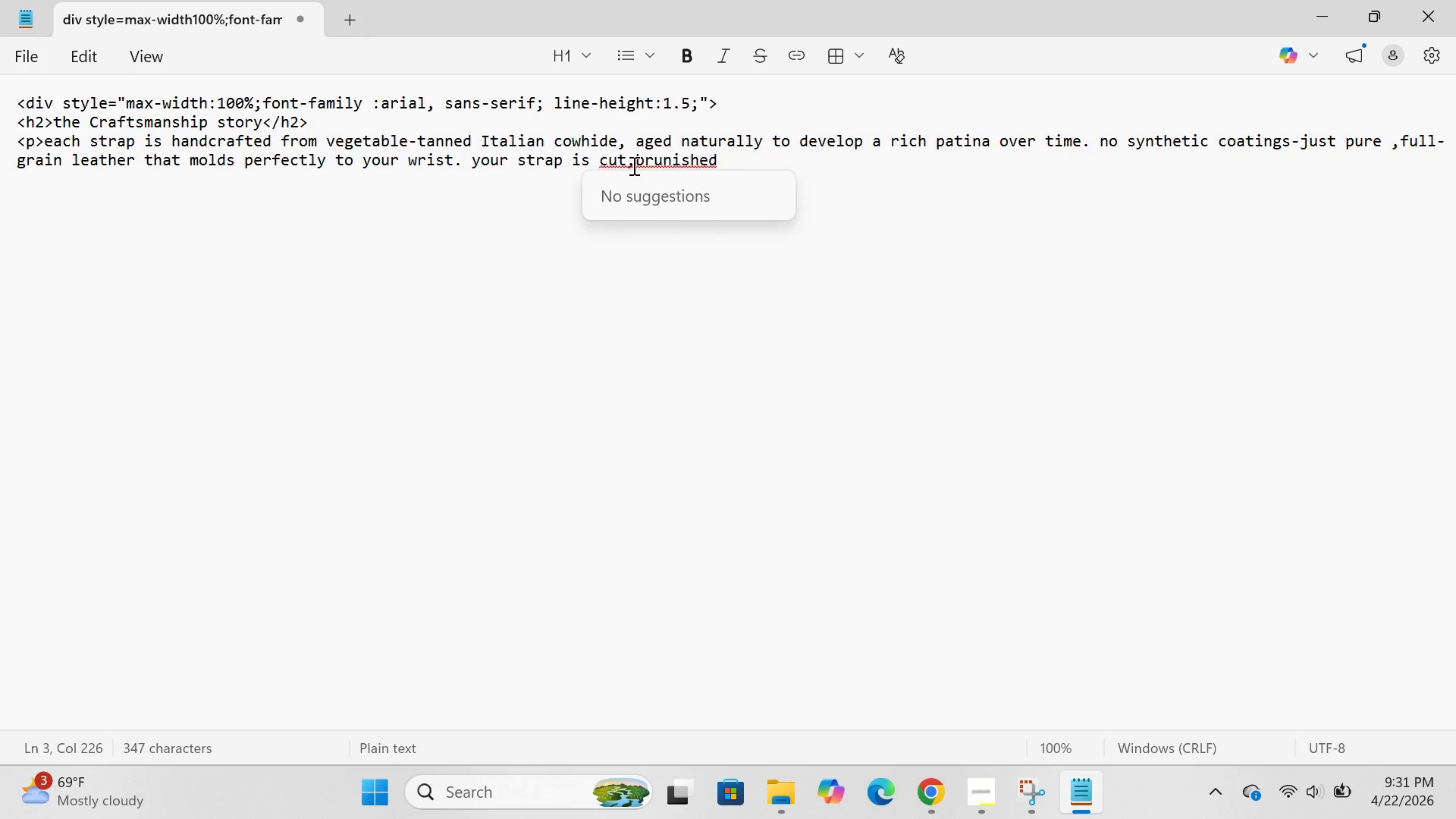 
key(Space)
 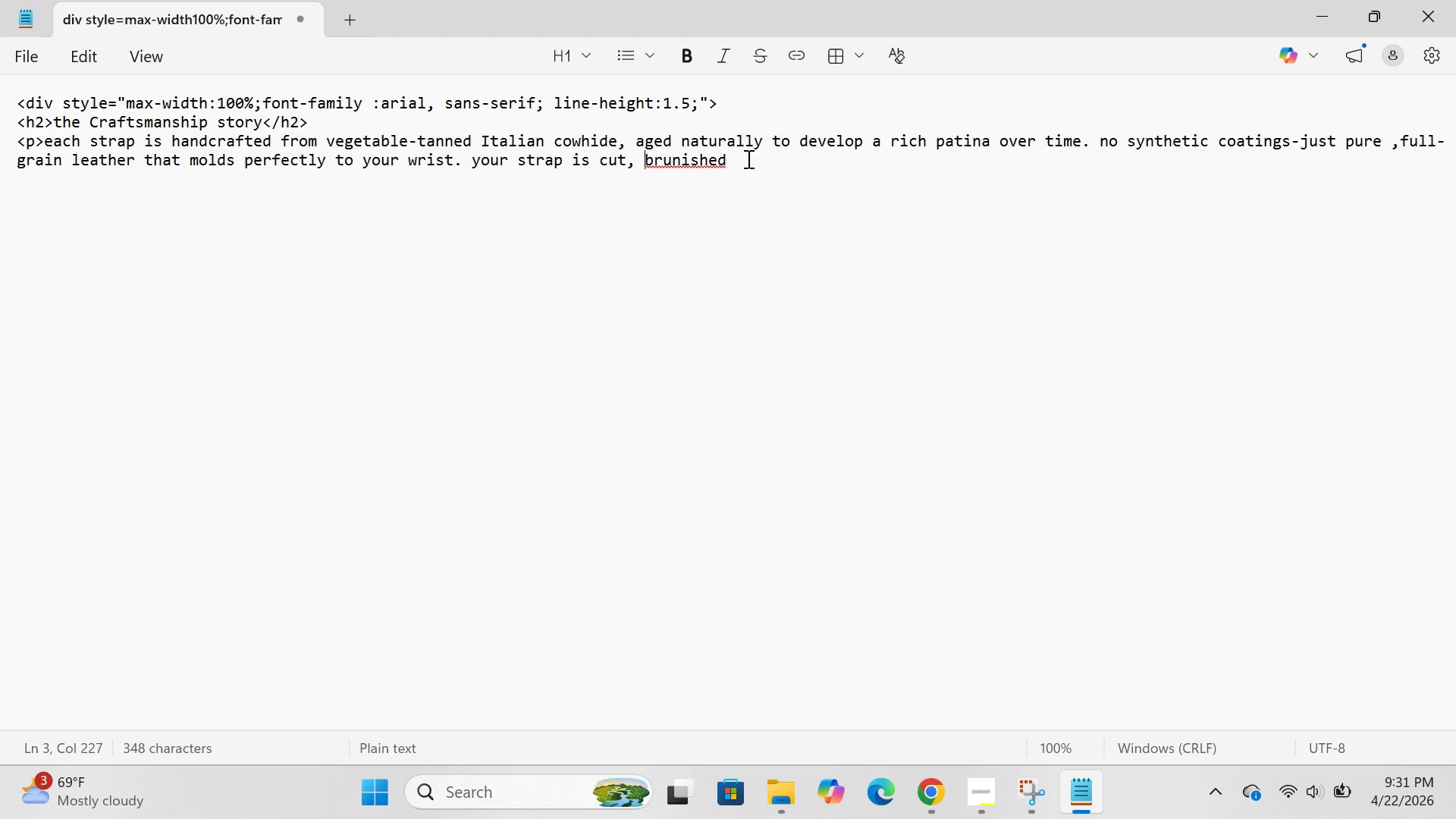 
left_click([730, 159])
 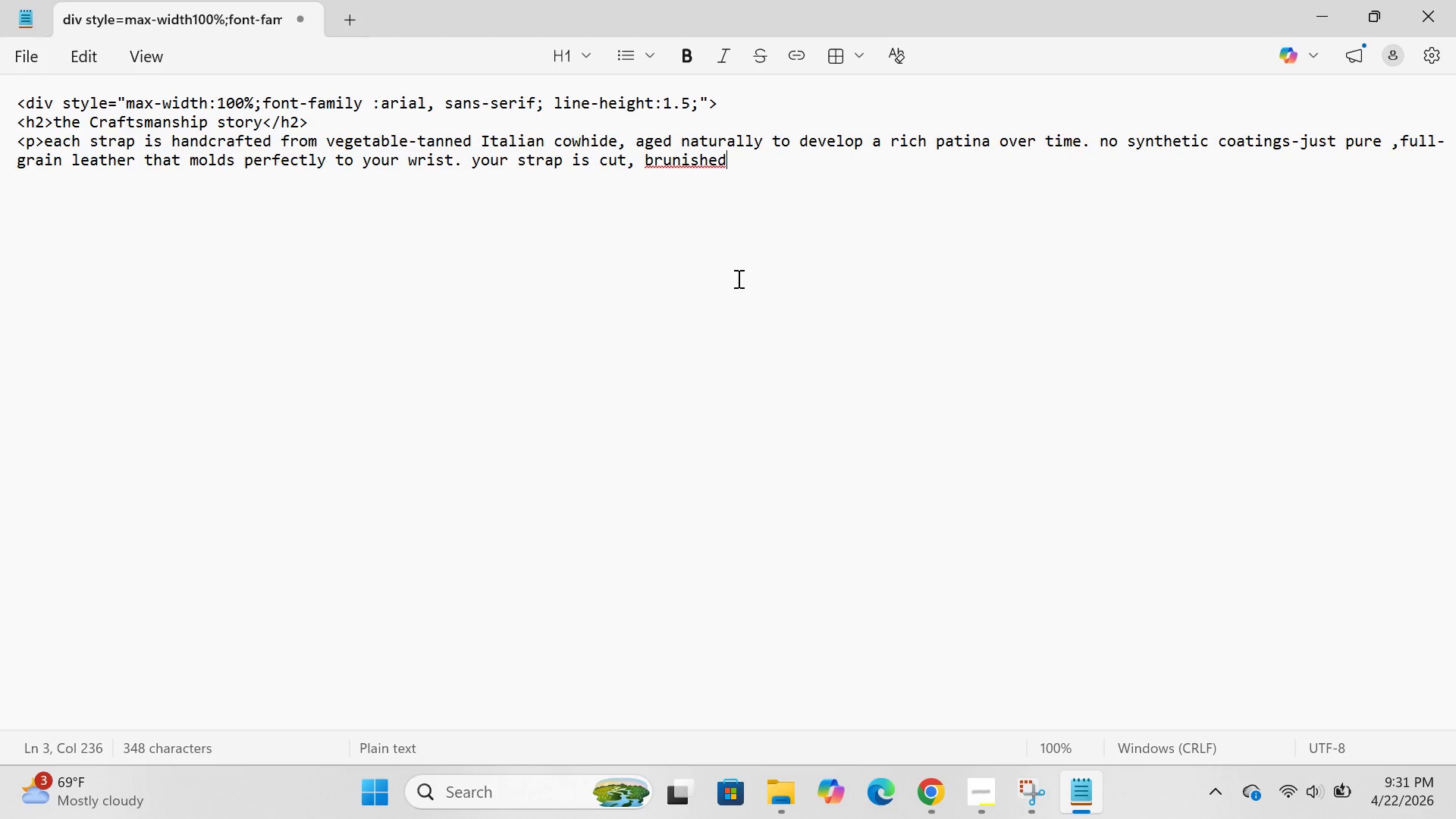 
left_click([669, 152])
 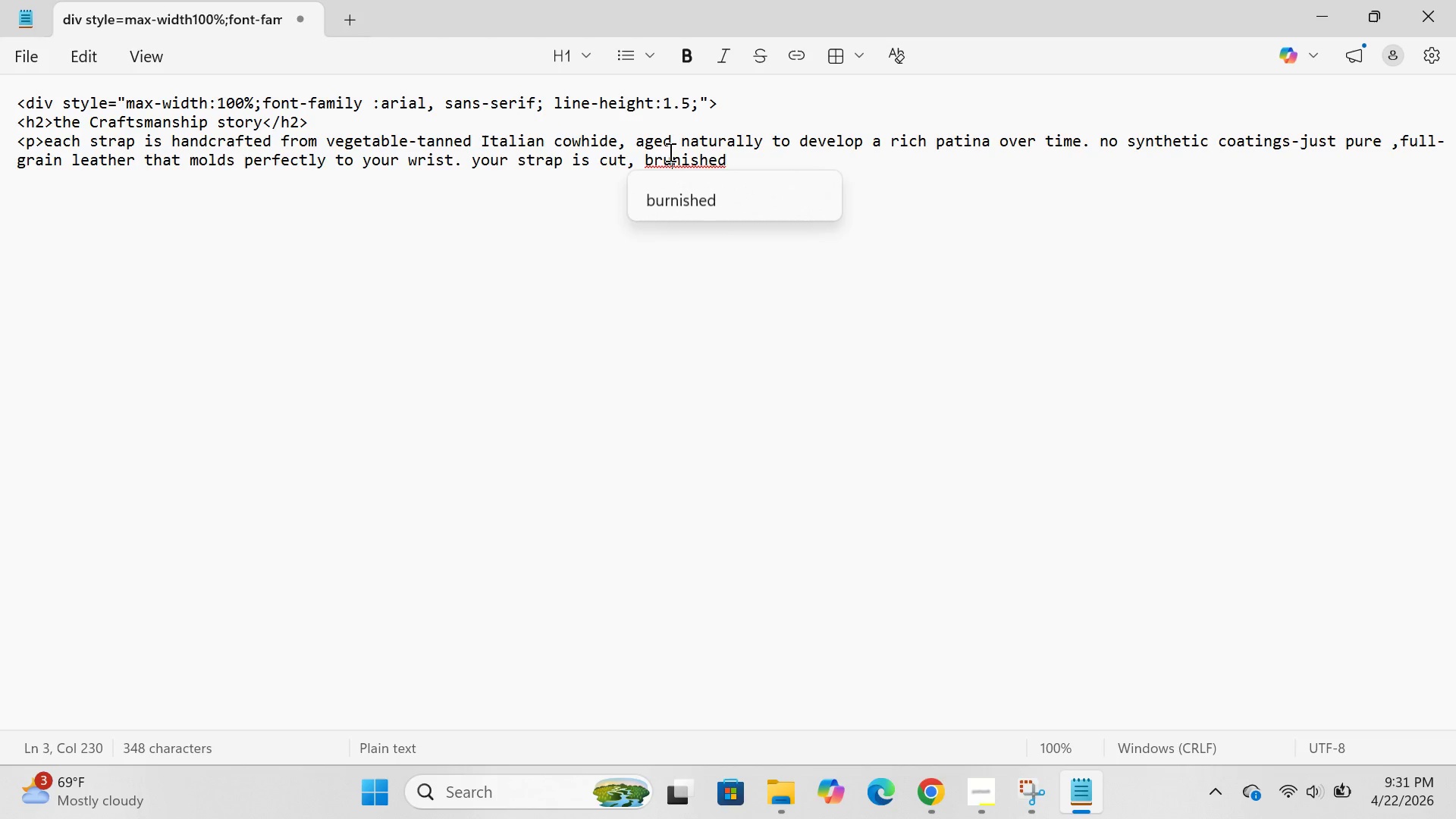 
key(Backspace)
 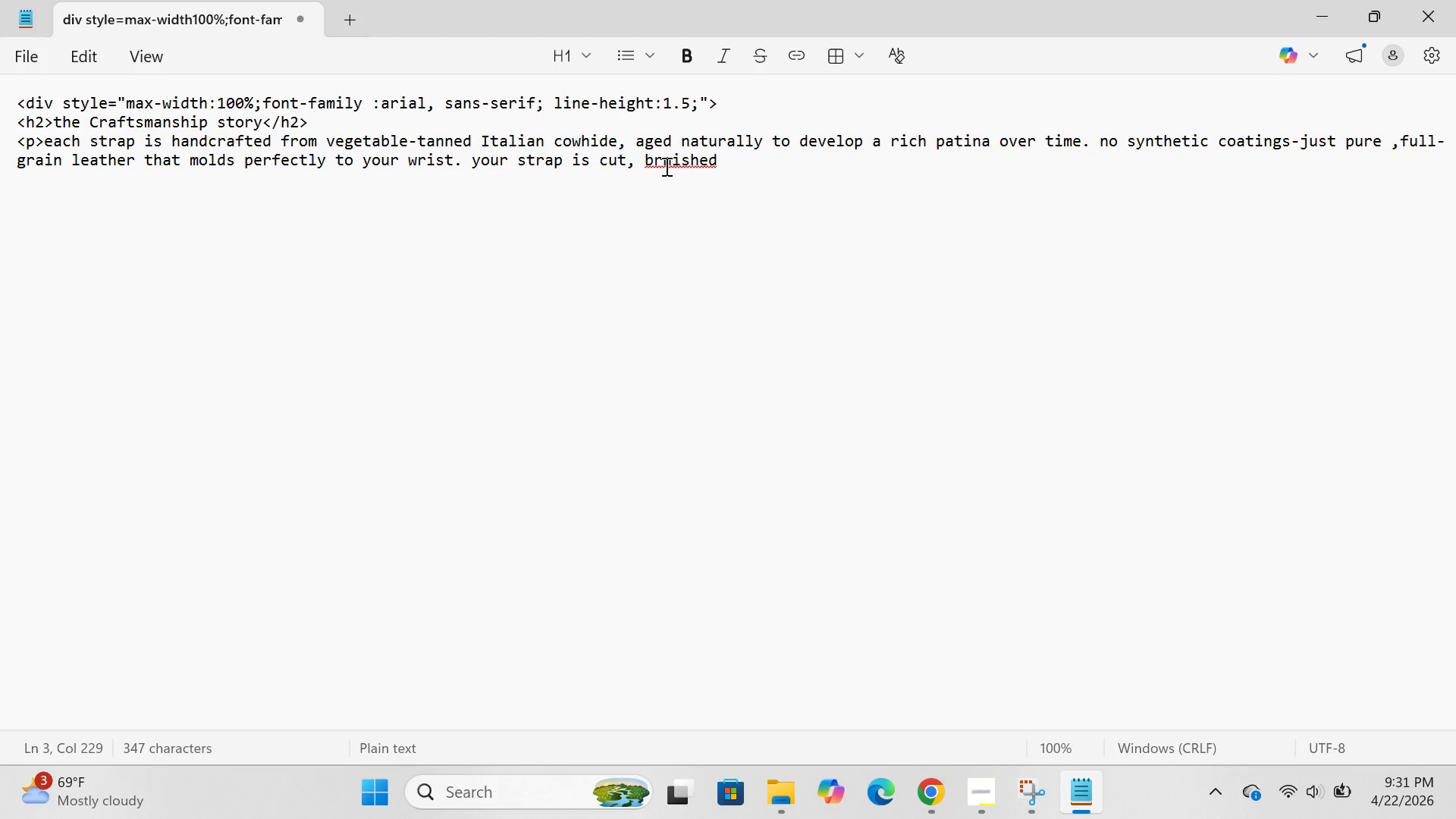 
left_click([651, 151])
 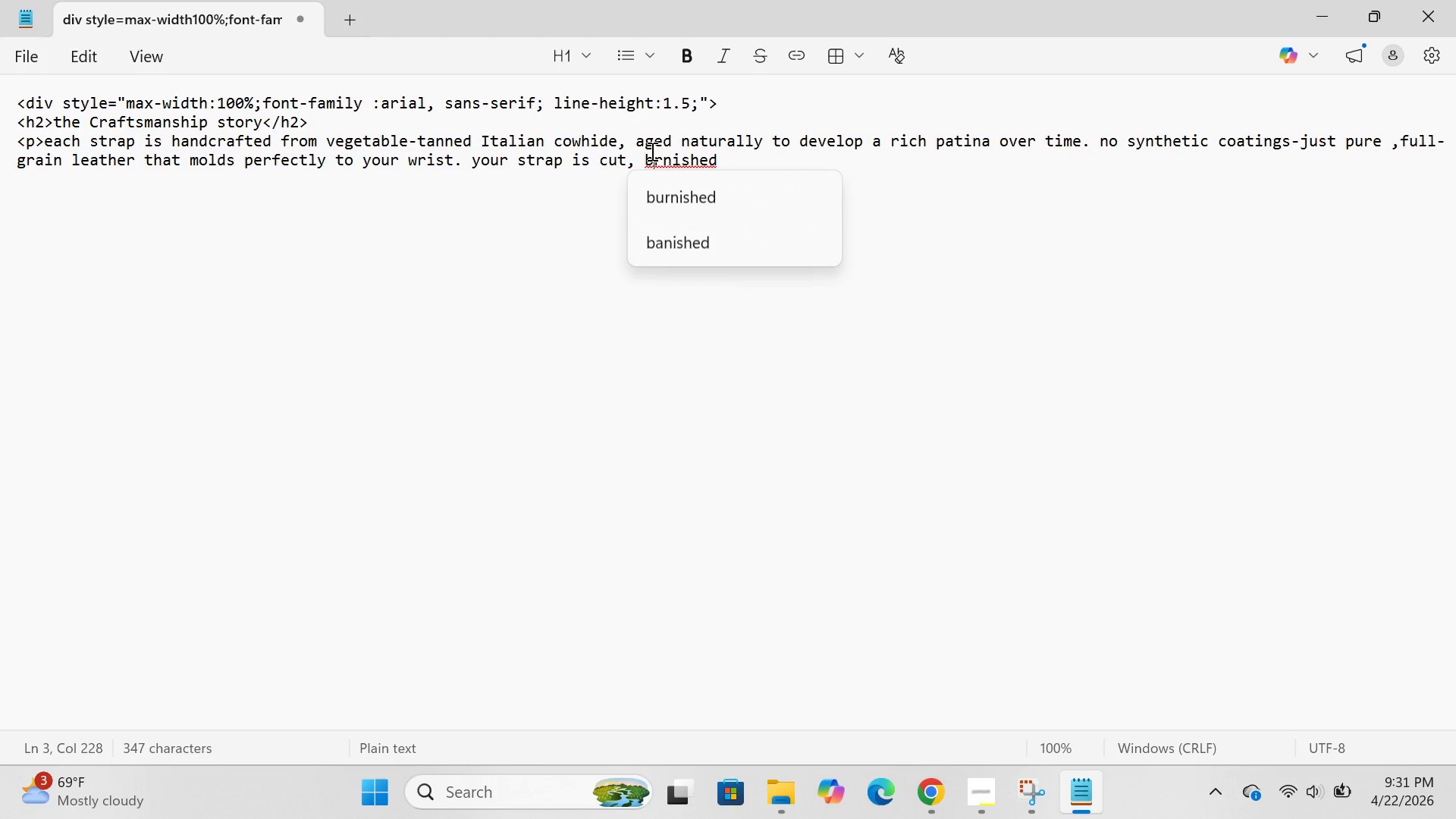 
key(U)
 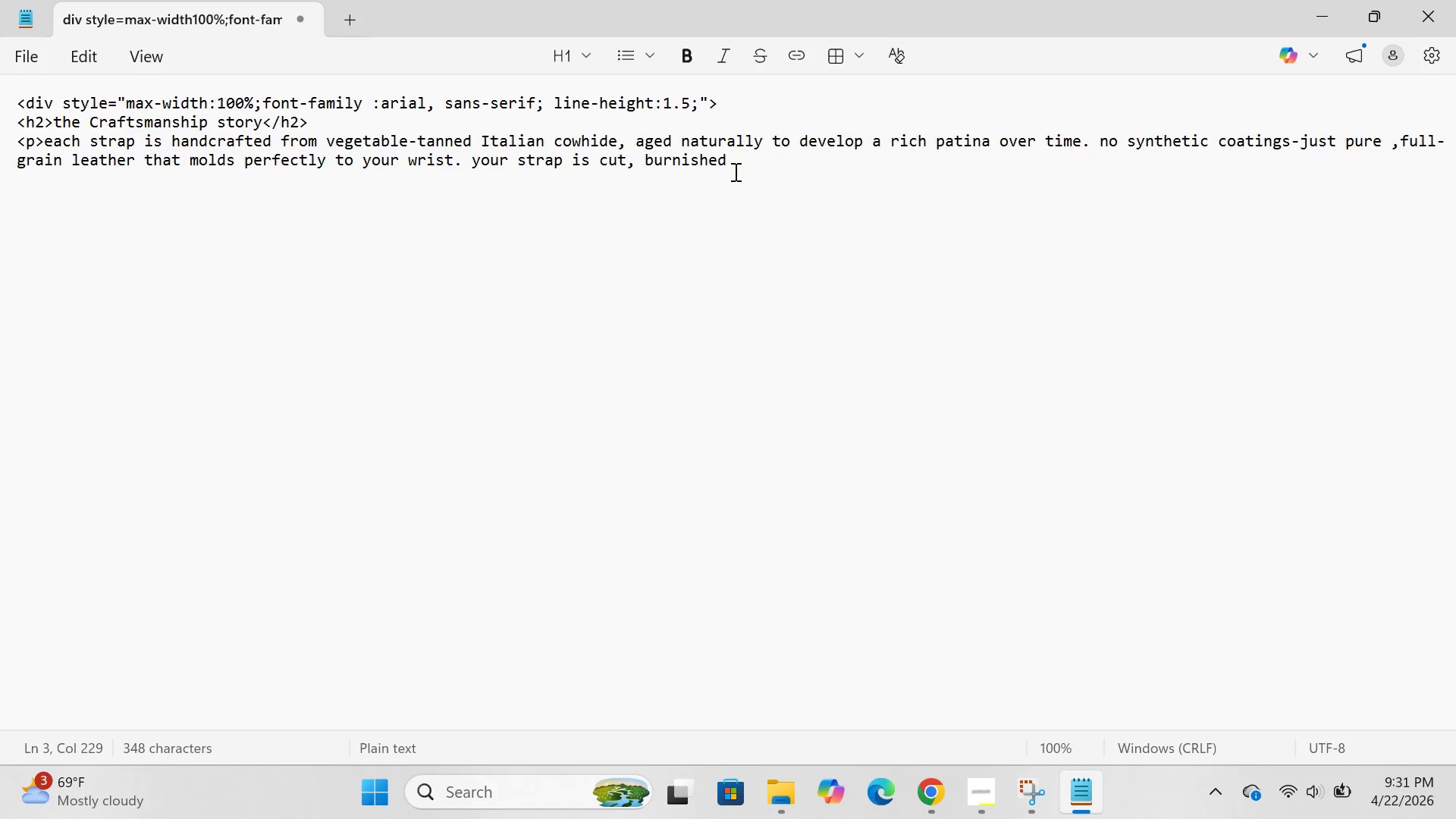 
left_click([733, 171])
 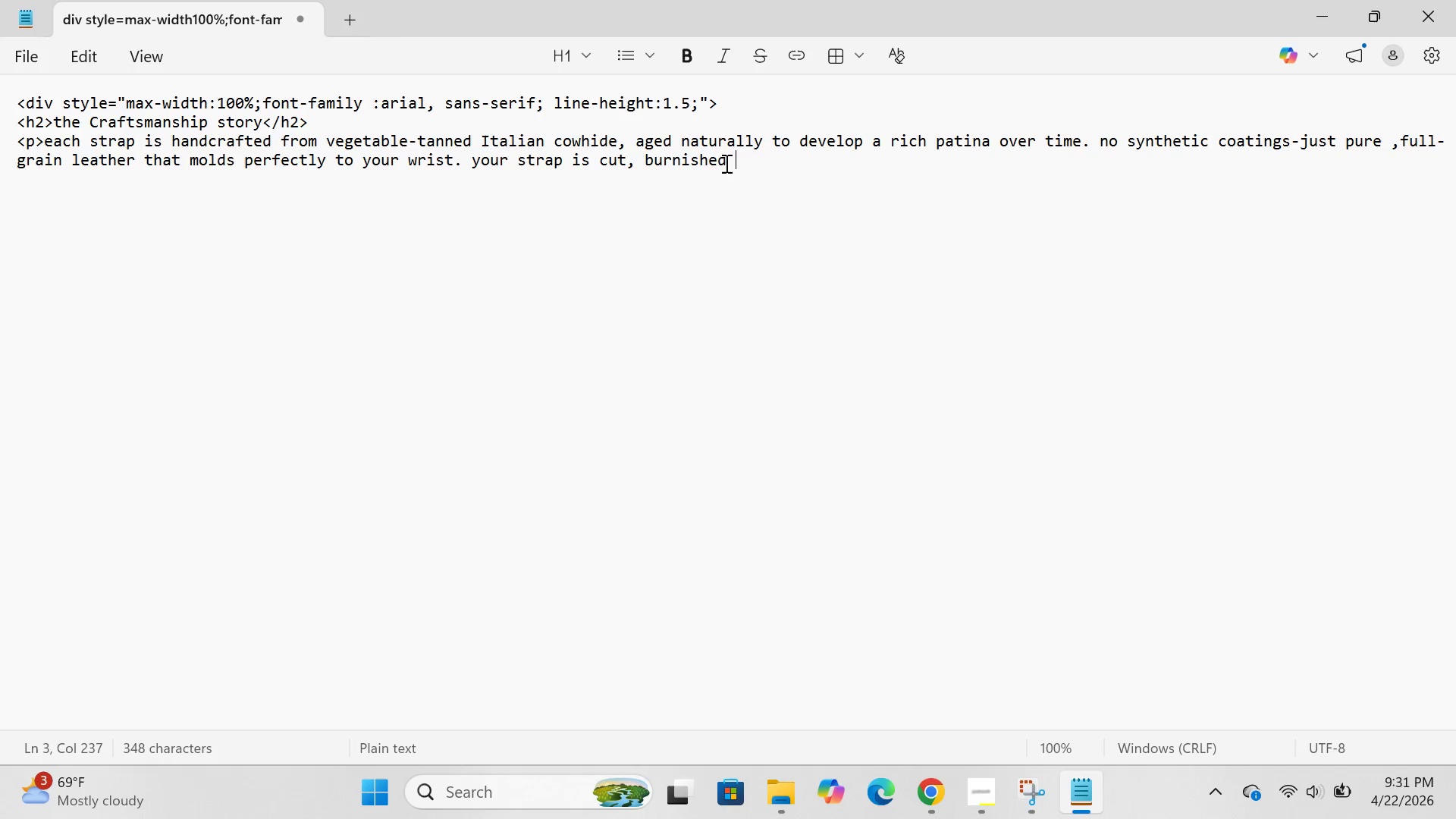 
left_click([726, 163])
 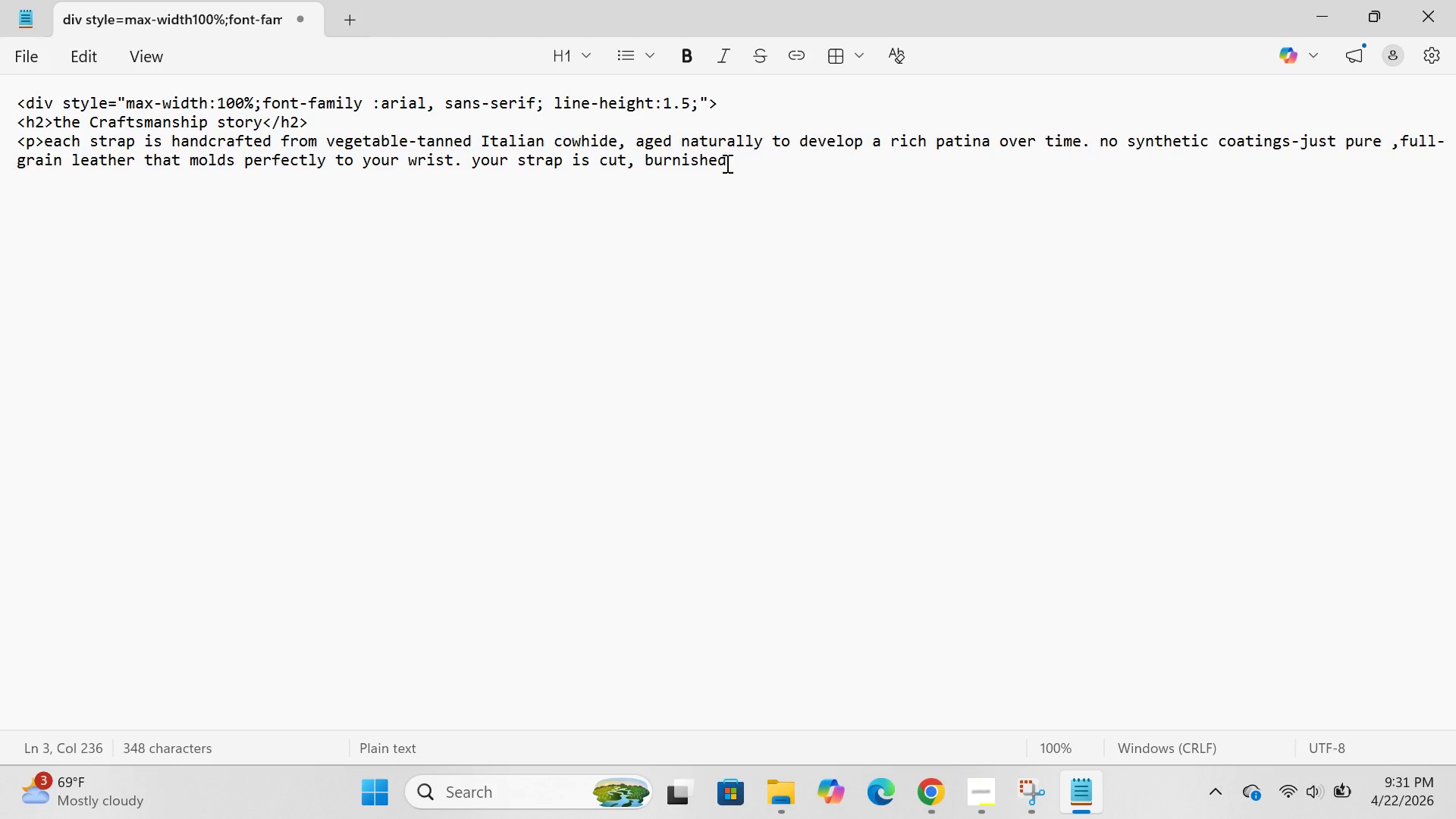 
type(, and stiched by )
 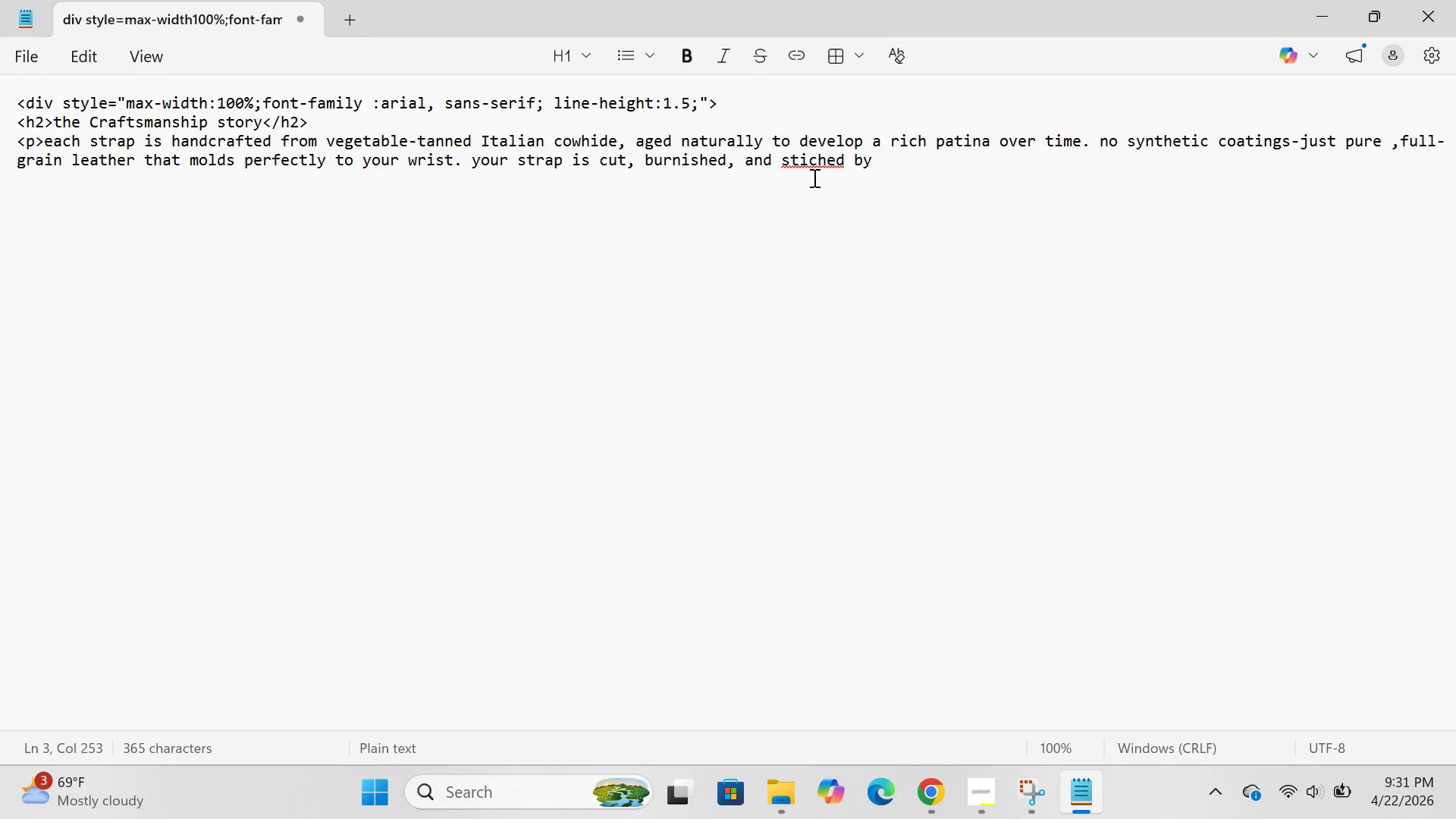 
left_click([813, 158])
 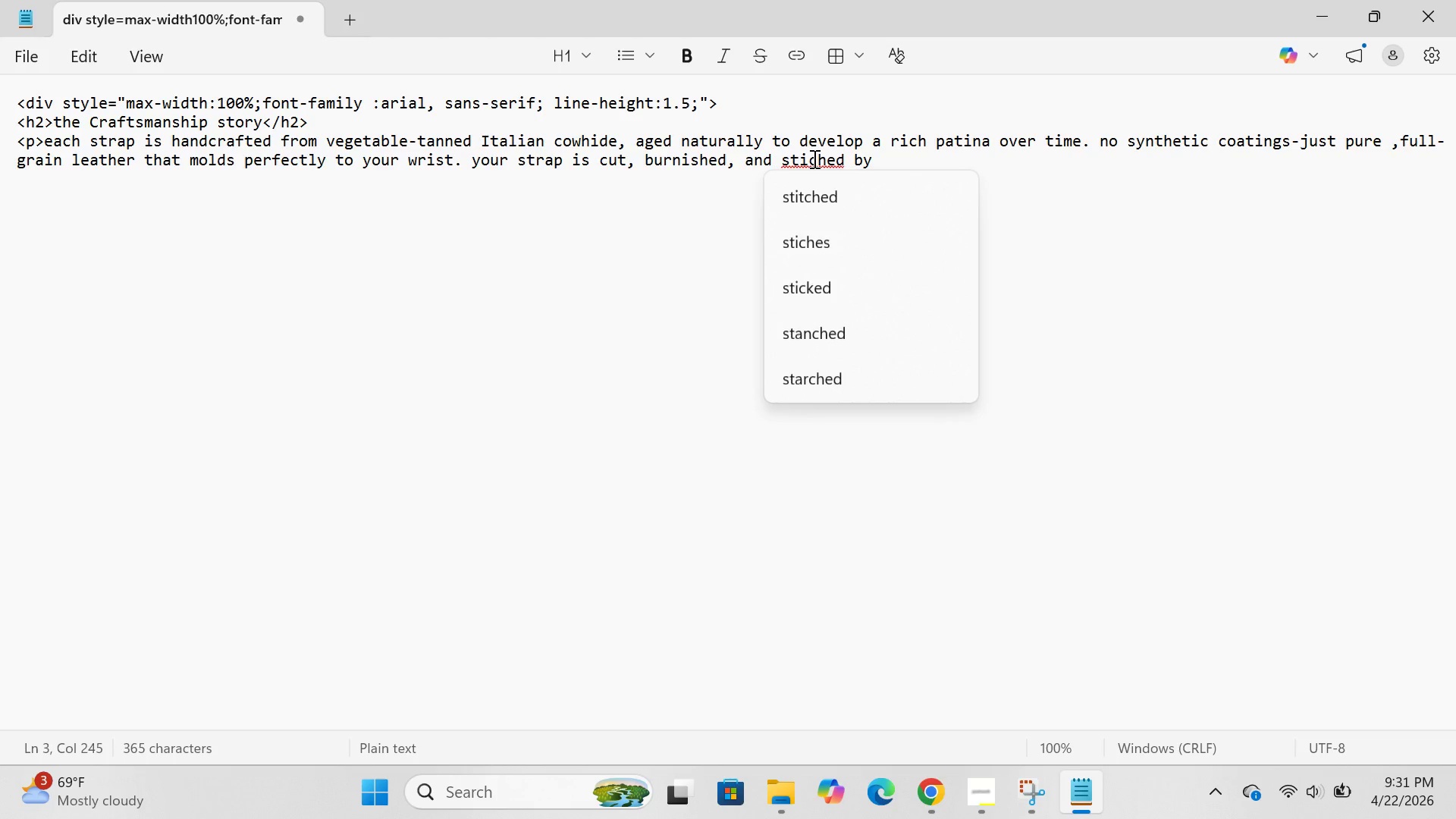 
key(T)
 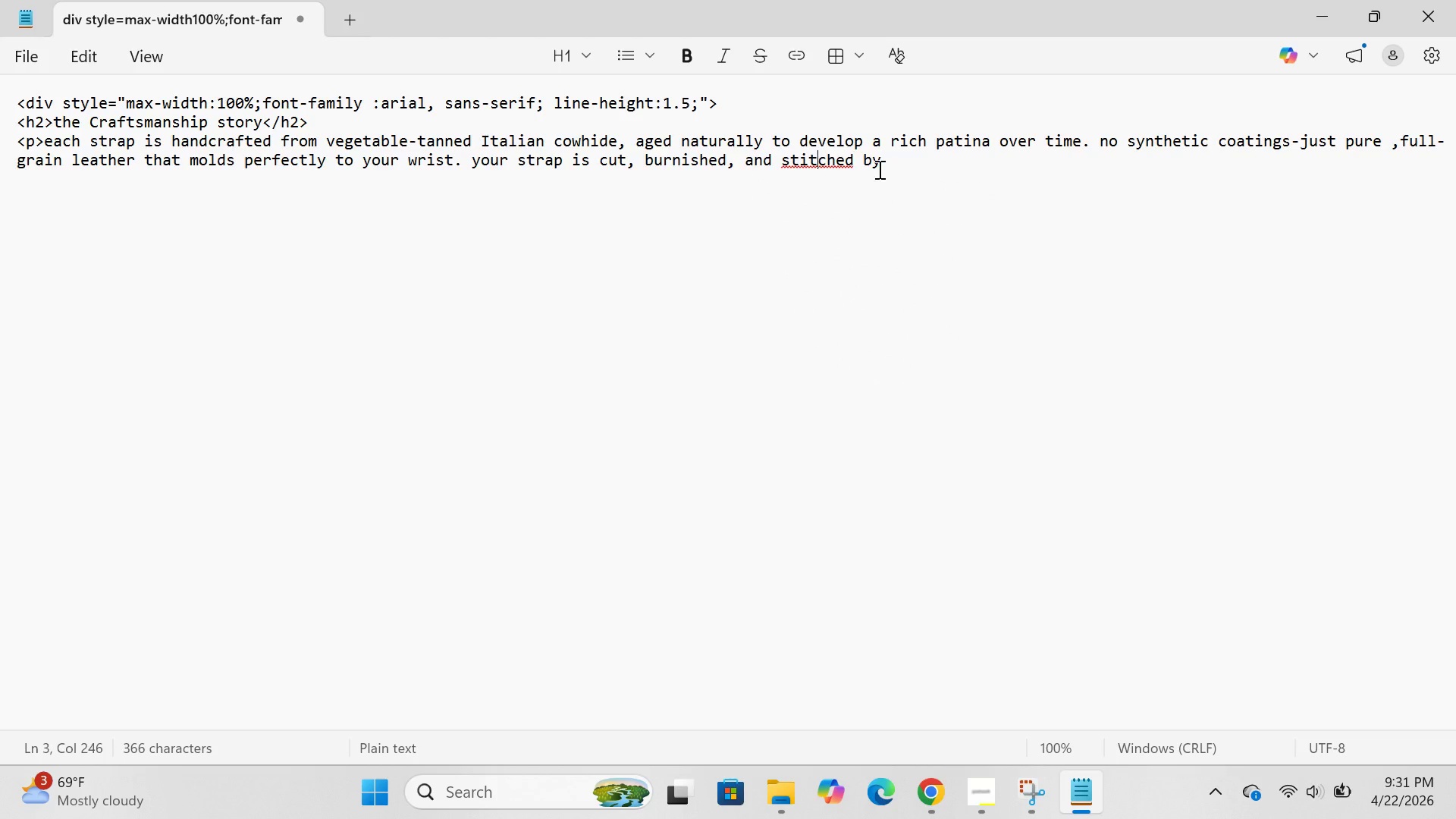 
left_click([893, 168])
 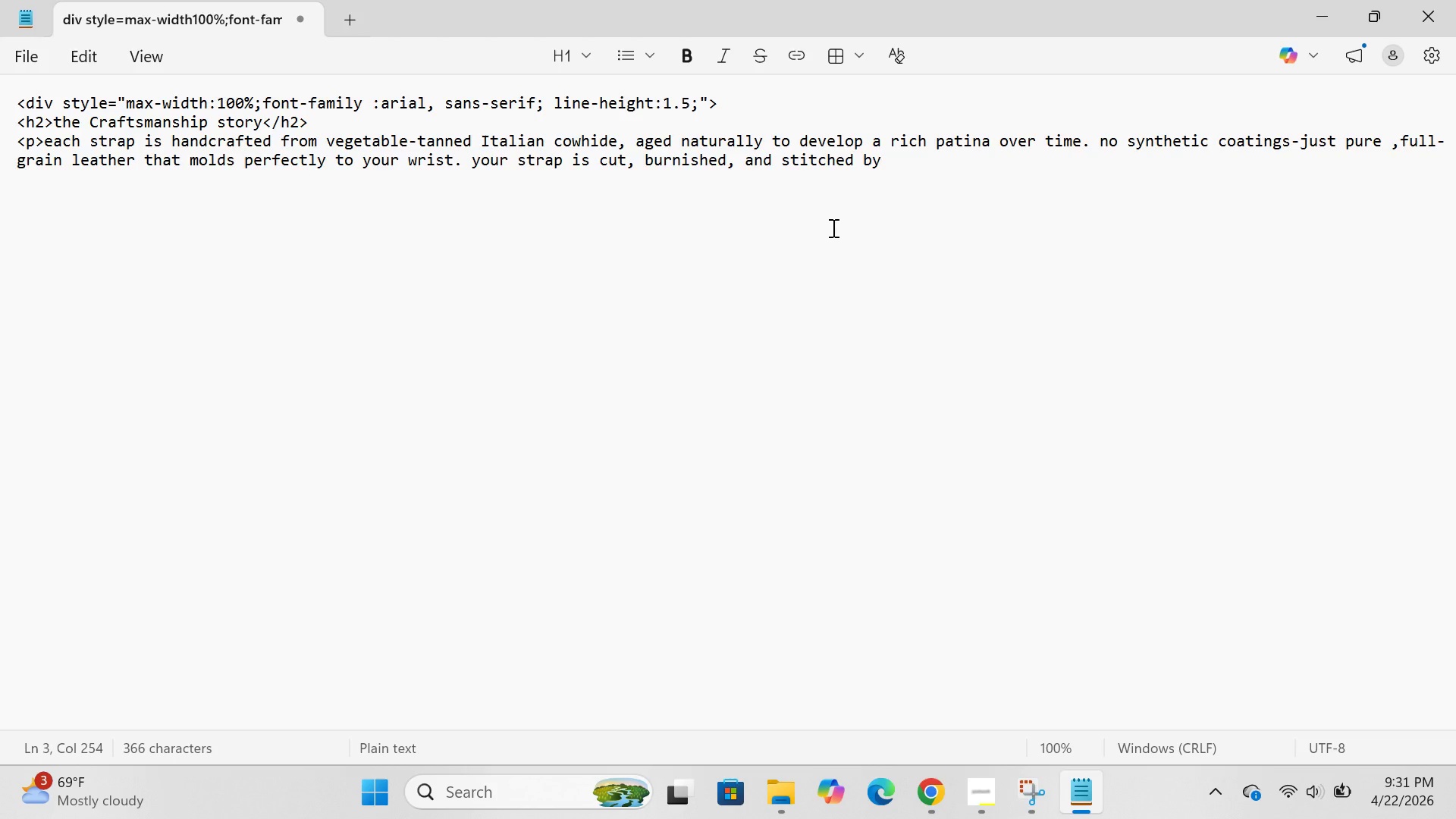 
type(asingleartisan.this is a )
 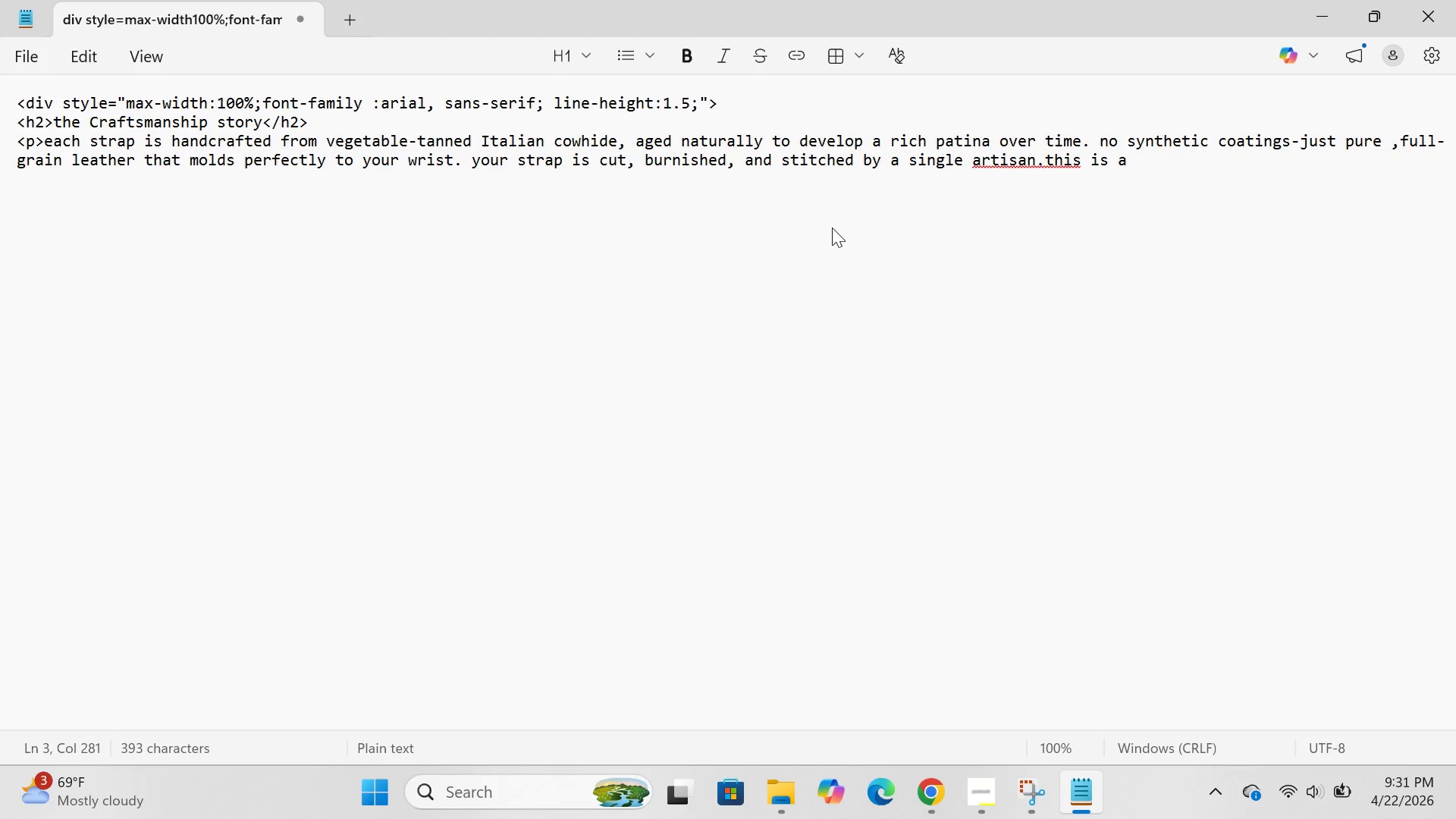 
left_click([1045, 159])
 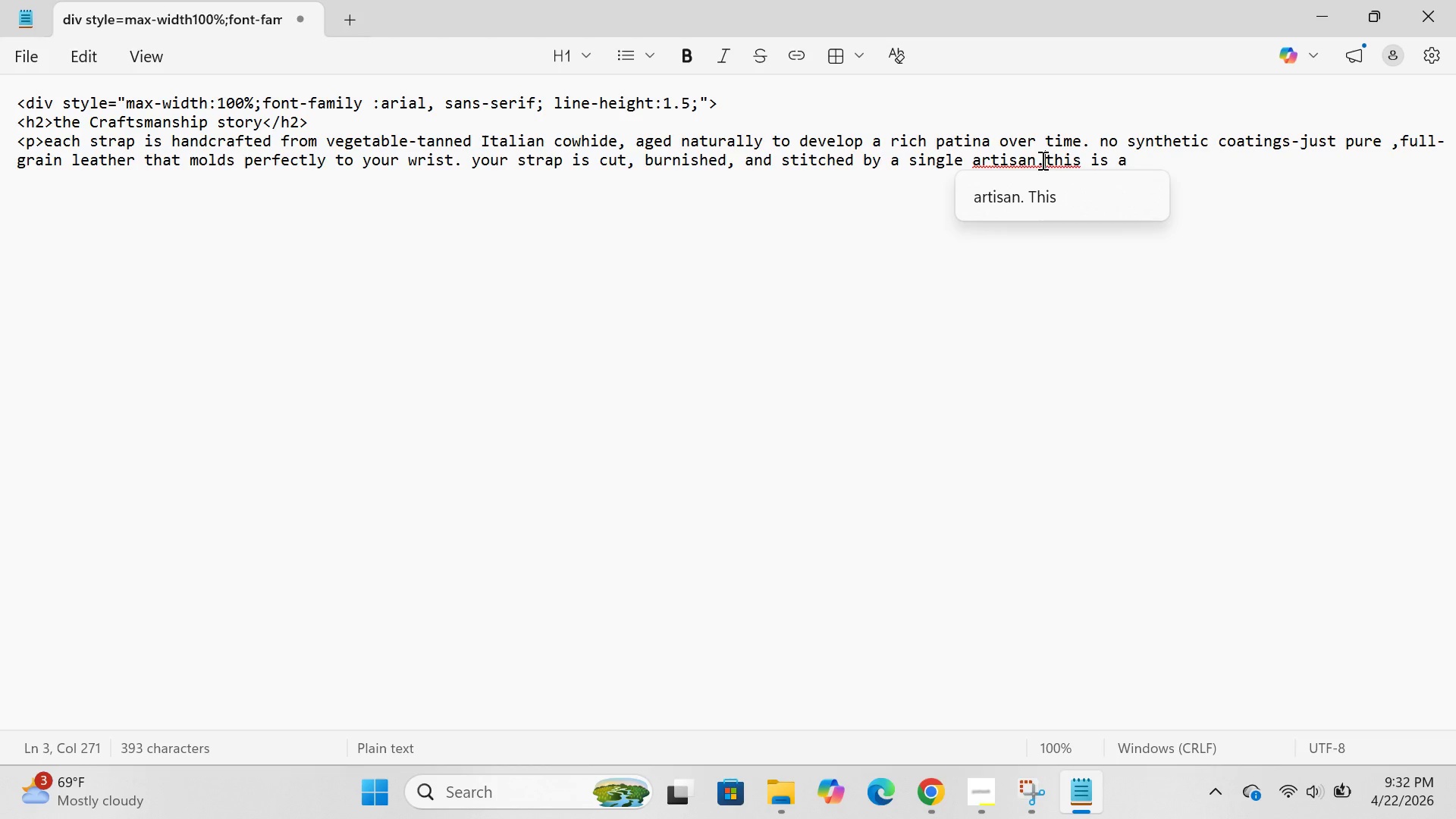 
left_click([1009, 197])
 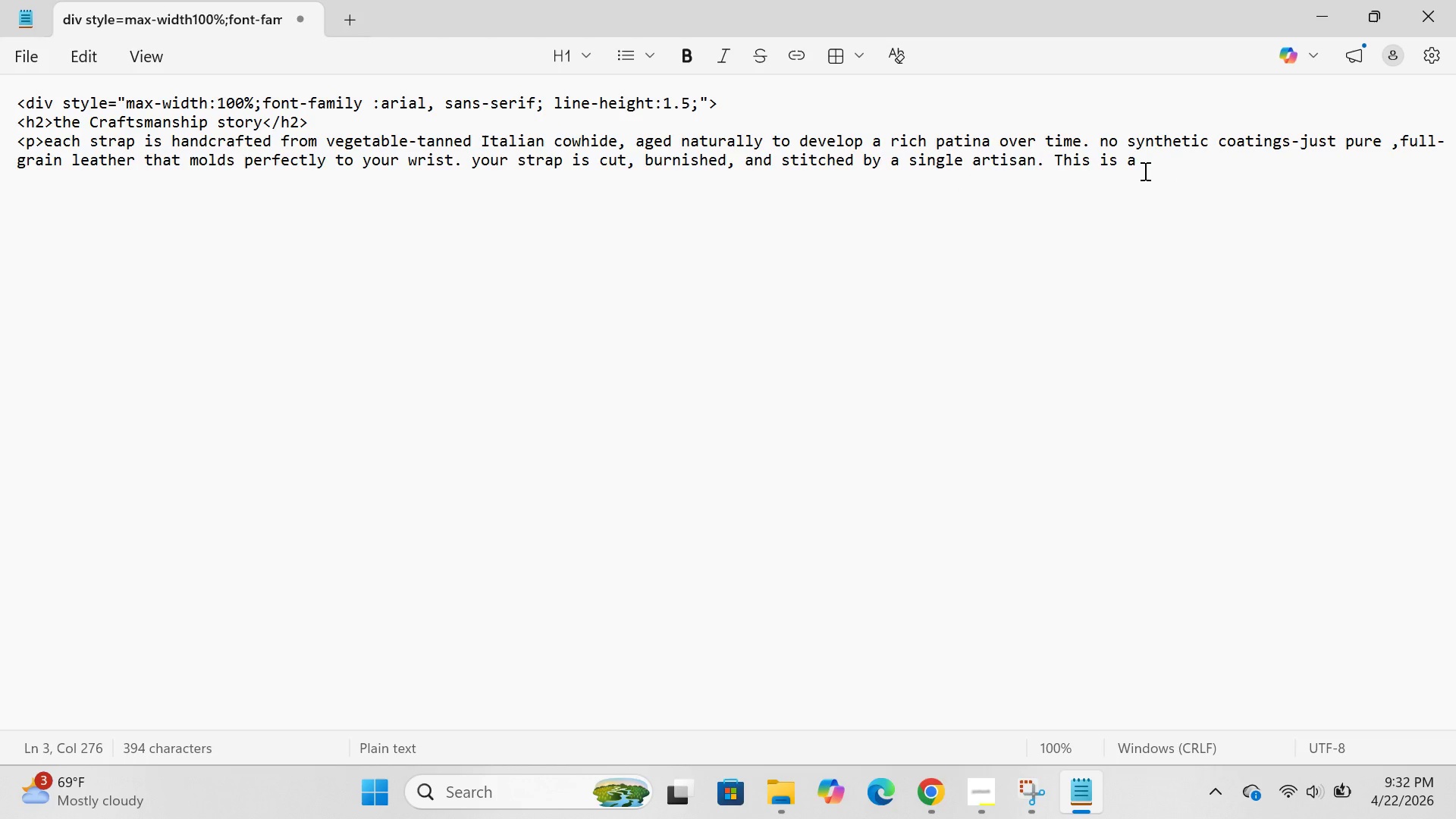 
left_click([1145, 162])
 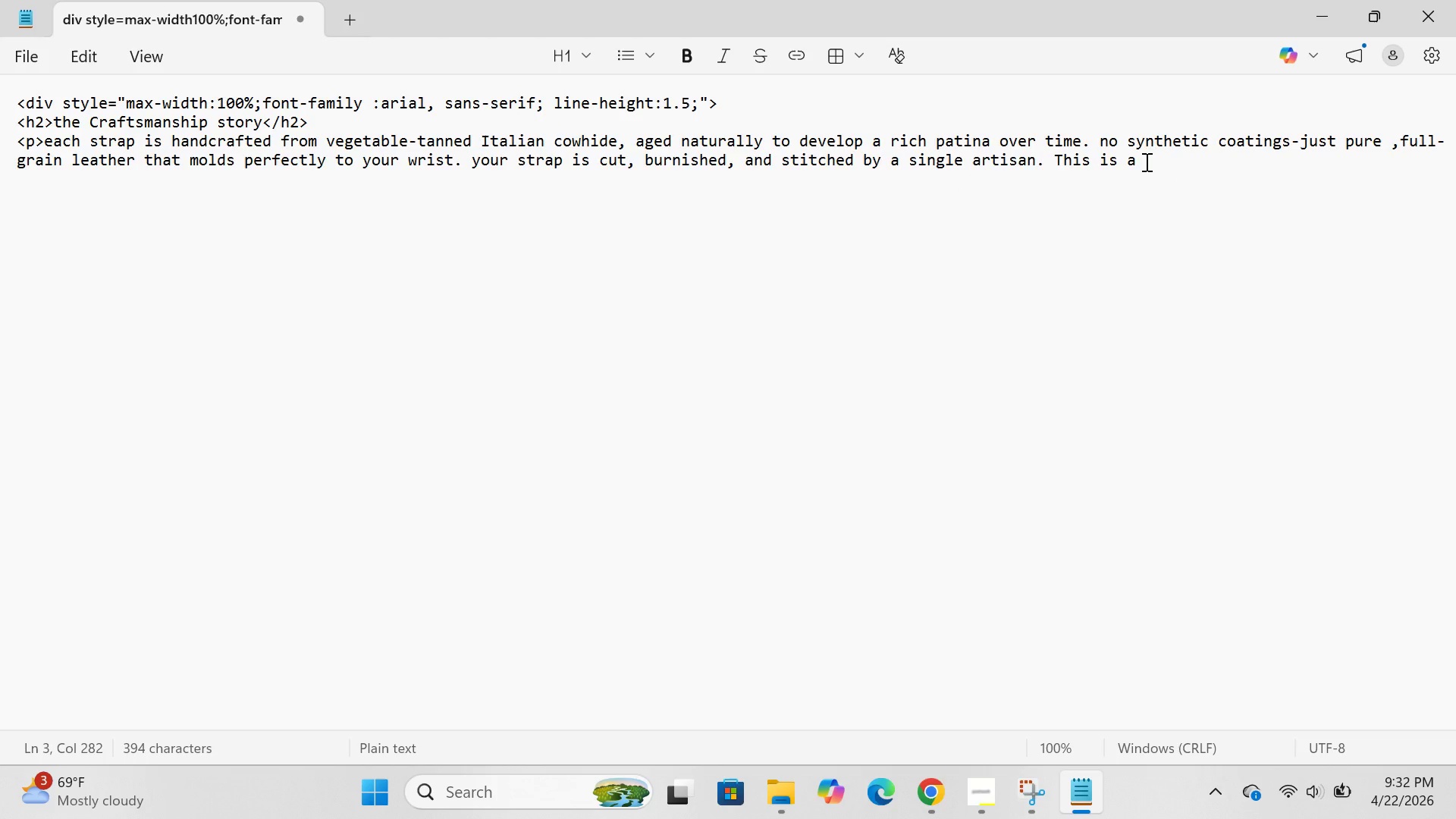 
key(Backspace)
key(Backspace)
type(period-correct auth)
 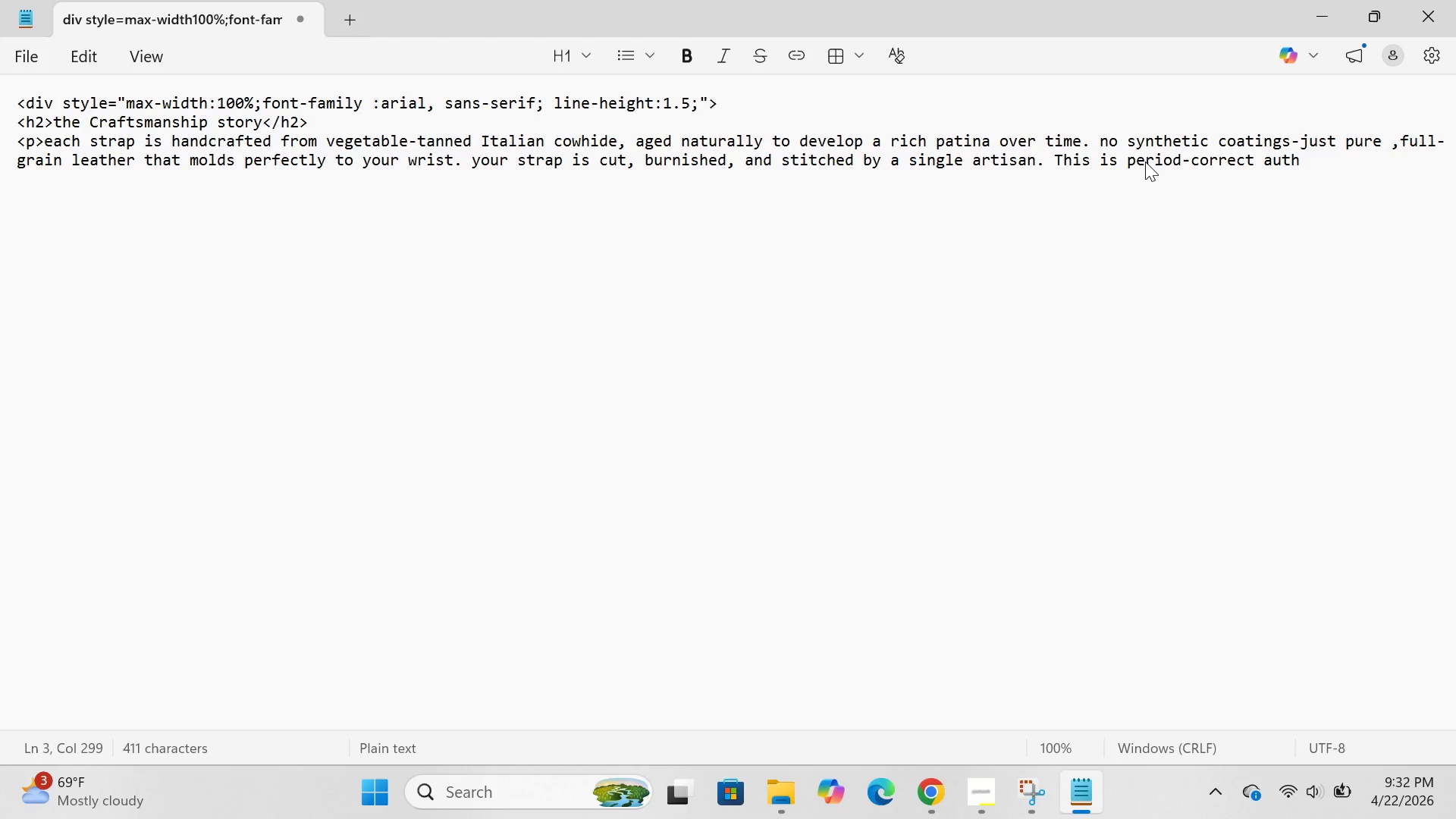 
wait(5.14)
 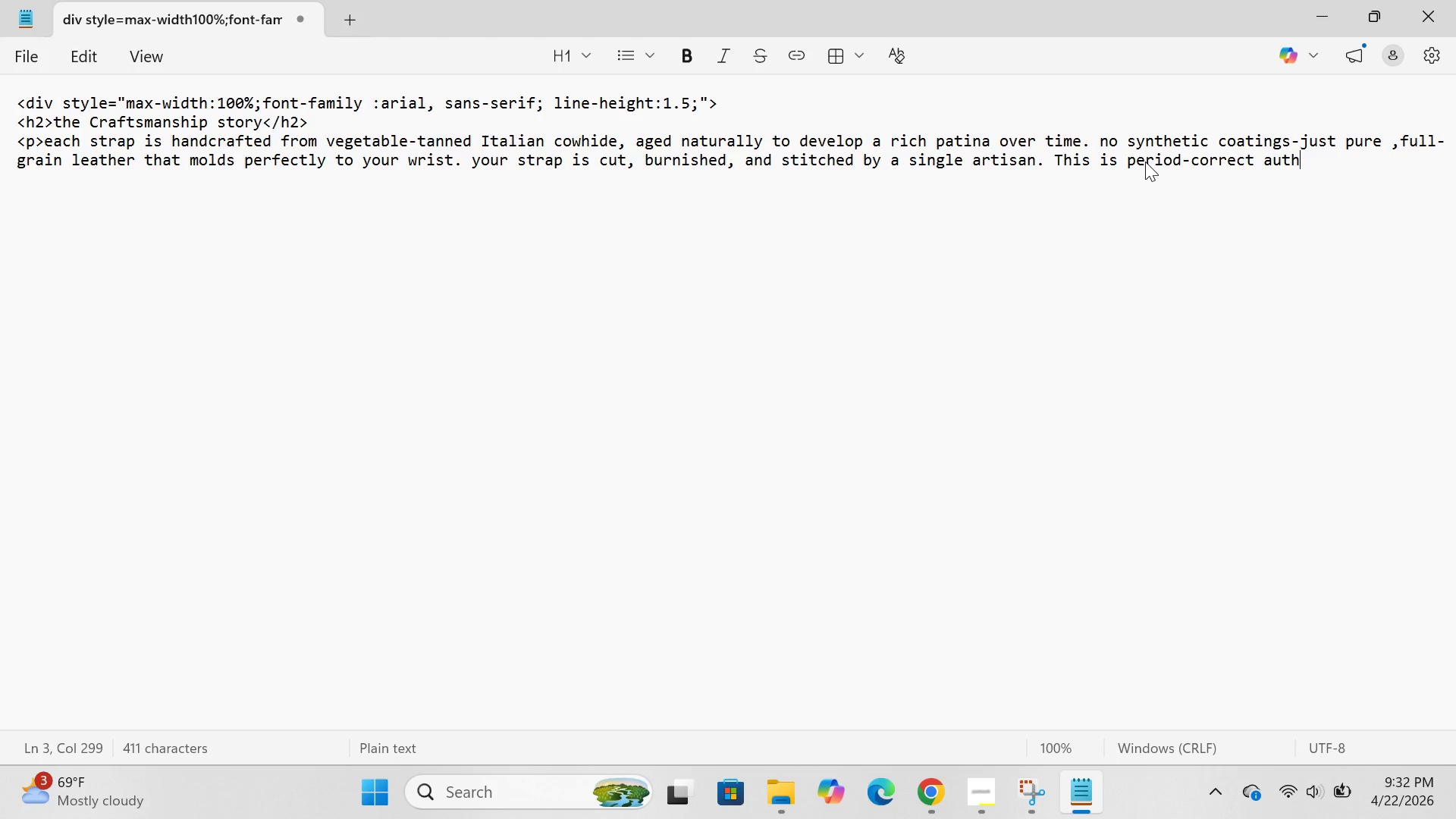 
type(enticity for collectors who notice details.</p>)
 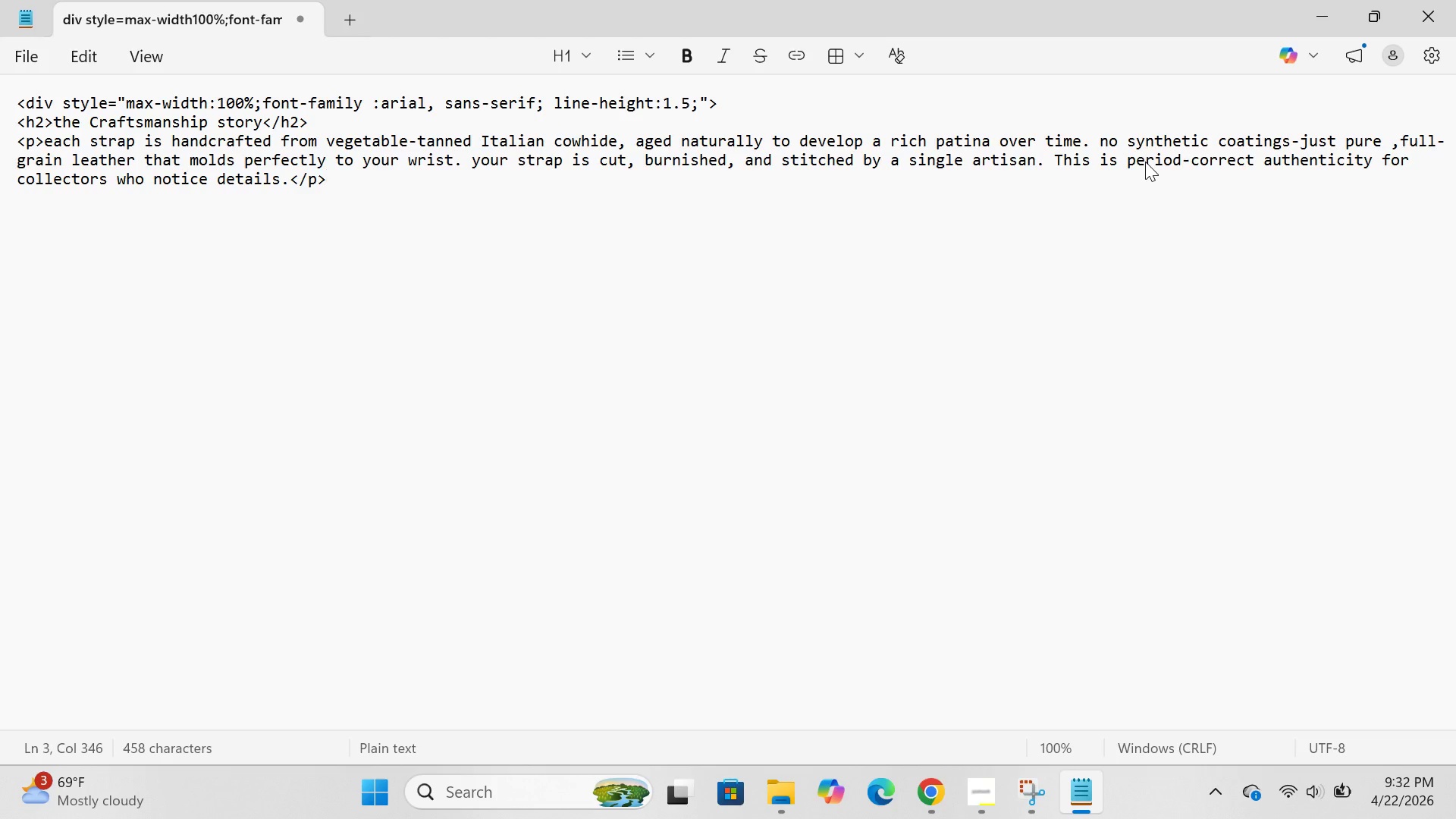 
key(Enter)
 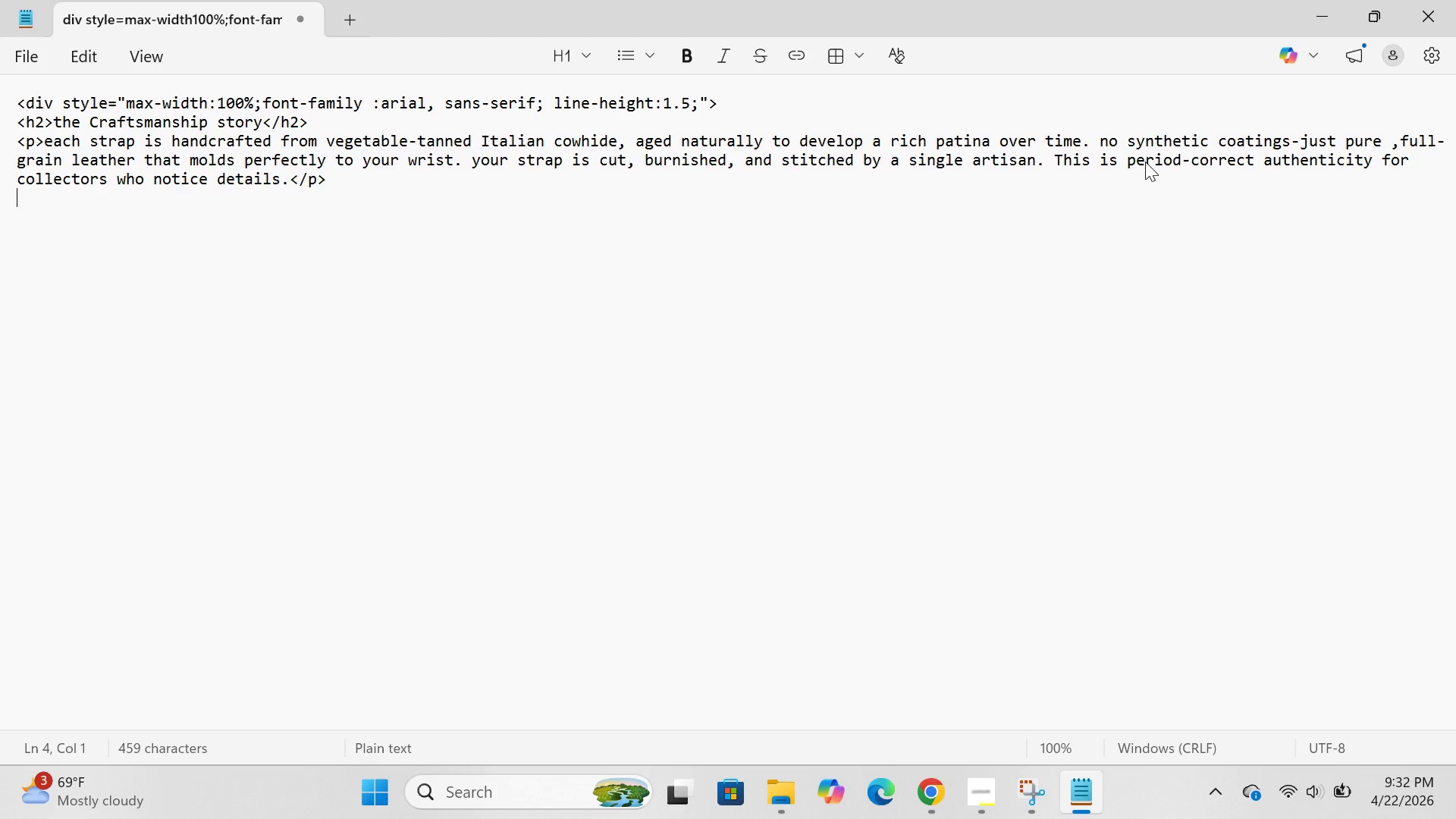 
type(<ul>)
 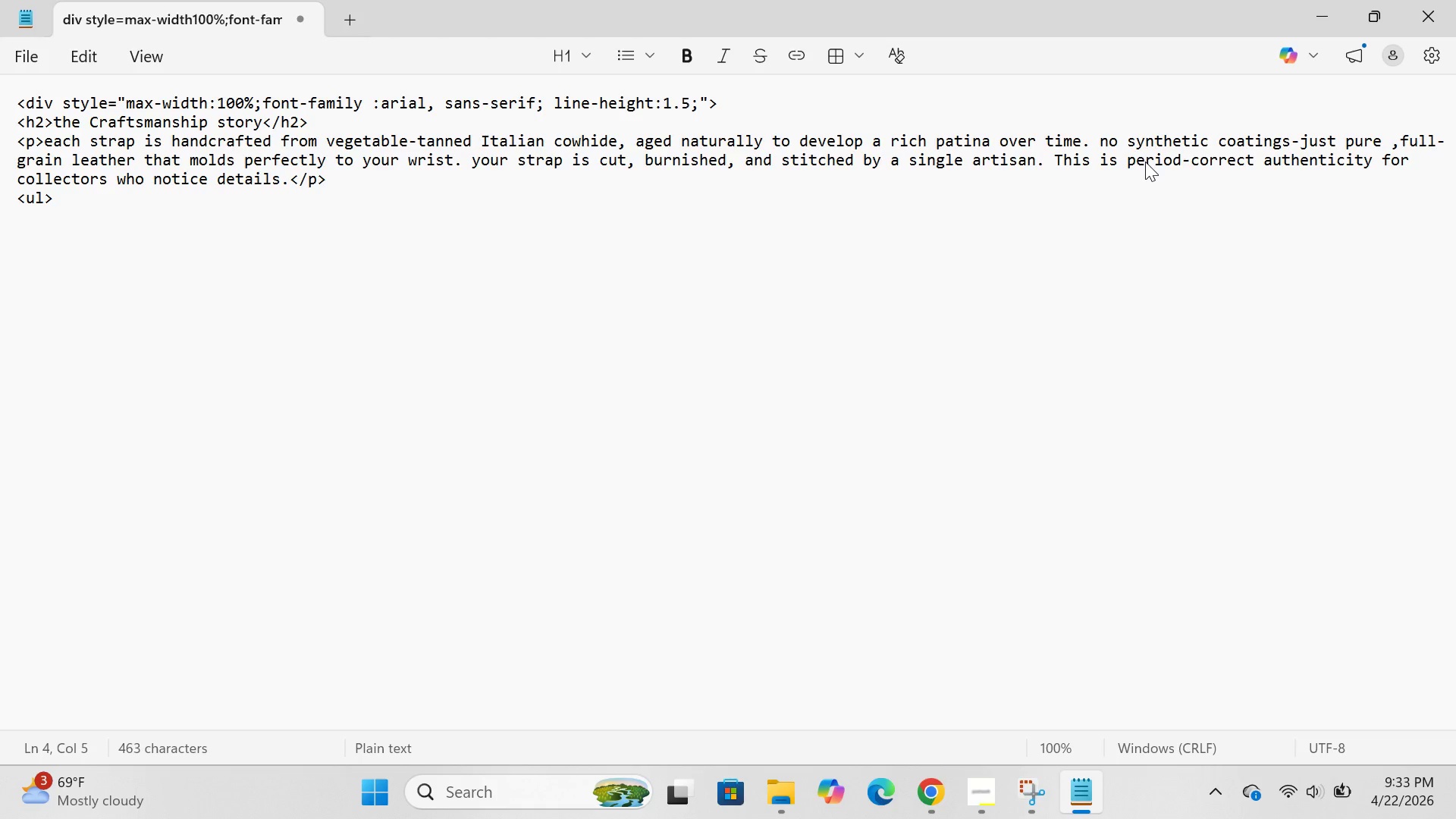 
key(Enter)
 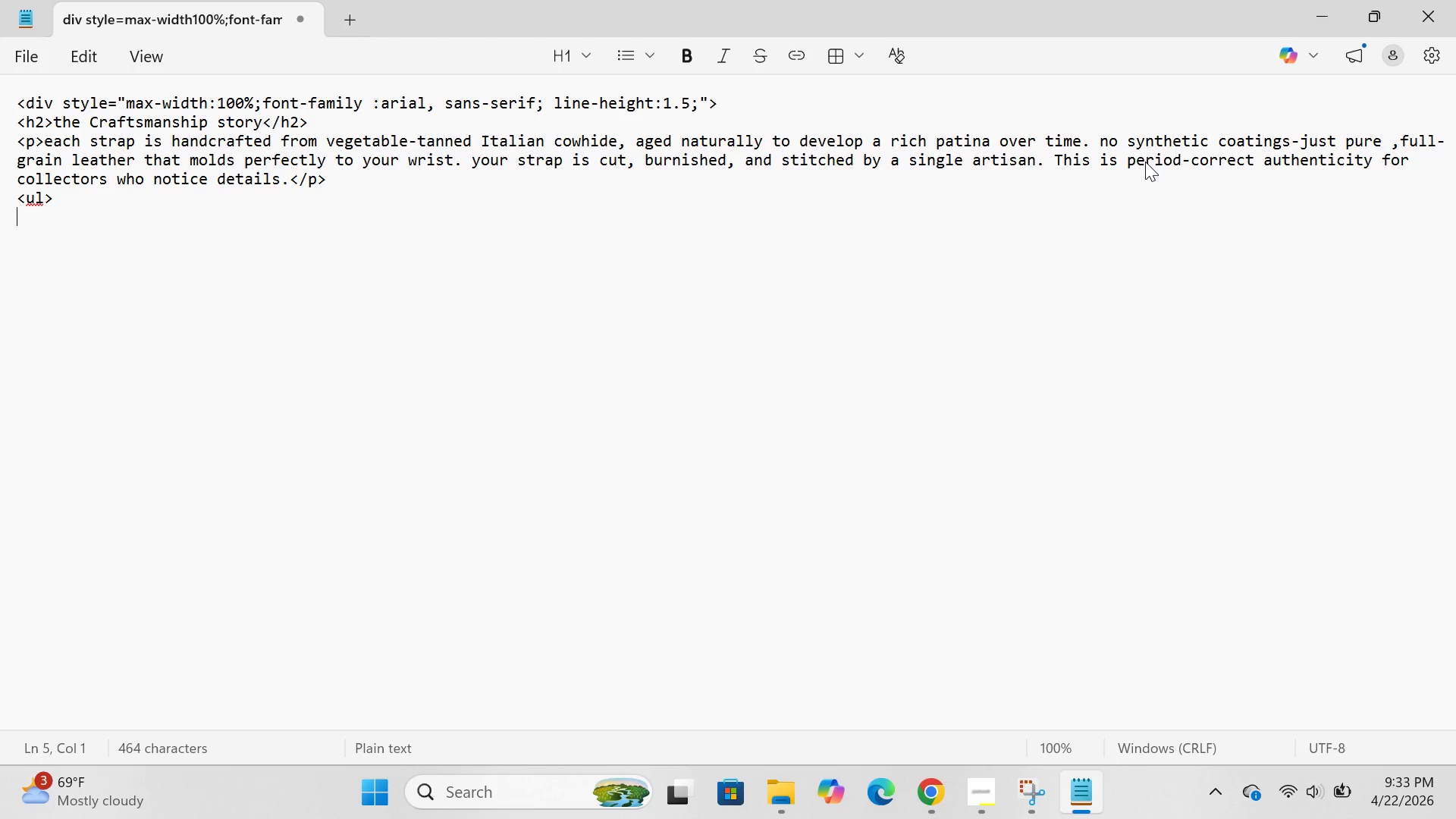 
type(<li>strong)
 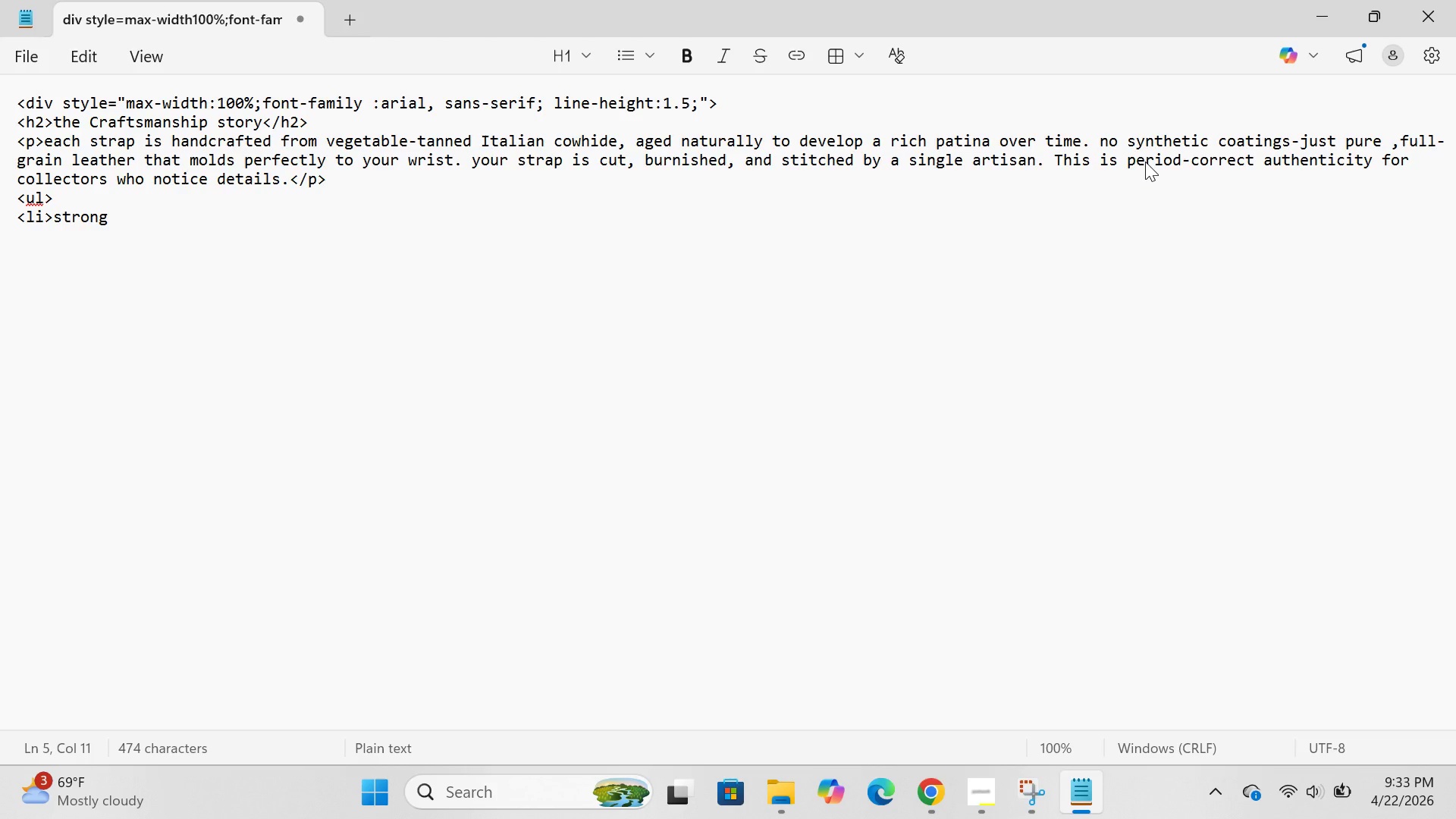 
wait(9.86)
 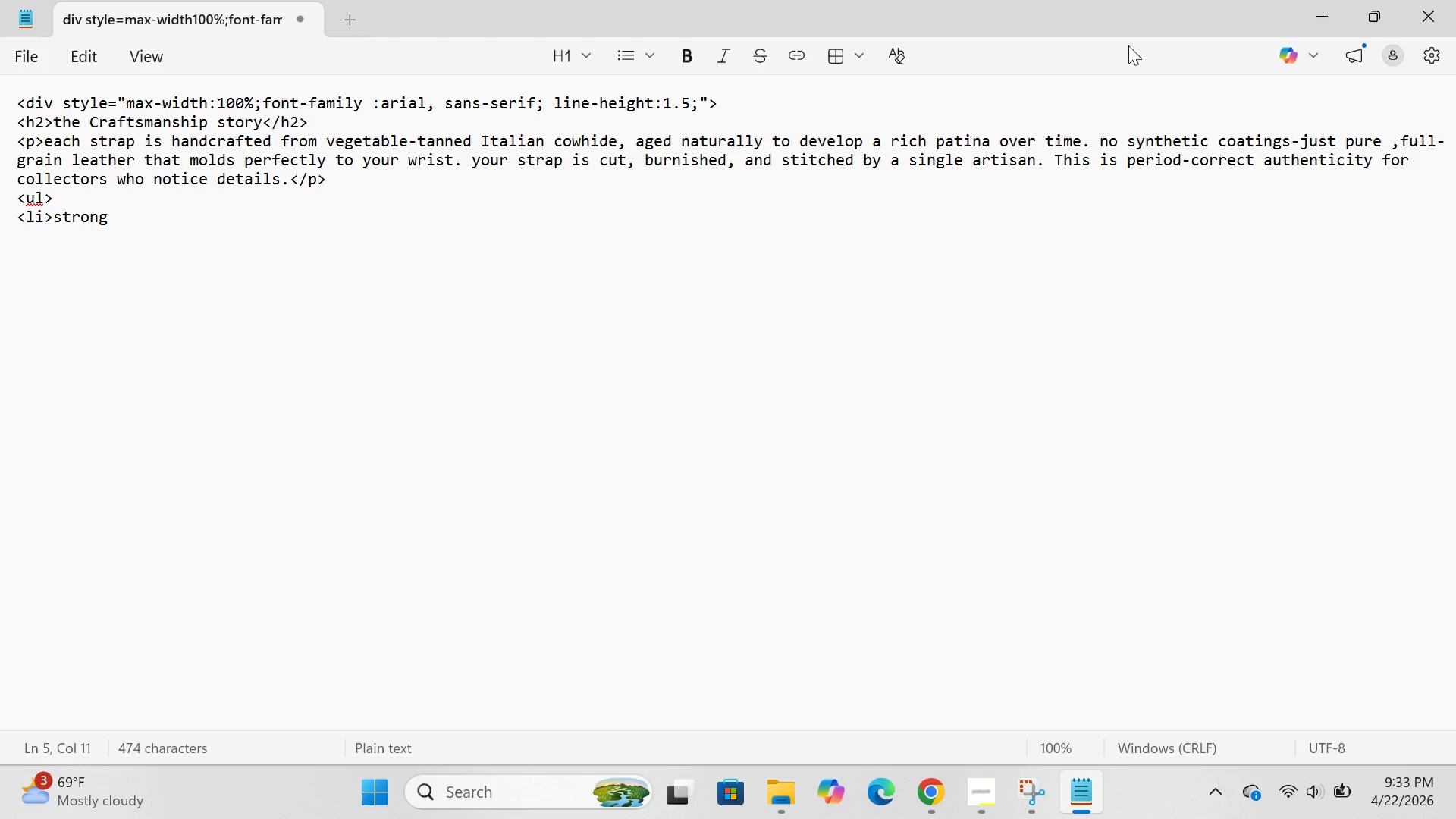 
type(>lug width:</strong>20mm<li>)
 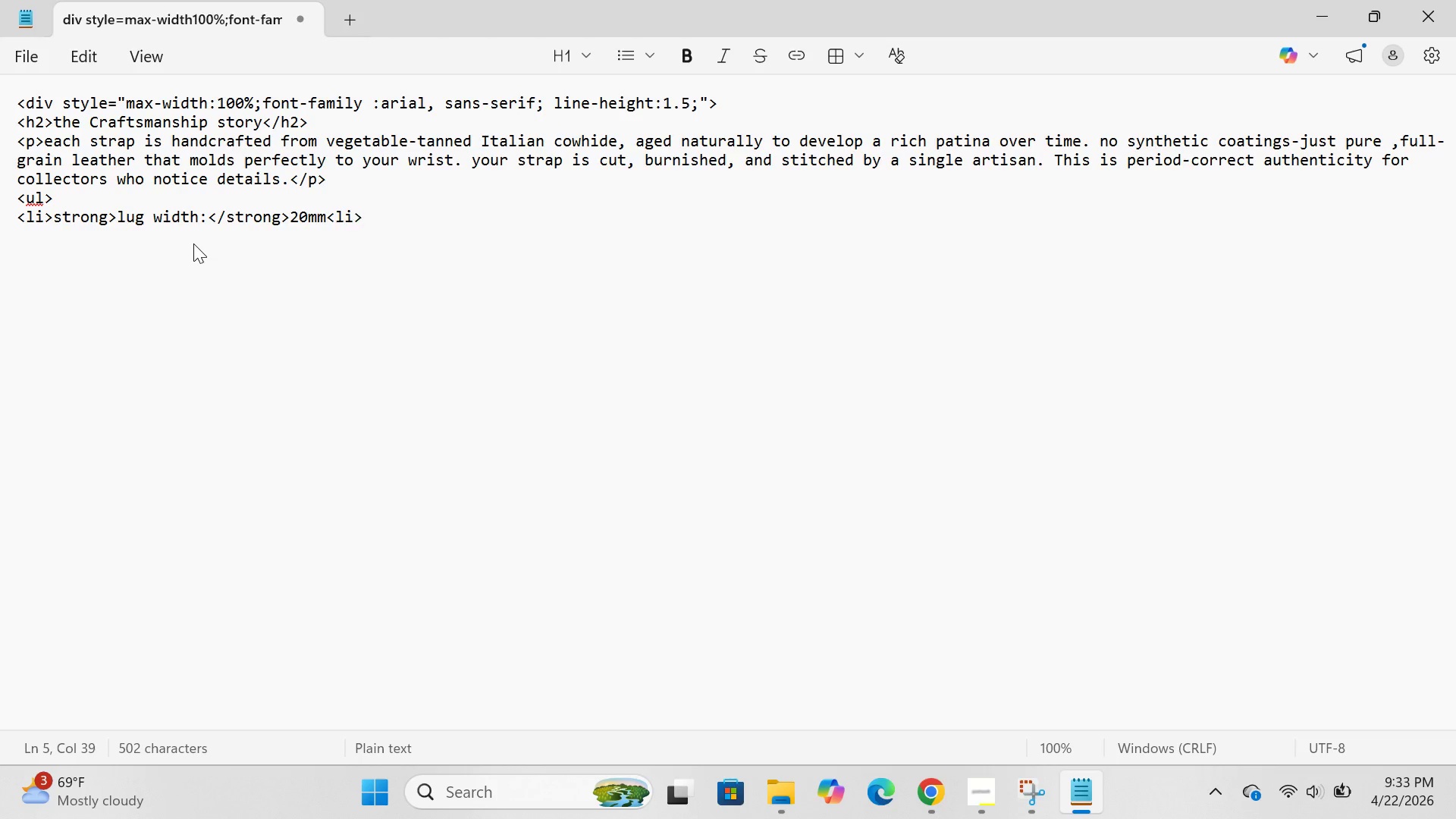 
key(Enter)
 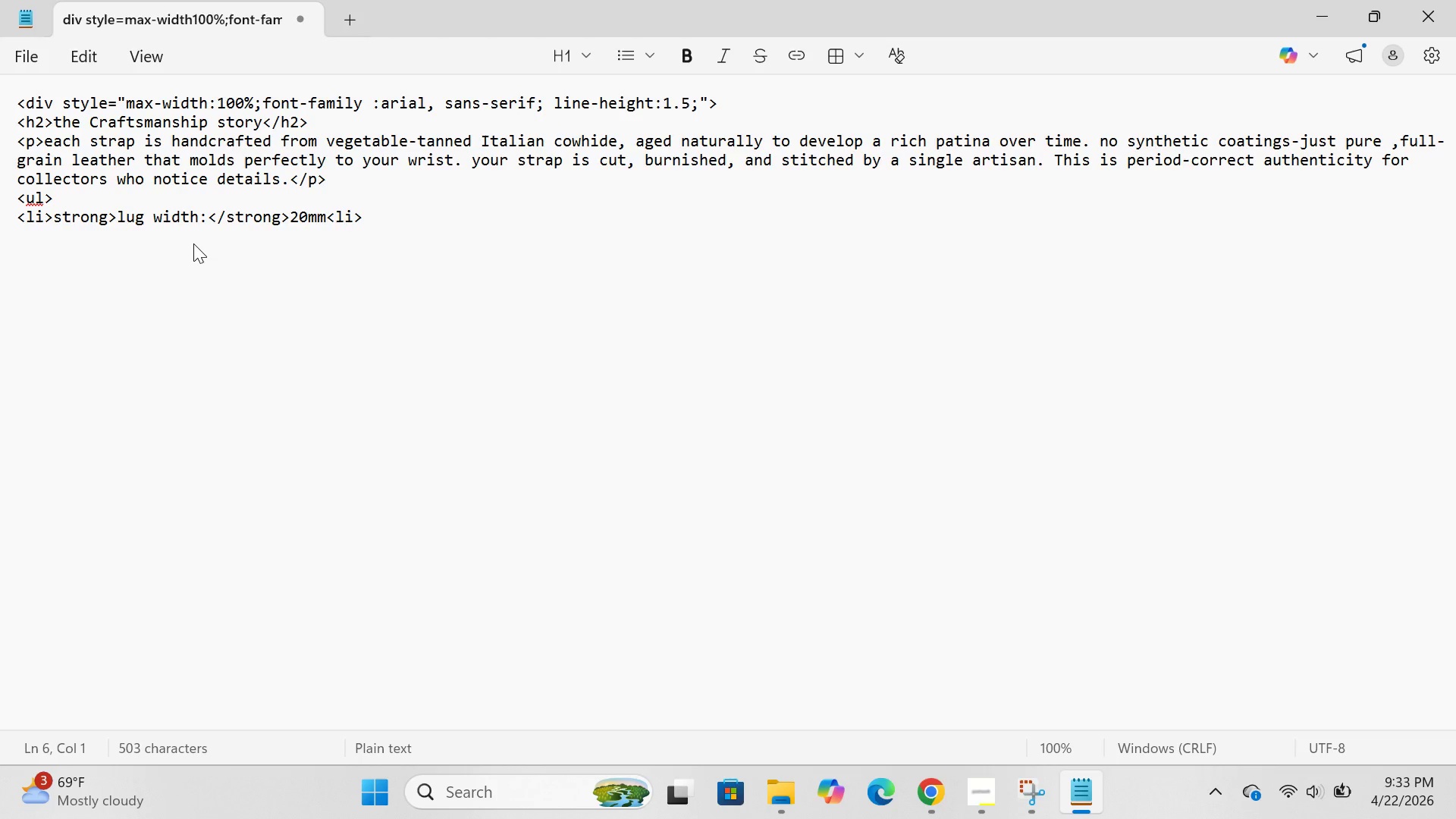 
type(<li<)
key(Backspace)
type(>strong>)
 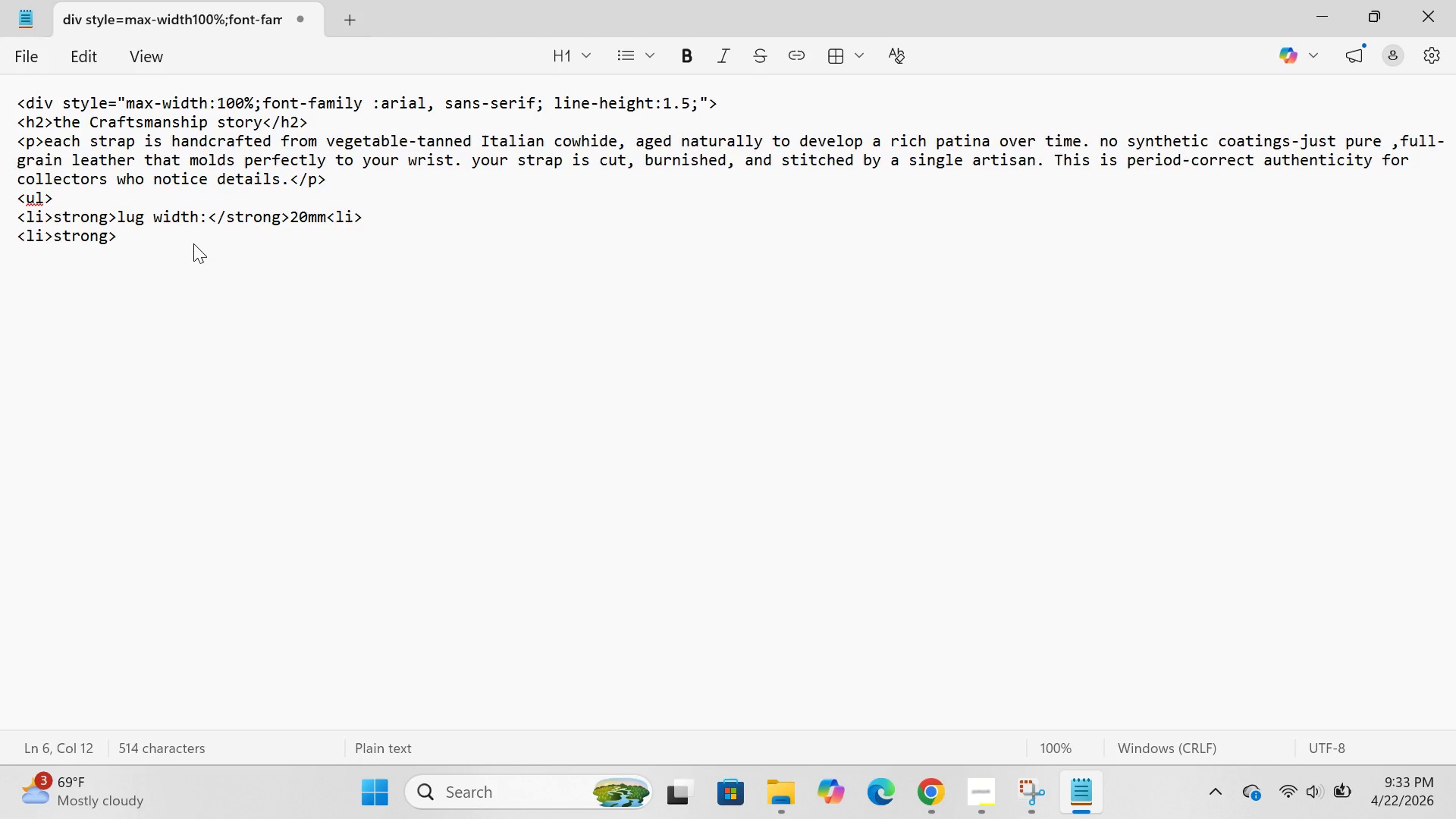 
left_click([50, 231])
 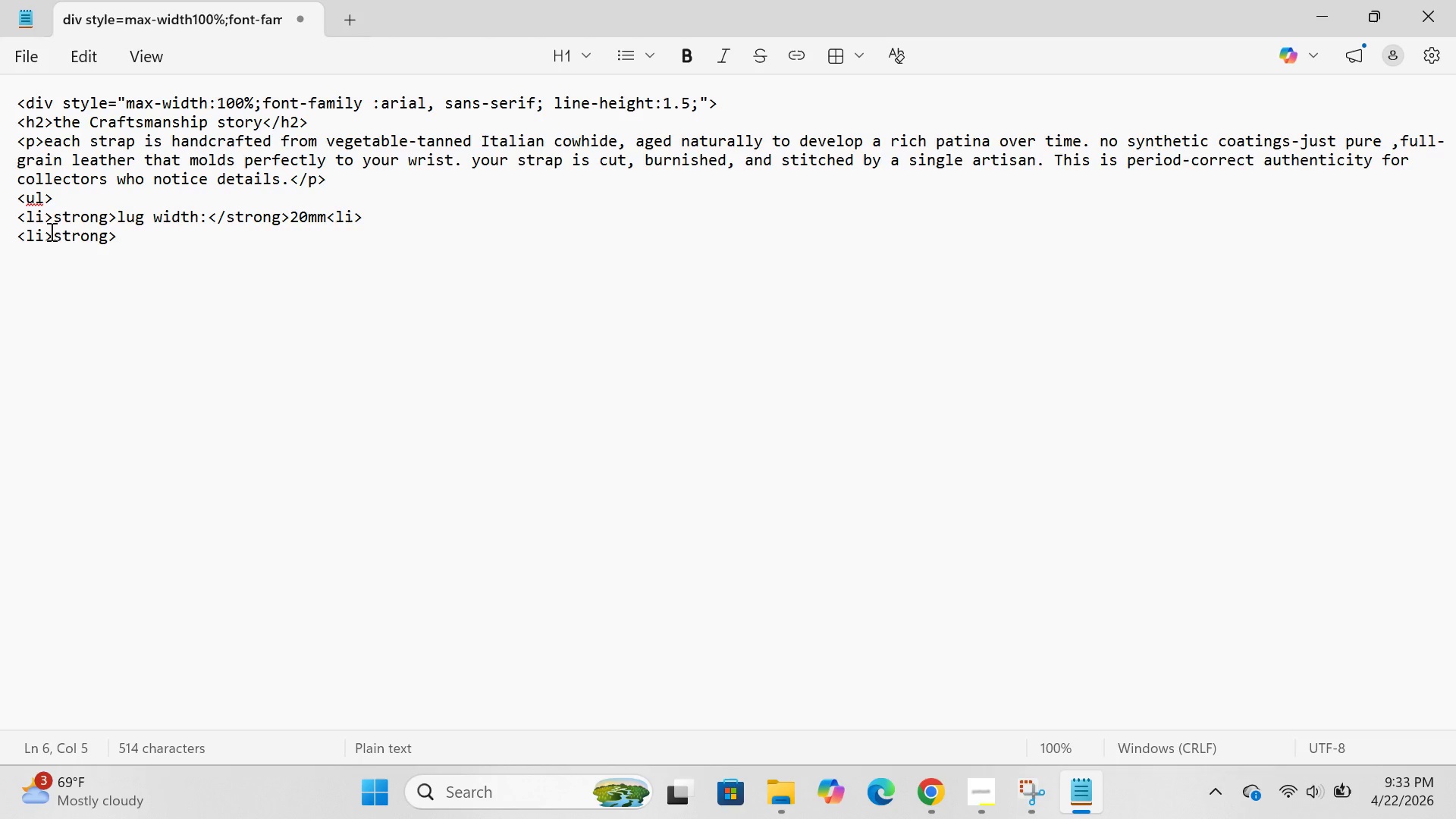 
key(Shift+Comma)
 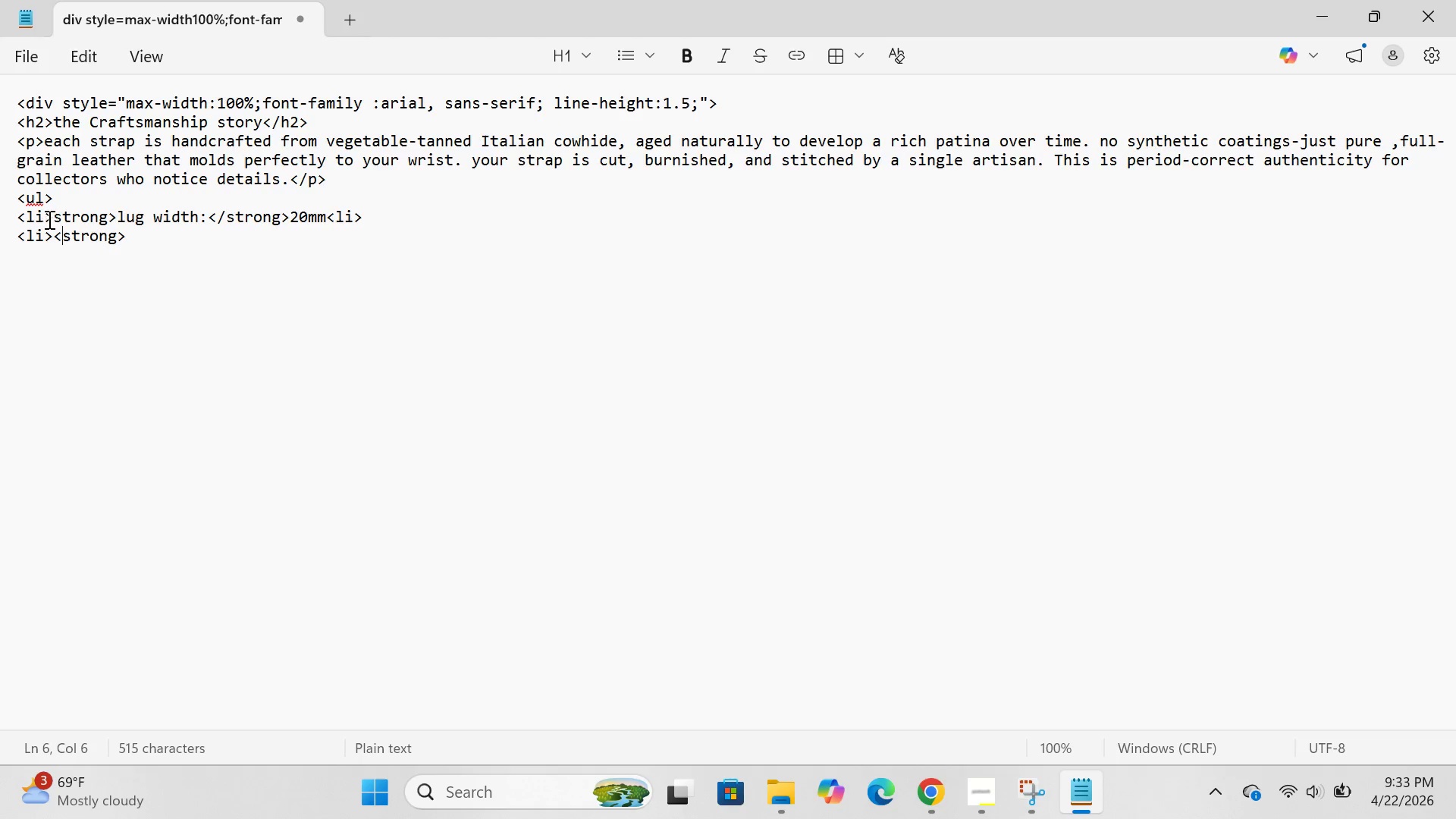 
left_click([51, 219])
 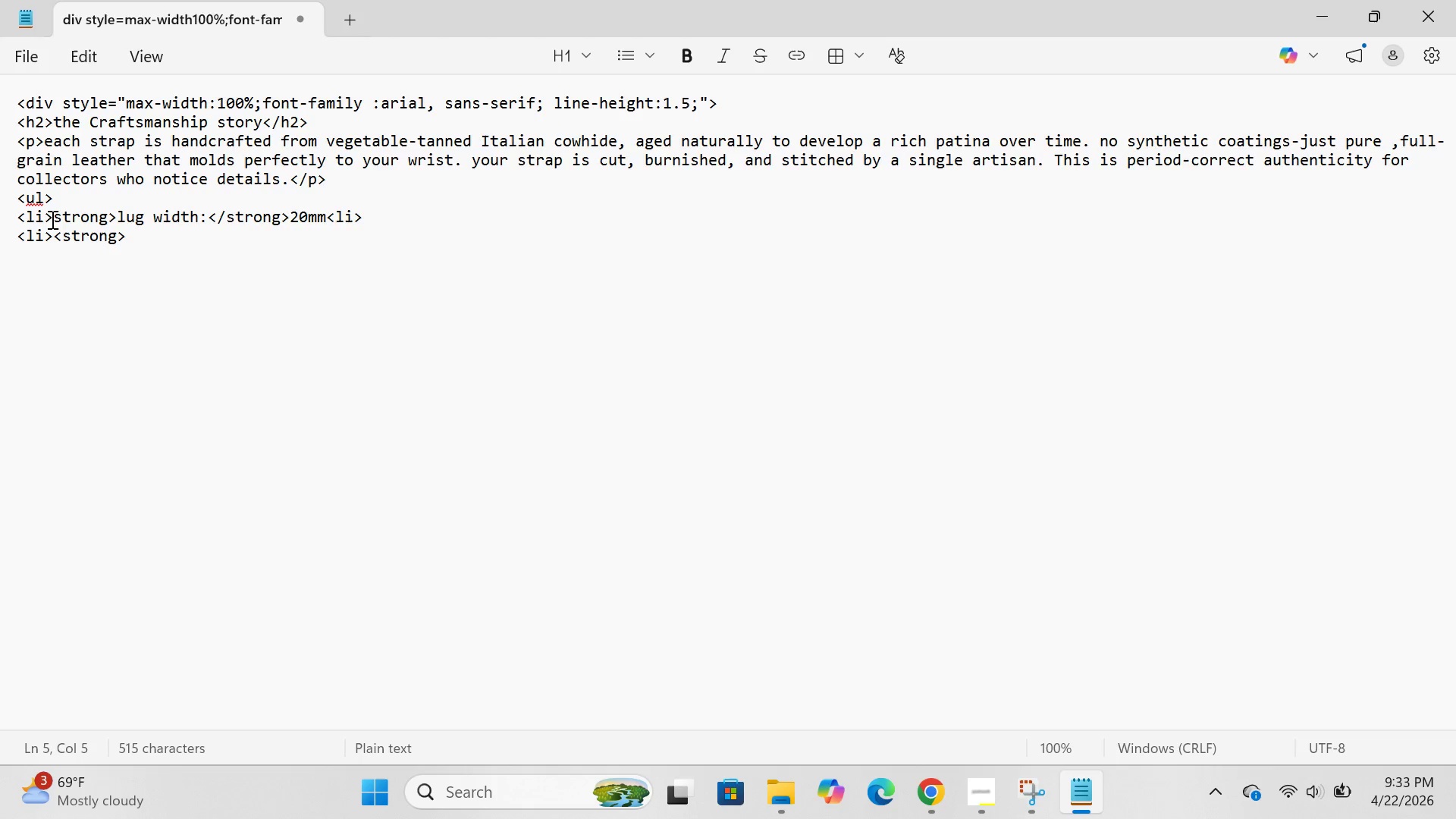 
key(Shift+Comma)
 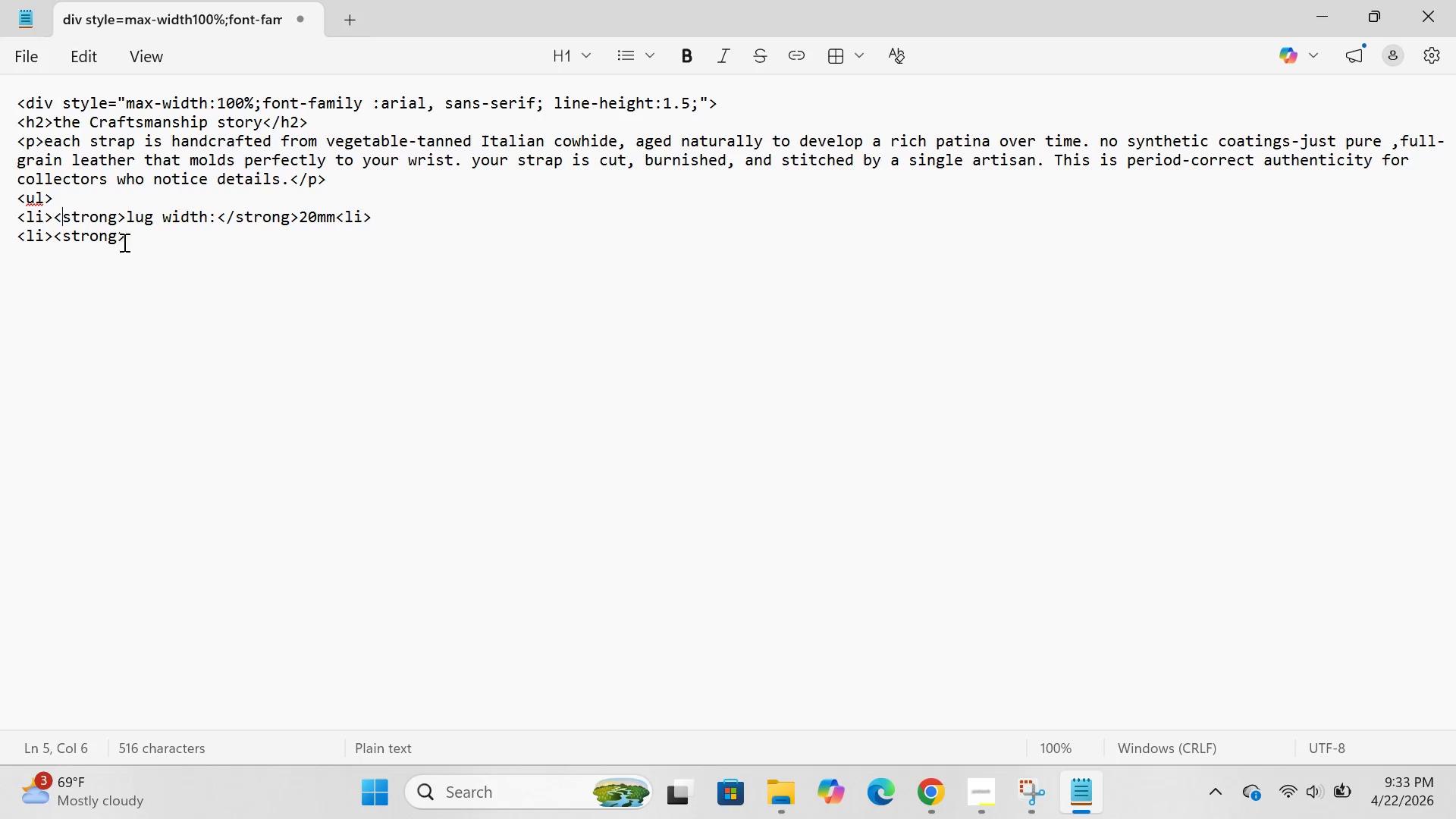 
left_click([124, 242])
 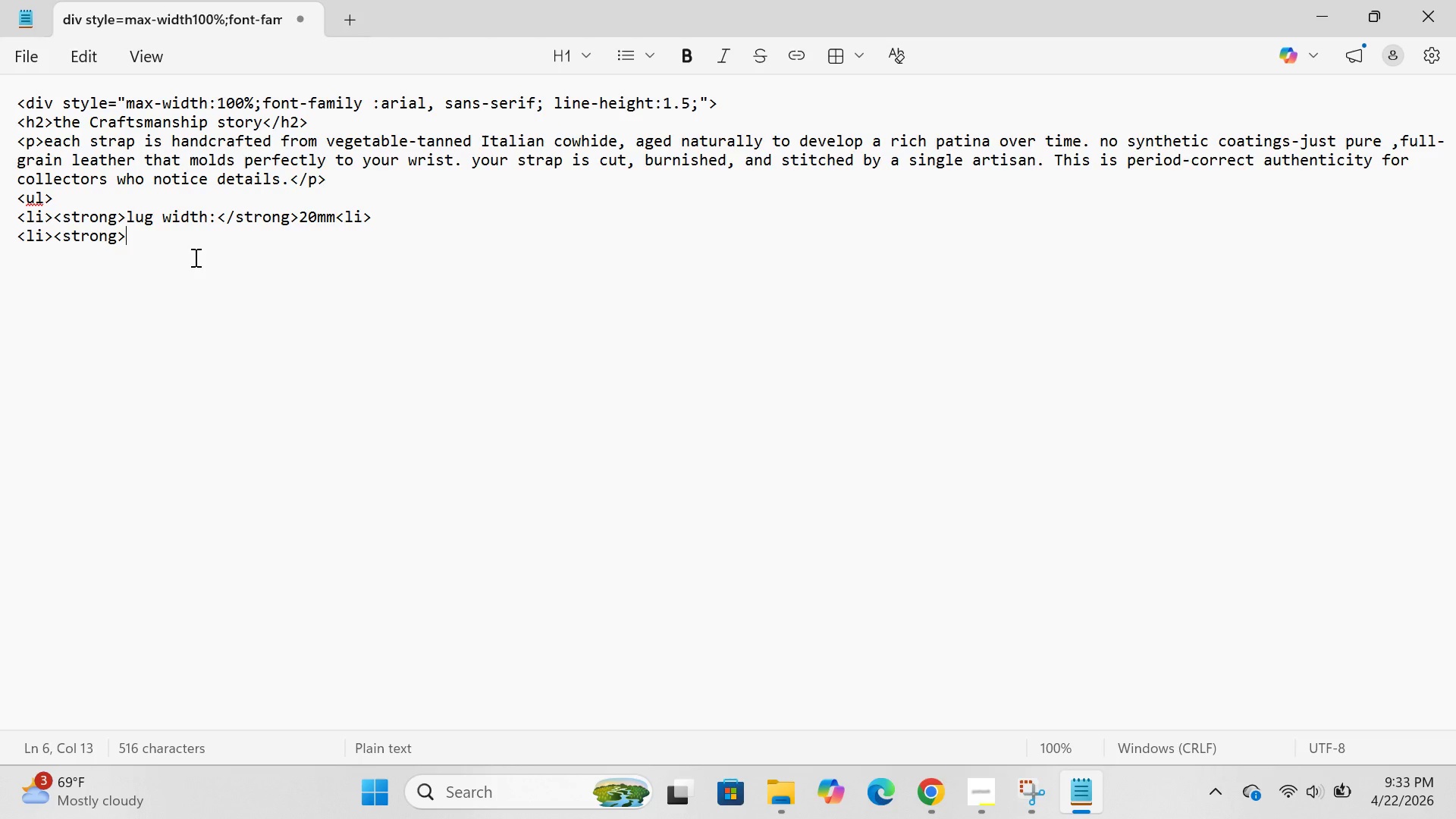 
type(taper width:</strong>16mm(at buckle_)
key(Backspace)
type(_)
key(Backspace)
type()</li>)
 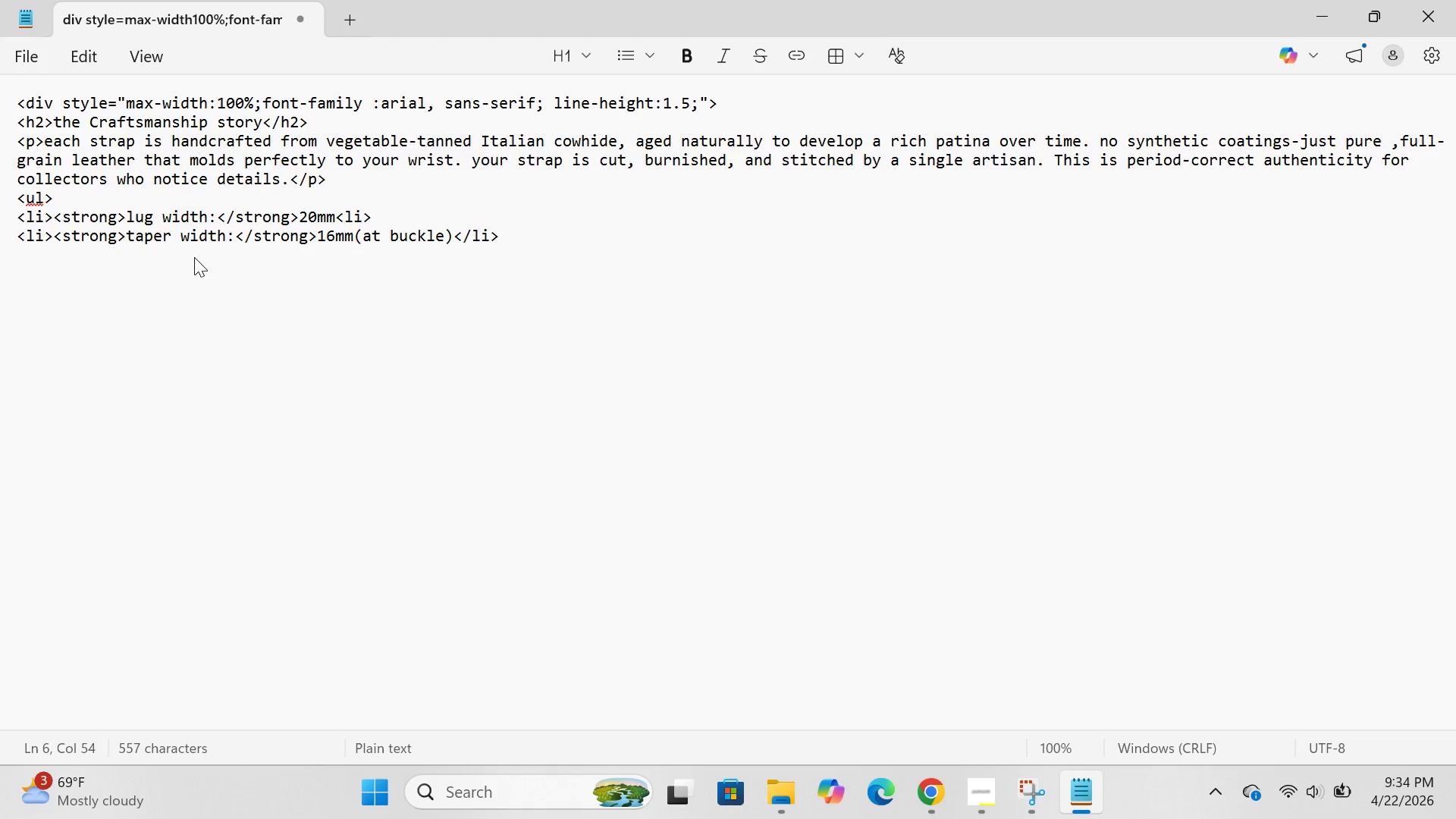 
key(Enter)
 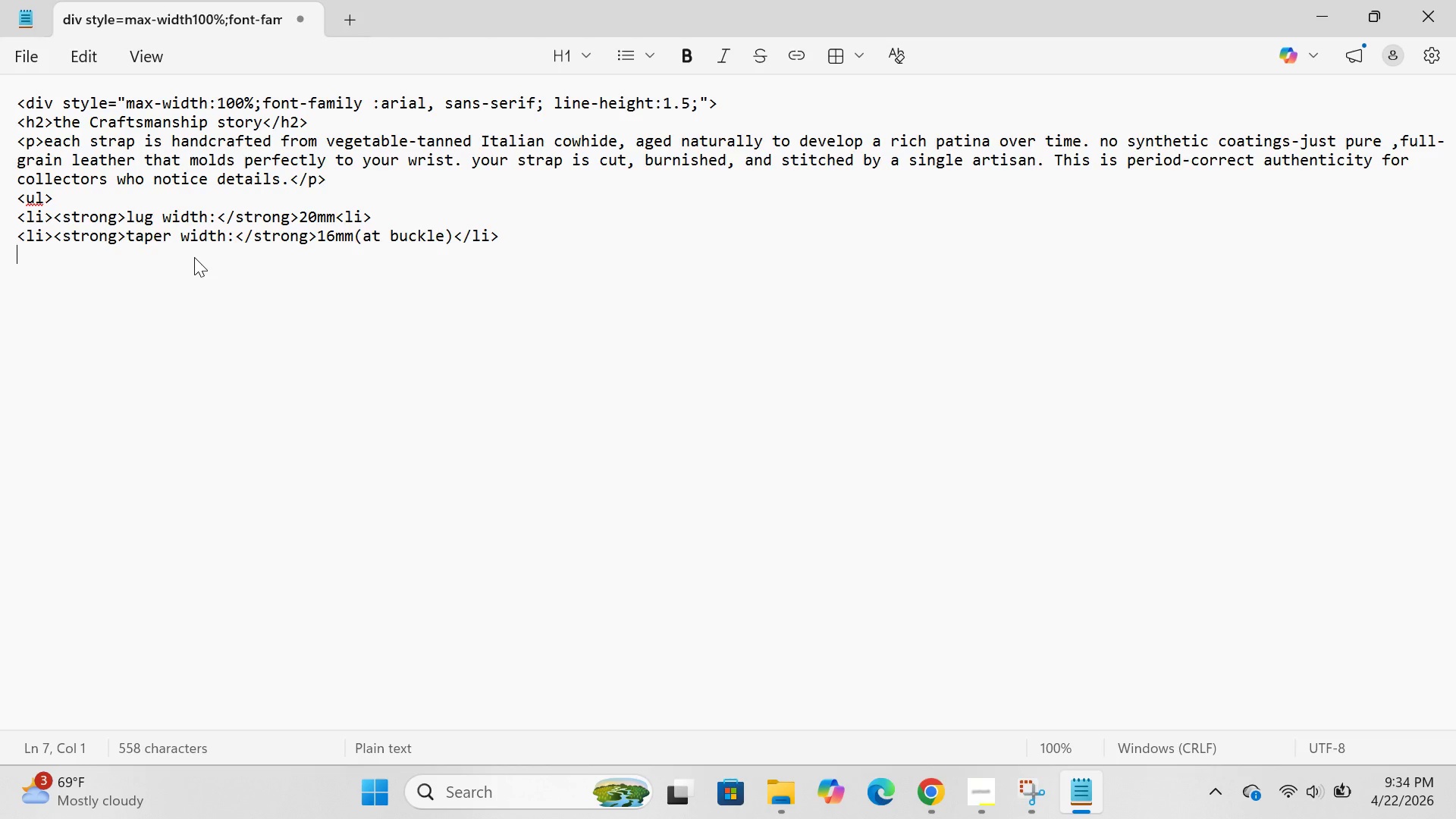 
type(<li>stri)
key(Backspace)
type(ong )
key(Backspace)
type(>length:</strong>)
 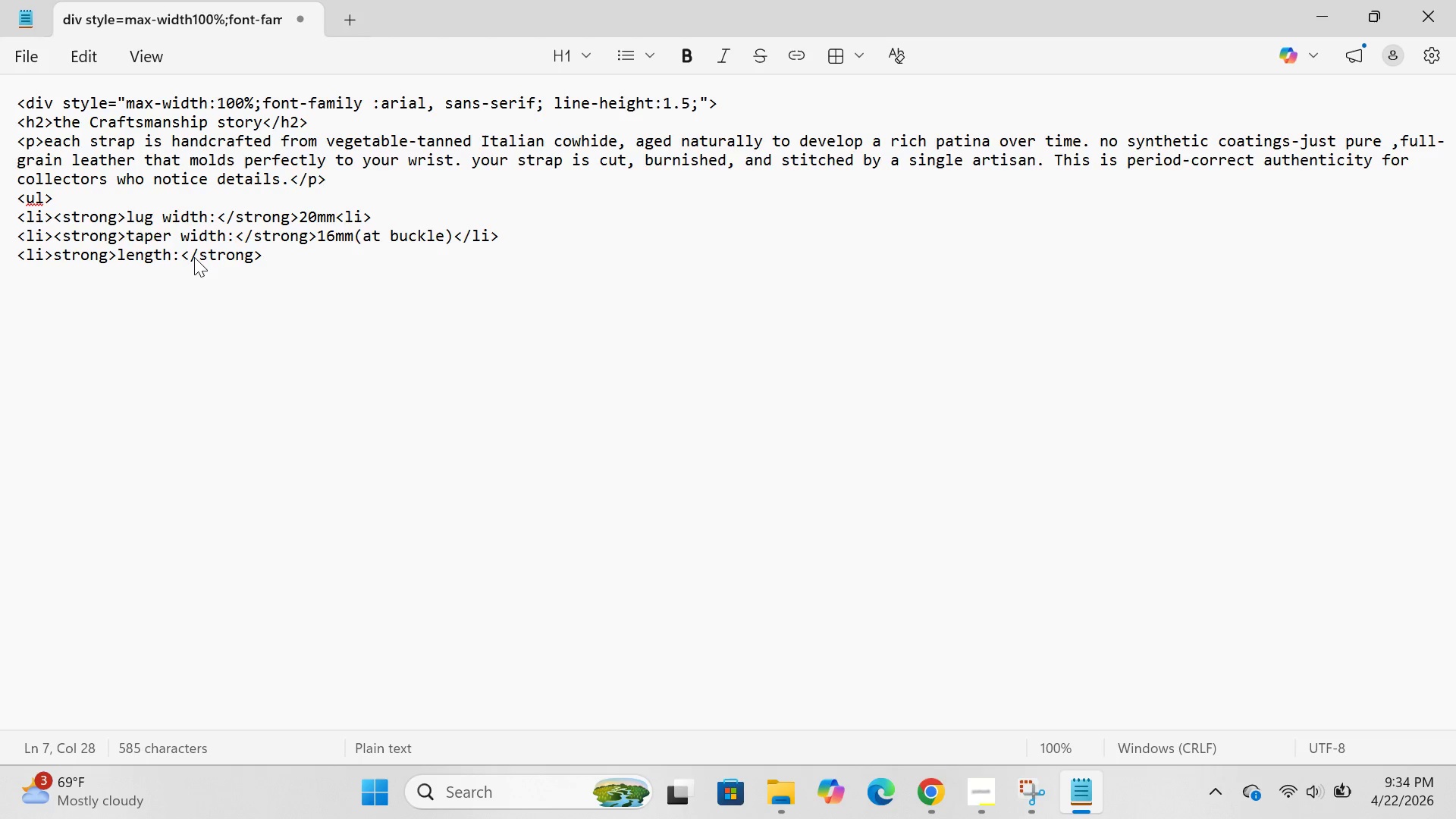 
type(125mm)
 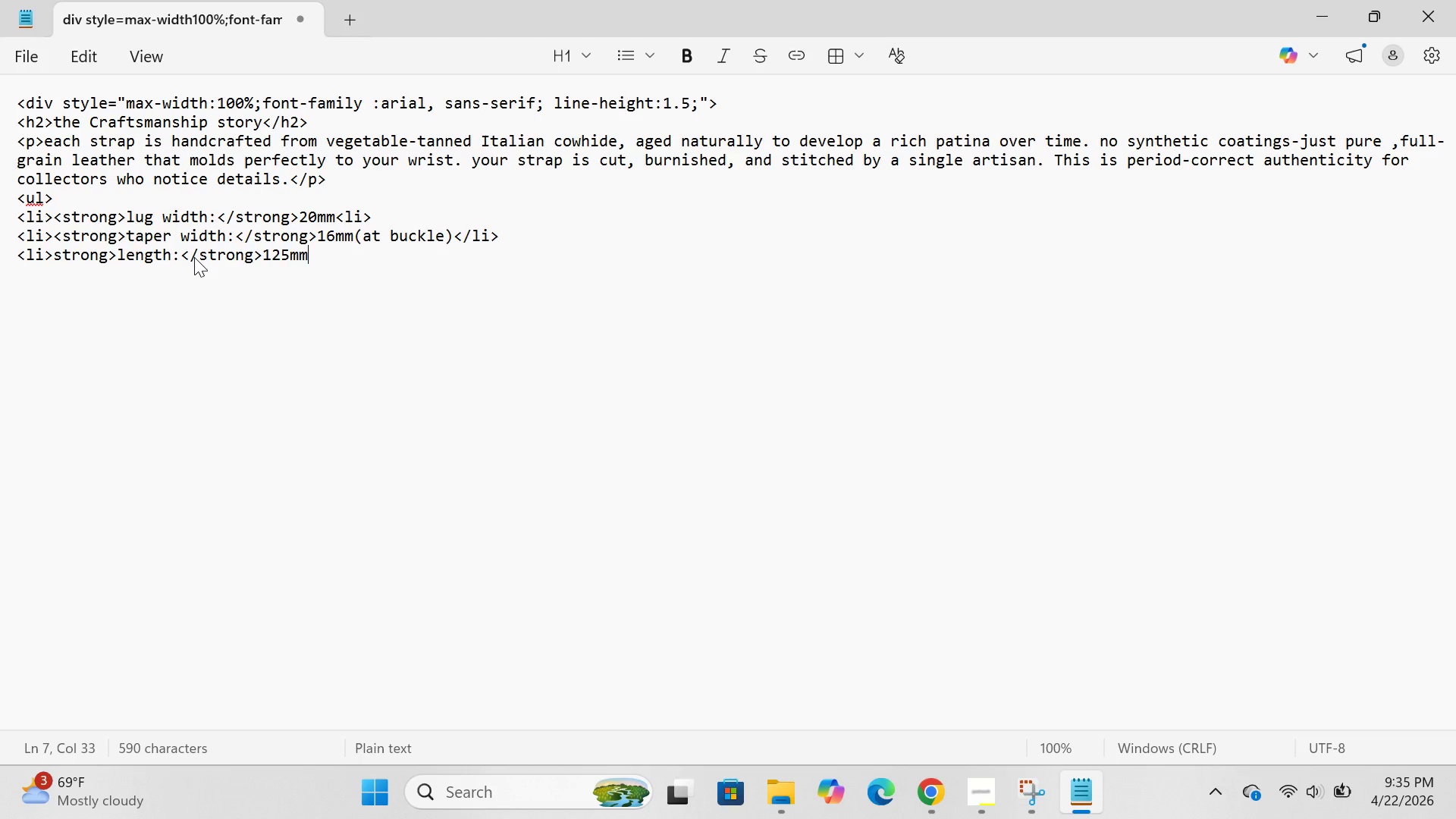 
key(Shift+Equal)
 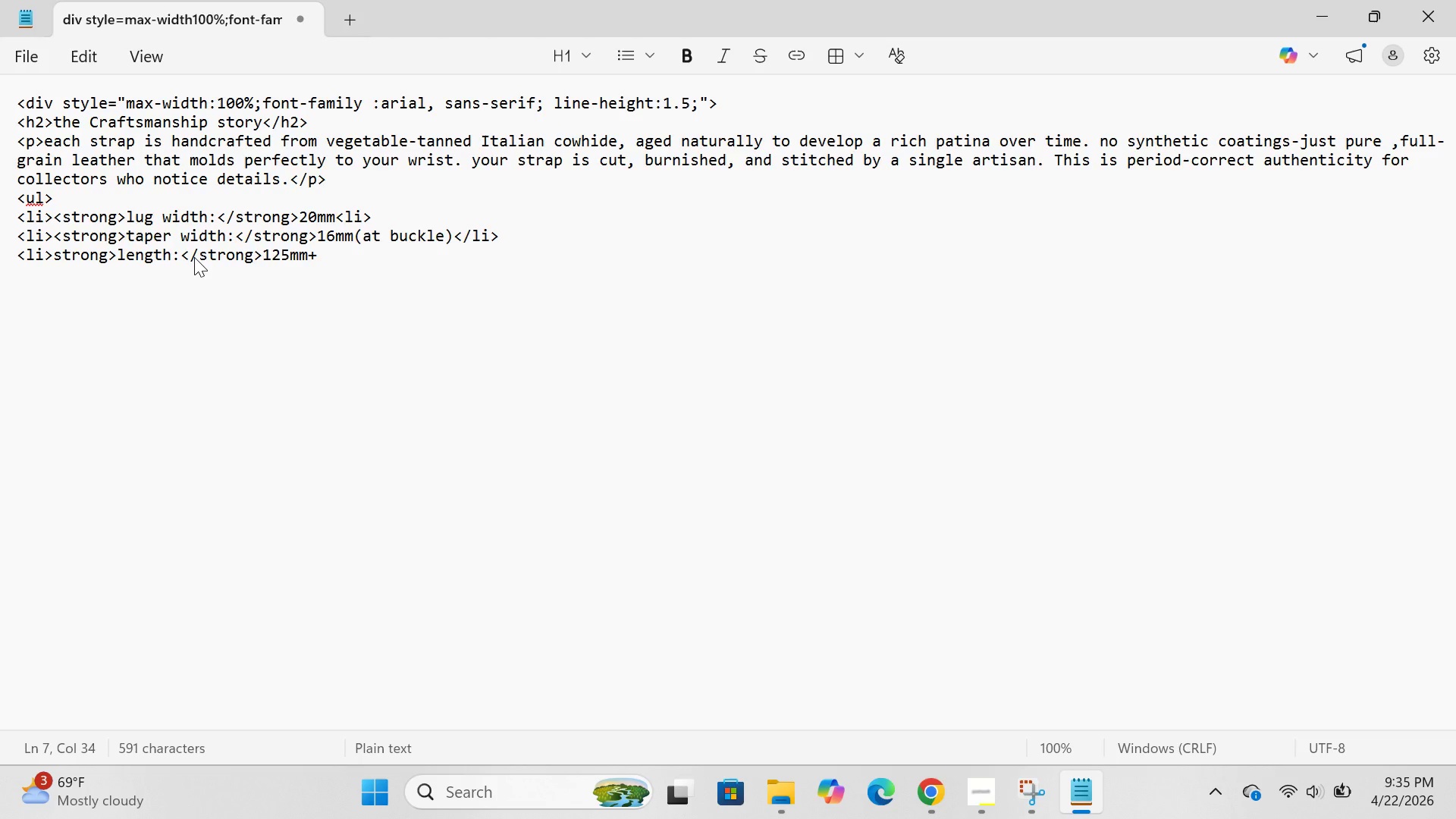 
type(75mm))
key(Backspace)
type(()
 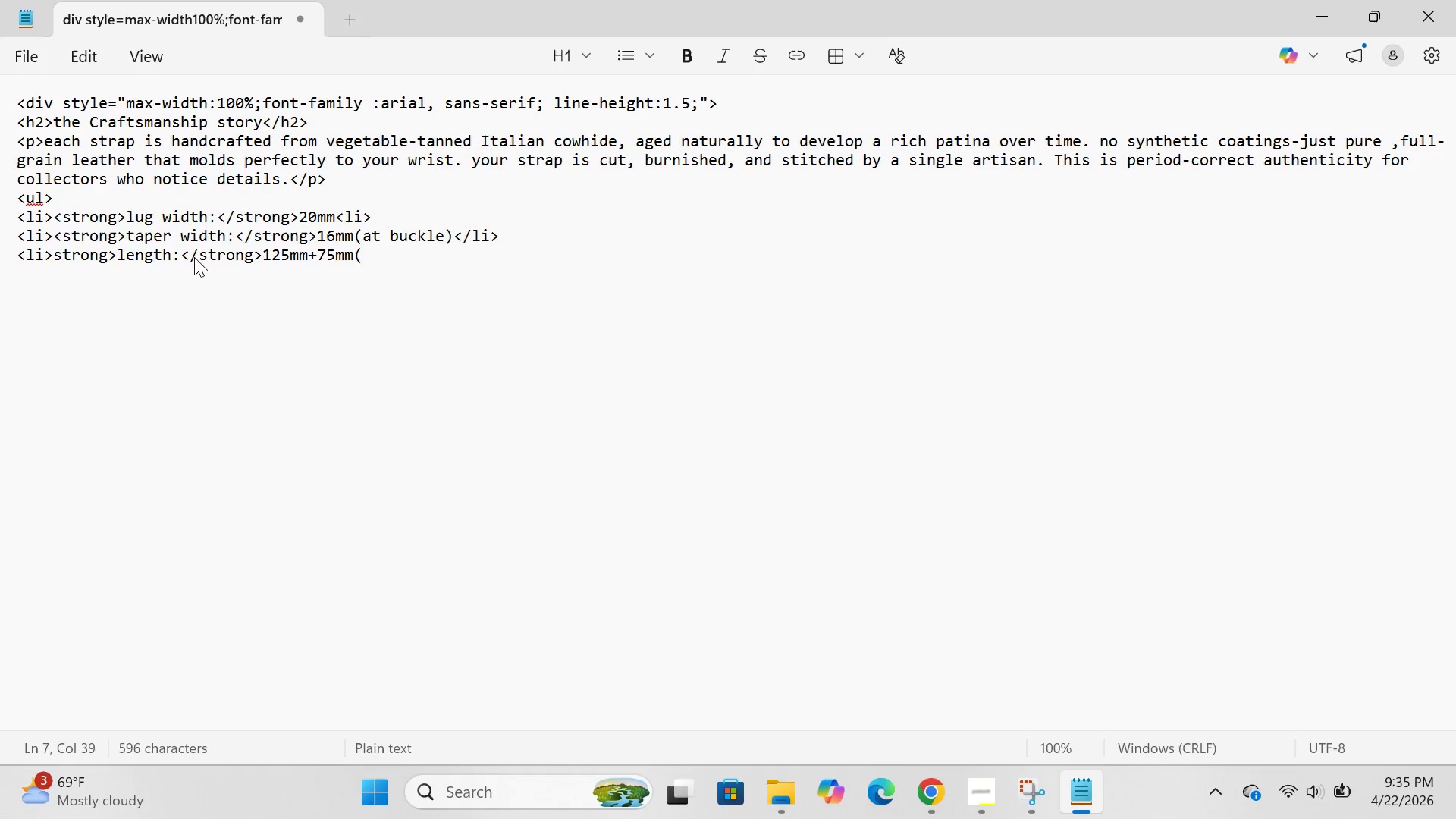 
left_click([194, 257])
 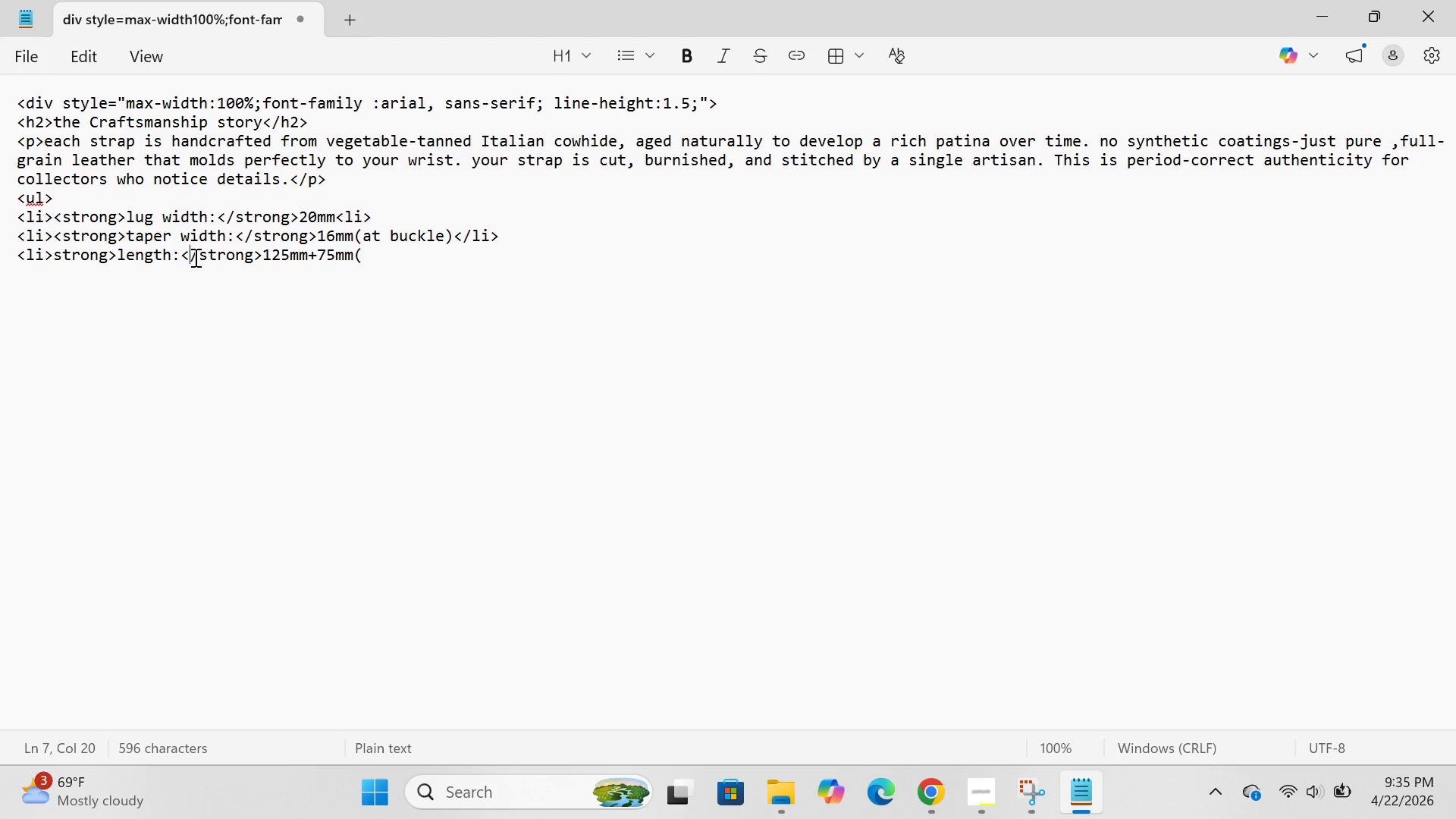 
type(fits wrist)
key(Backspace)
key(Backspace)
key(Backspace)
key(Backspace)
key(Backspace)
key(Backspace)
key(Backspace)
key(Backspace)
key(Backspace)
key(Backspace)
key(Backspace)
type(<)
 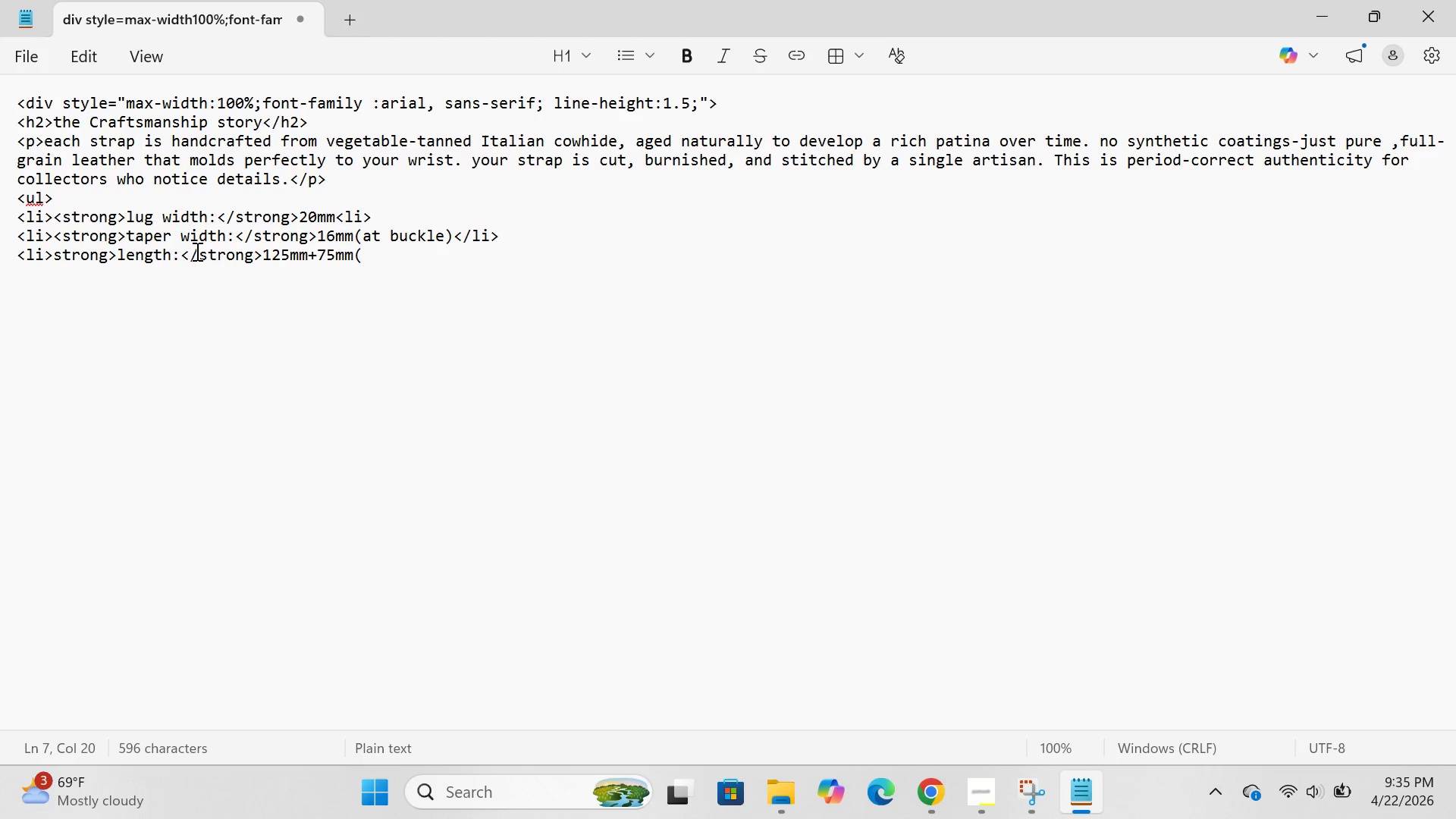 
left_click([457, 257])
 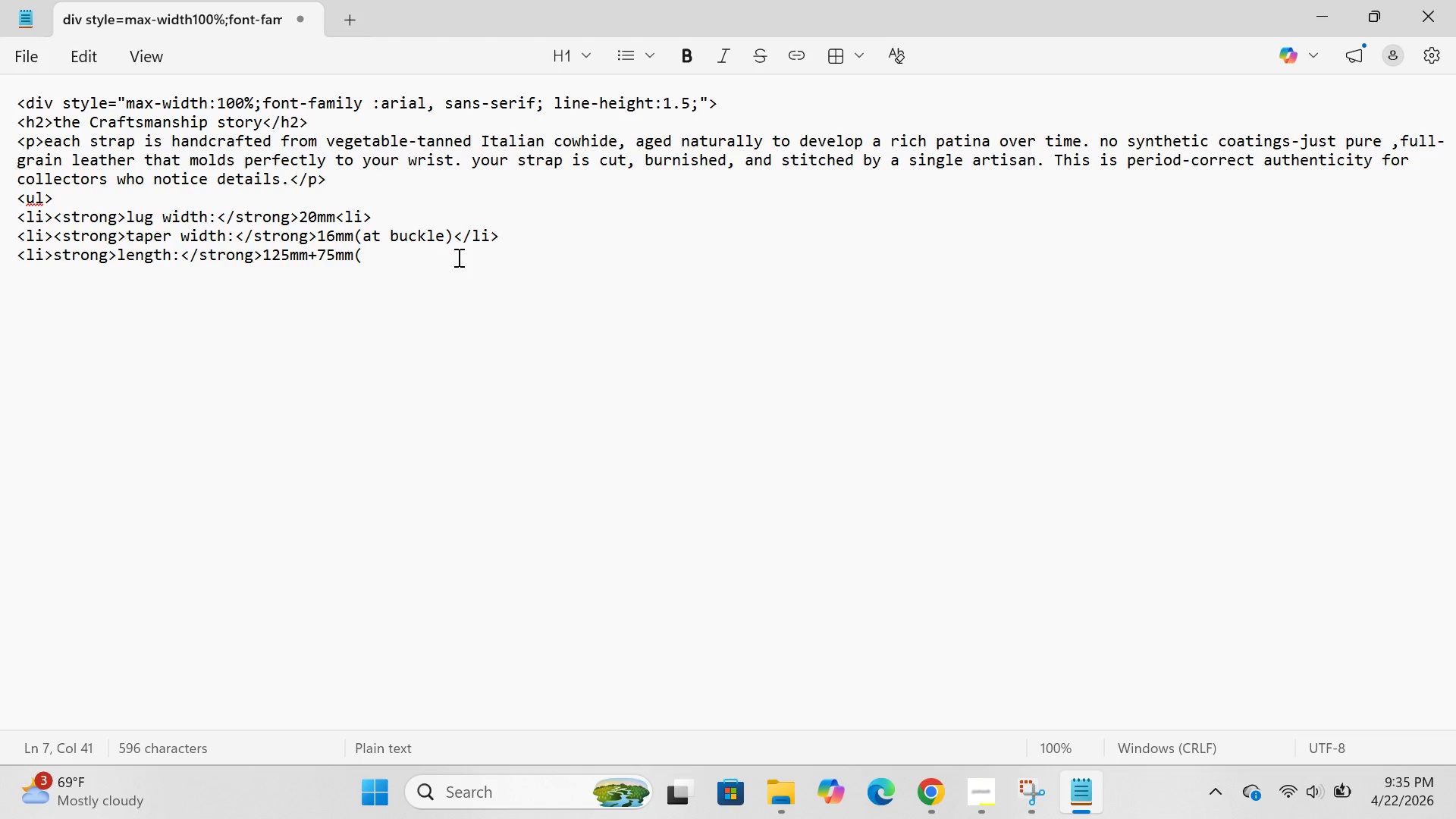 
wait(5.45)
 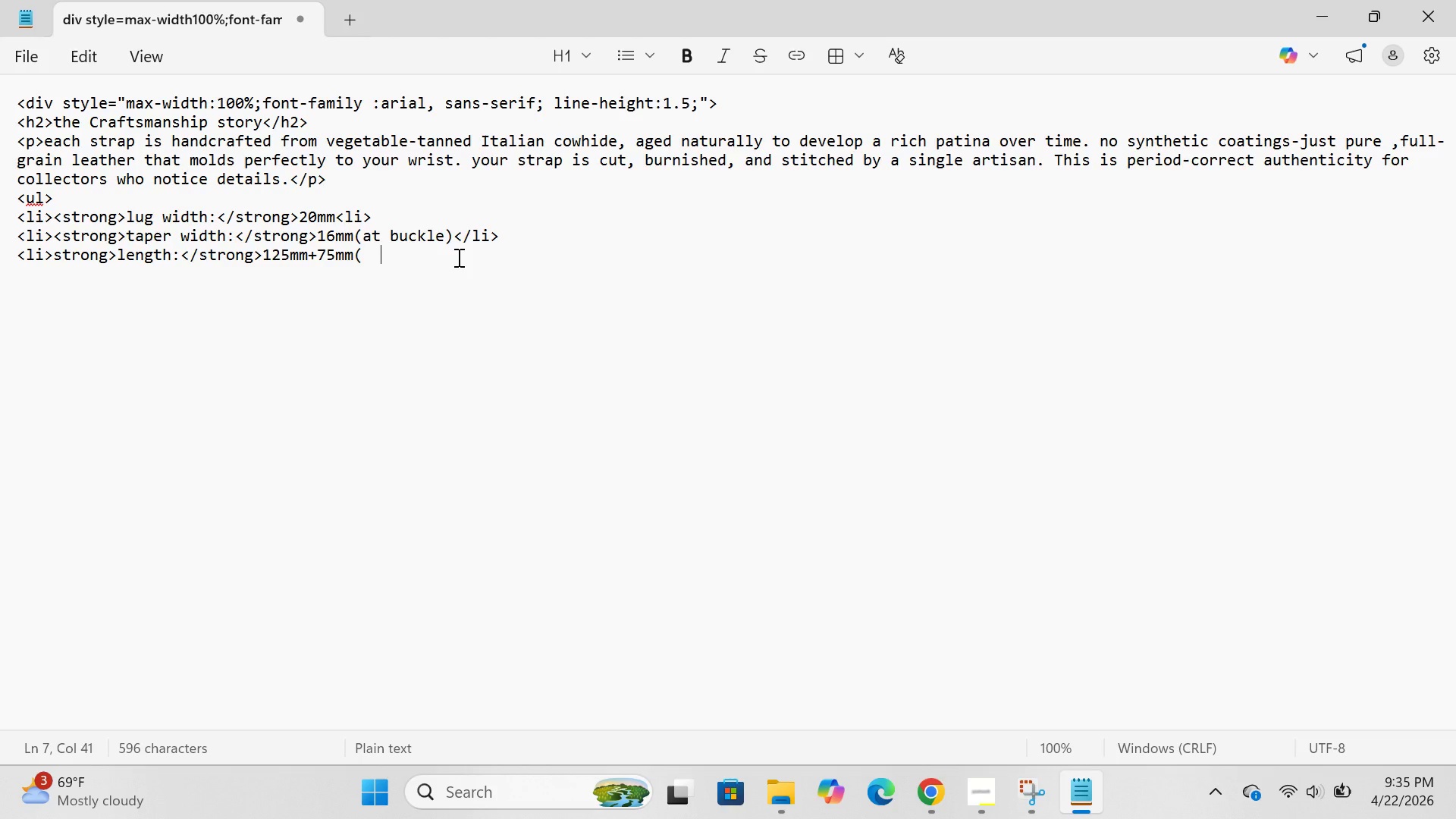 
type(fits wrist 6.5"=)
key(Backspace)
type(-8"()
key(Backspace)
type(()
key(Backspace)
type()</li>)
 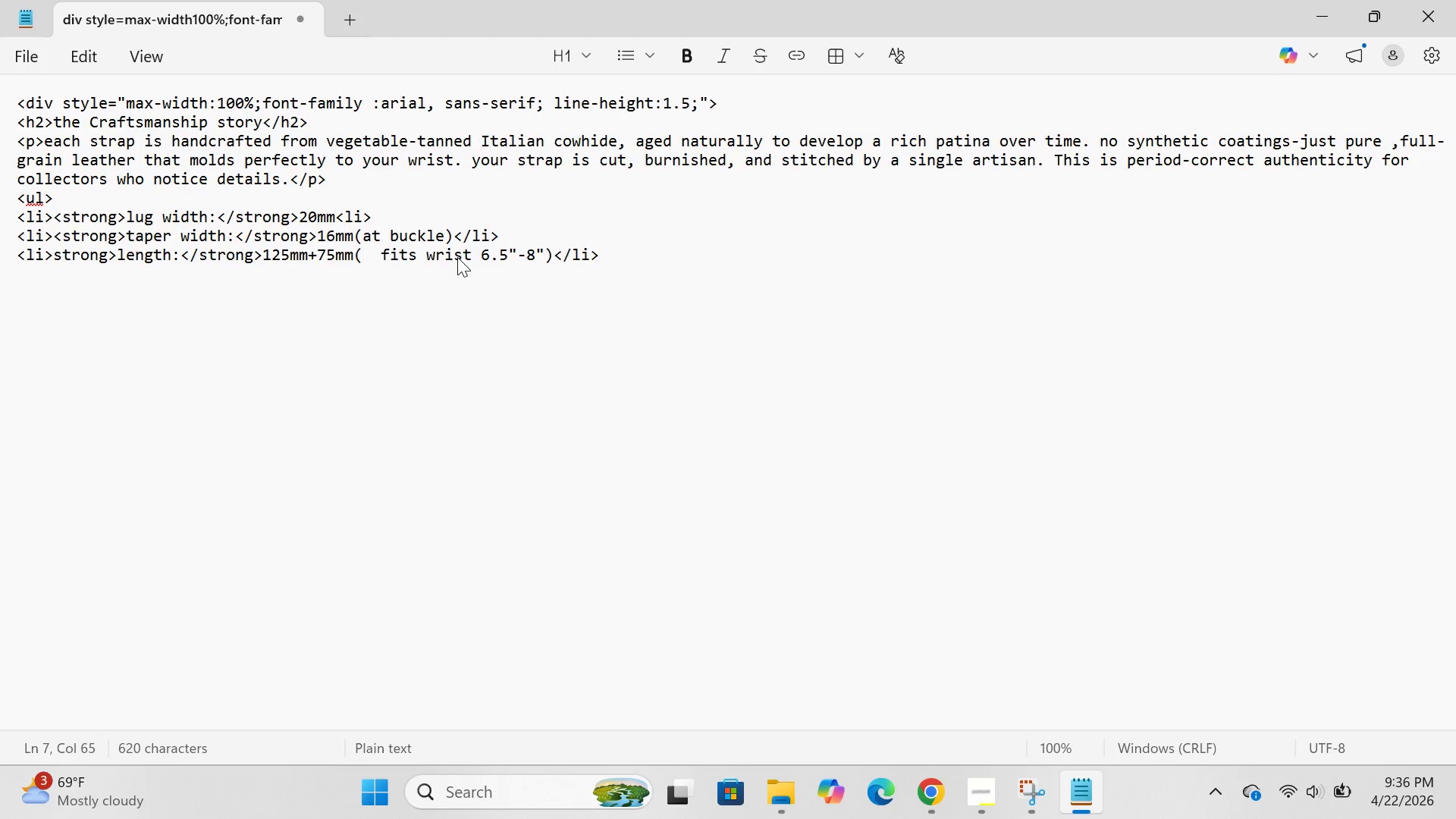 
key(Enter)
 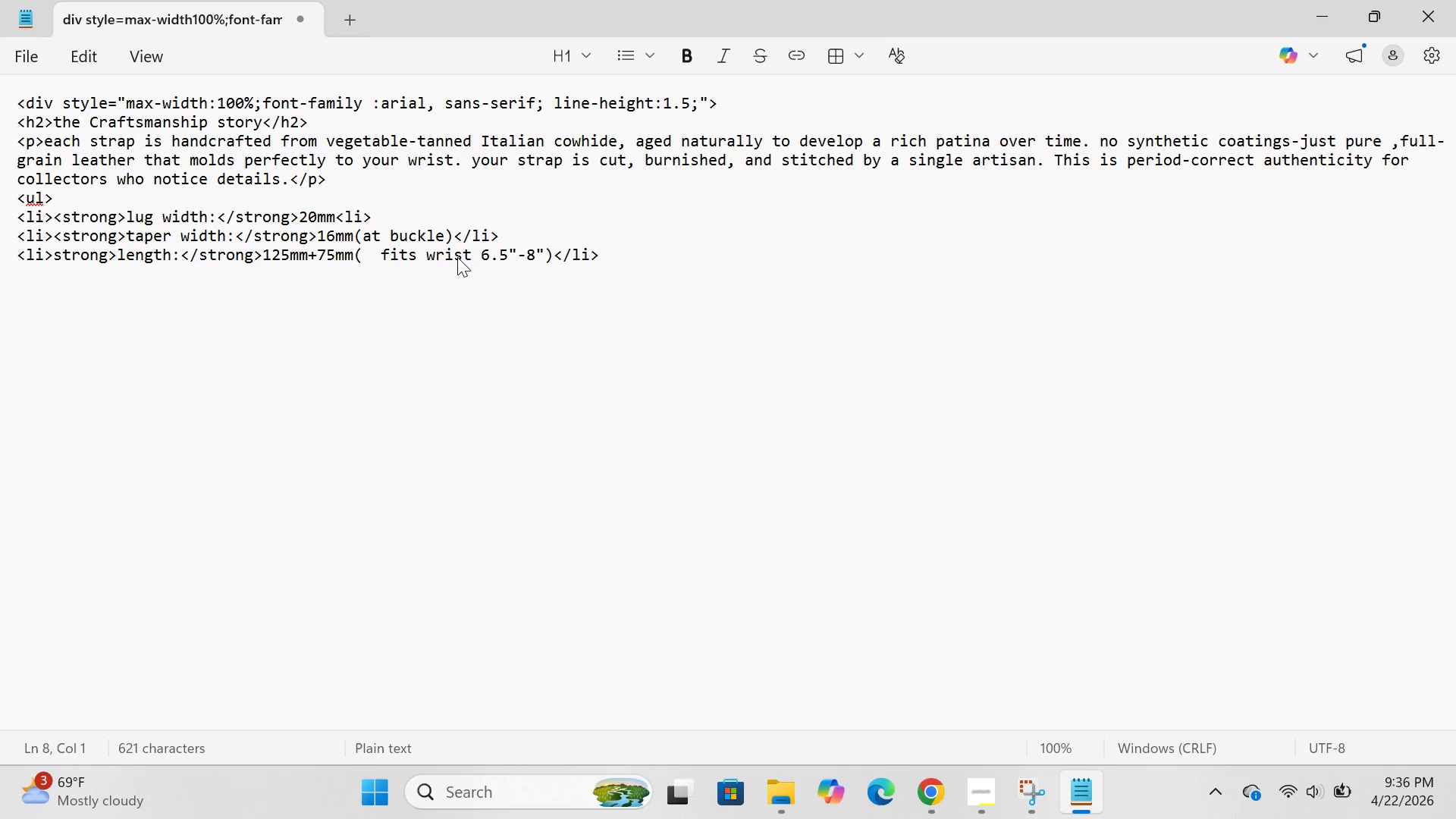 
type(<li>strong>thickness:</strong>)
 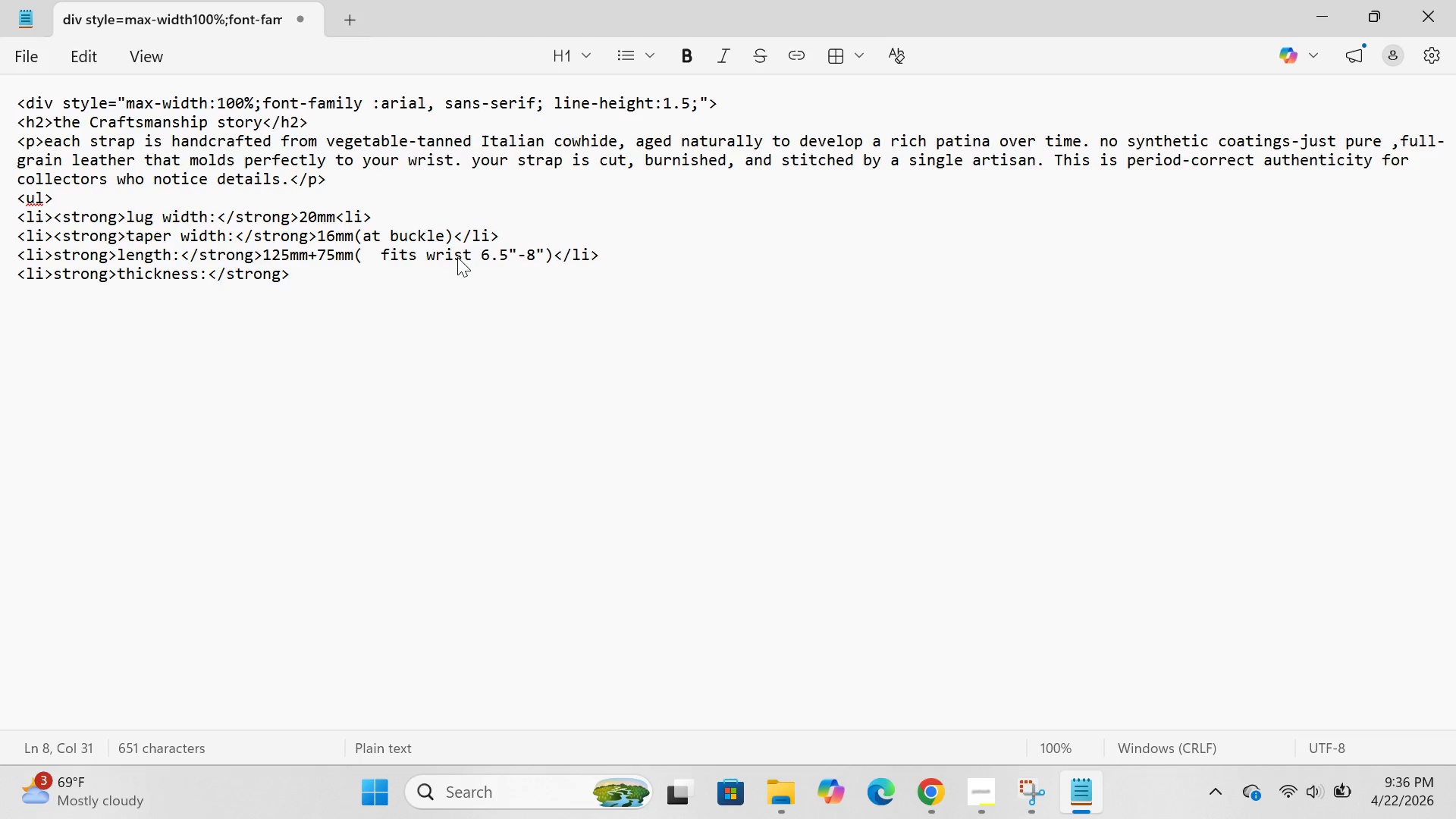 
wait(11.73)
 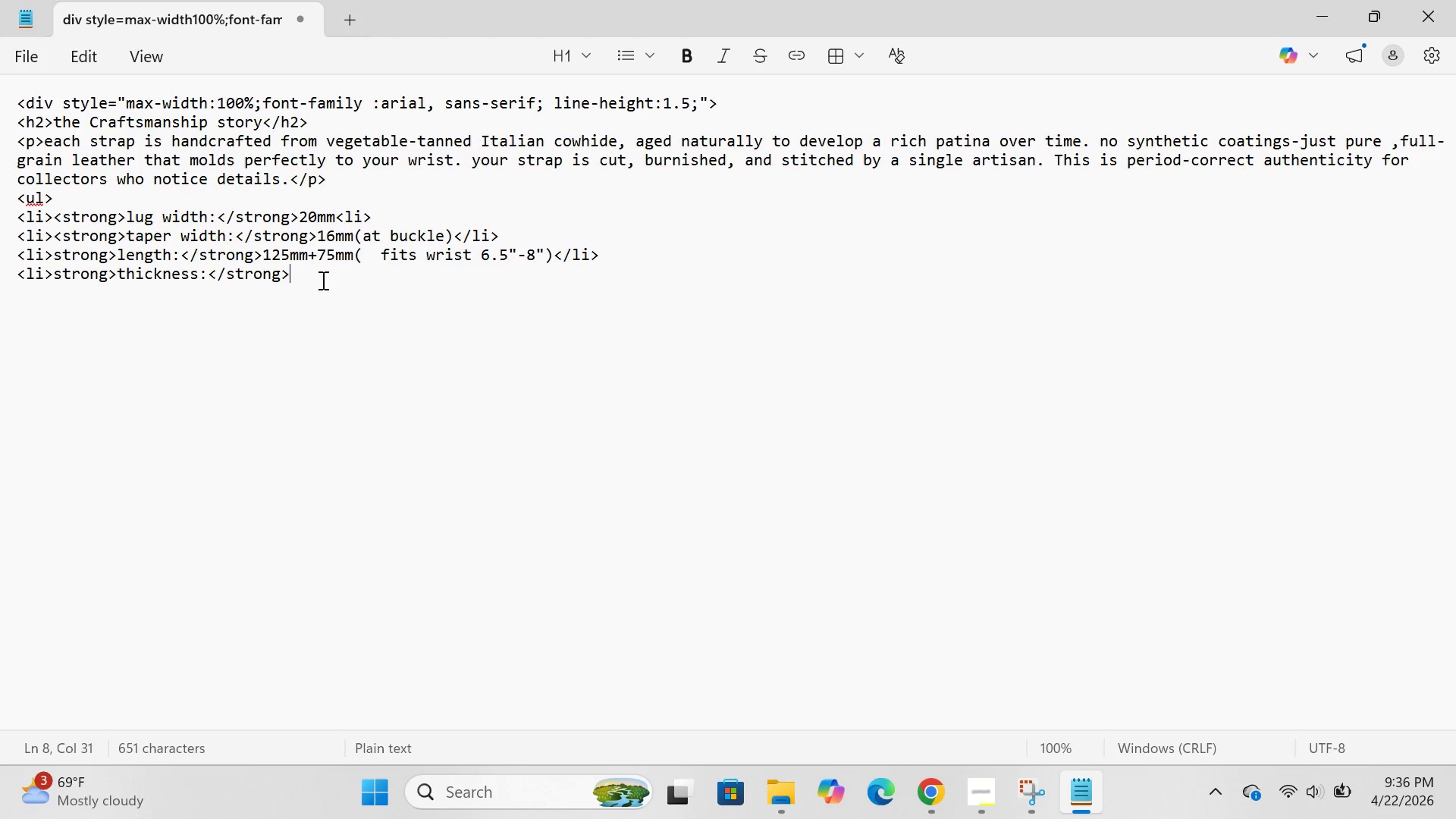 
type(3.5mm tapering to 2.5mm</li>)
 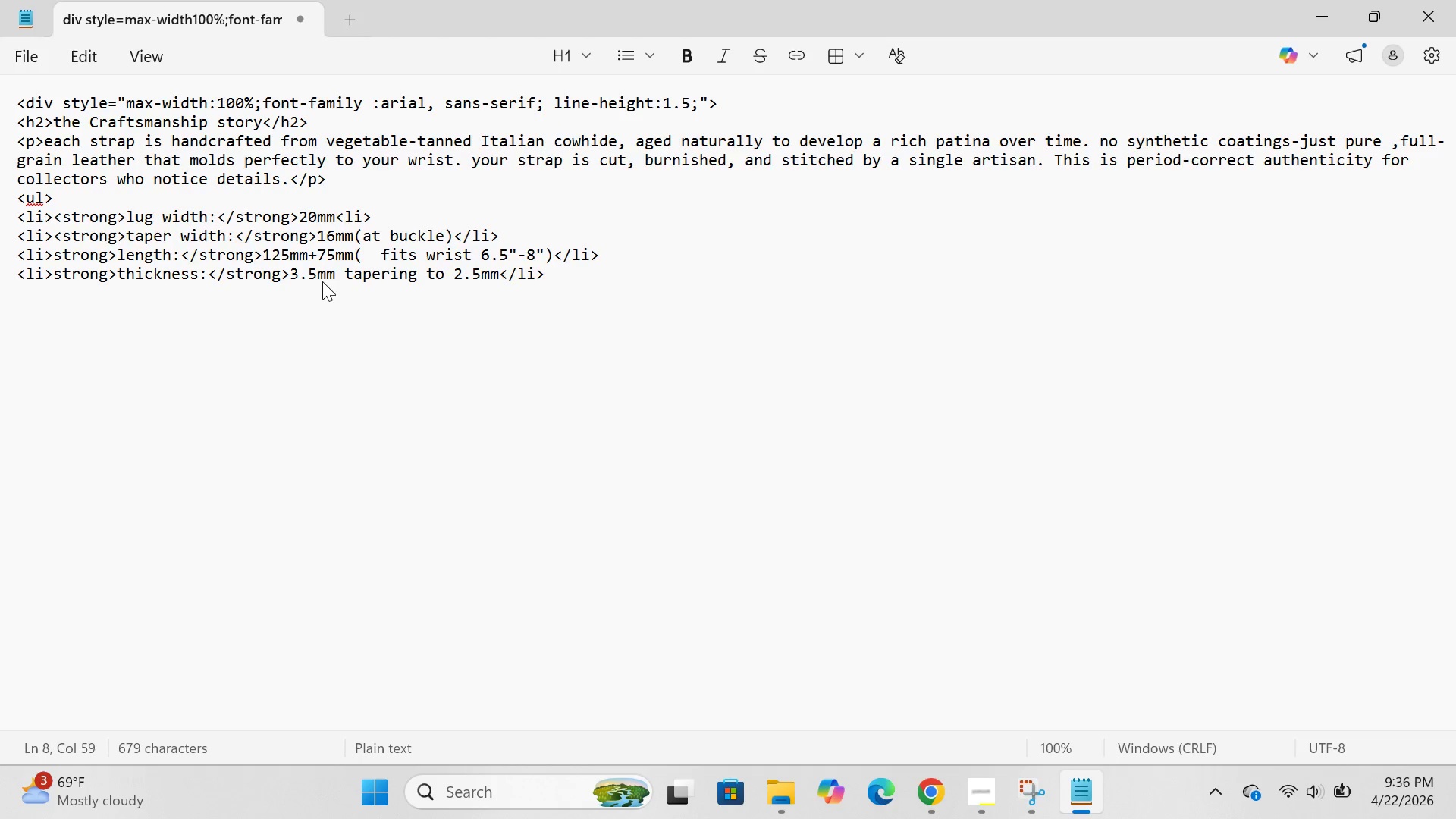 
key(Enter)
 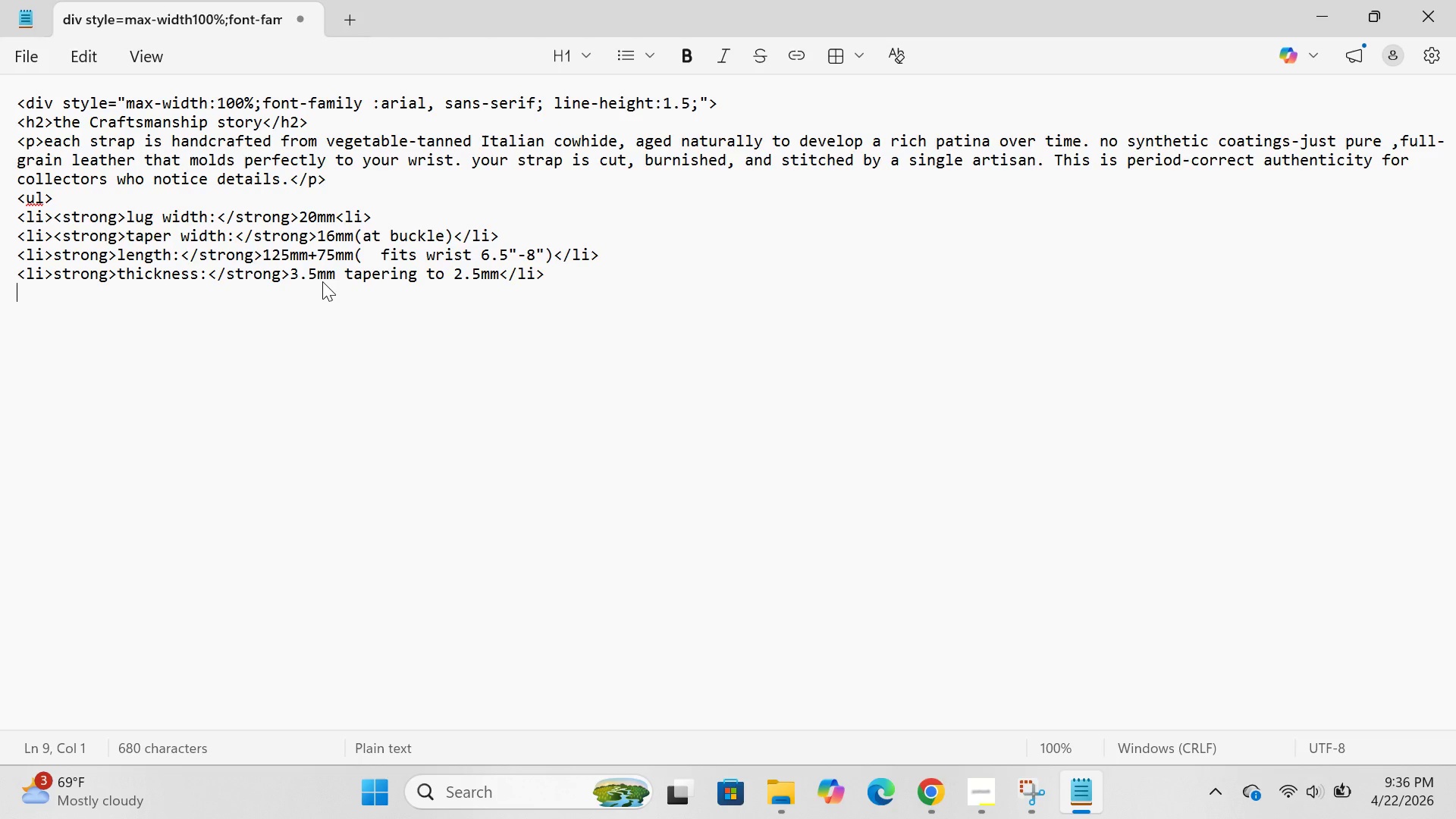 
type(<li>s)
key(Backspace)
 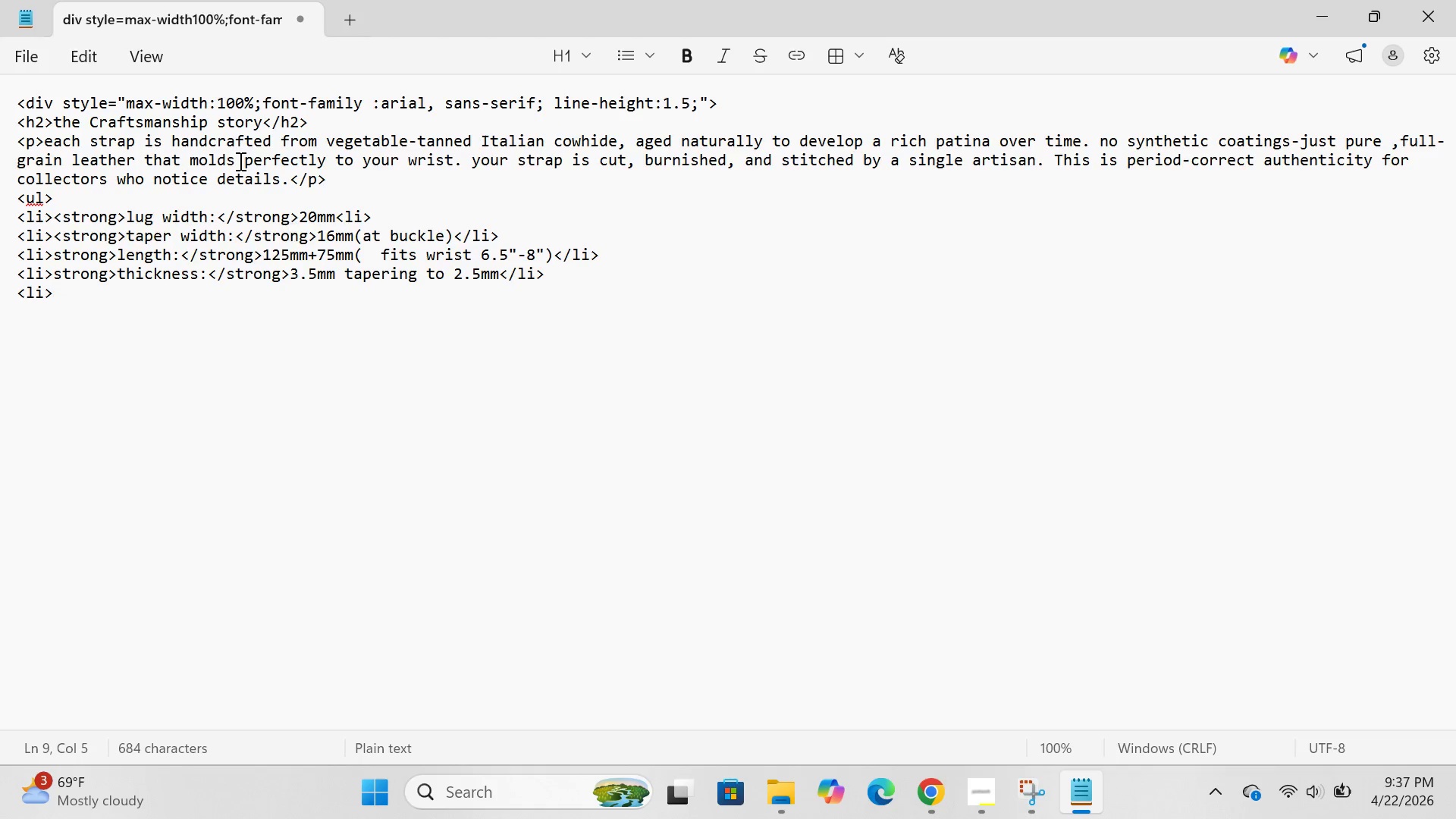 
left_click([55, 259])
 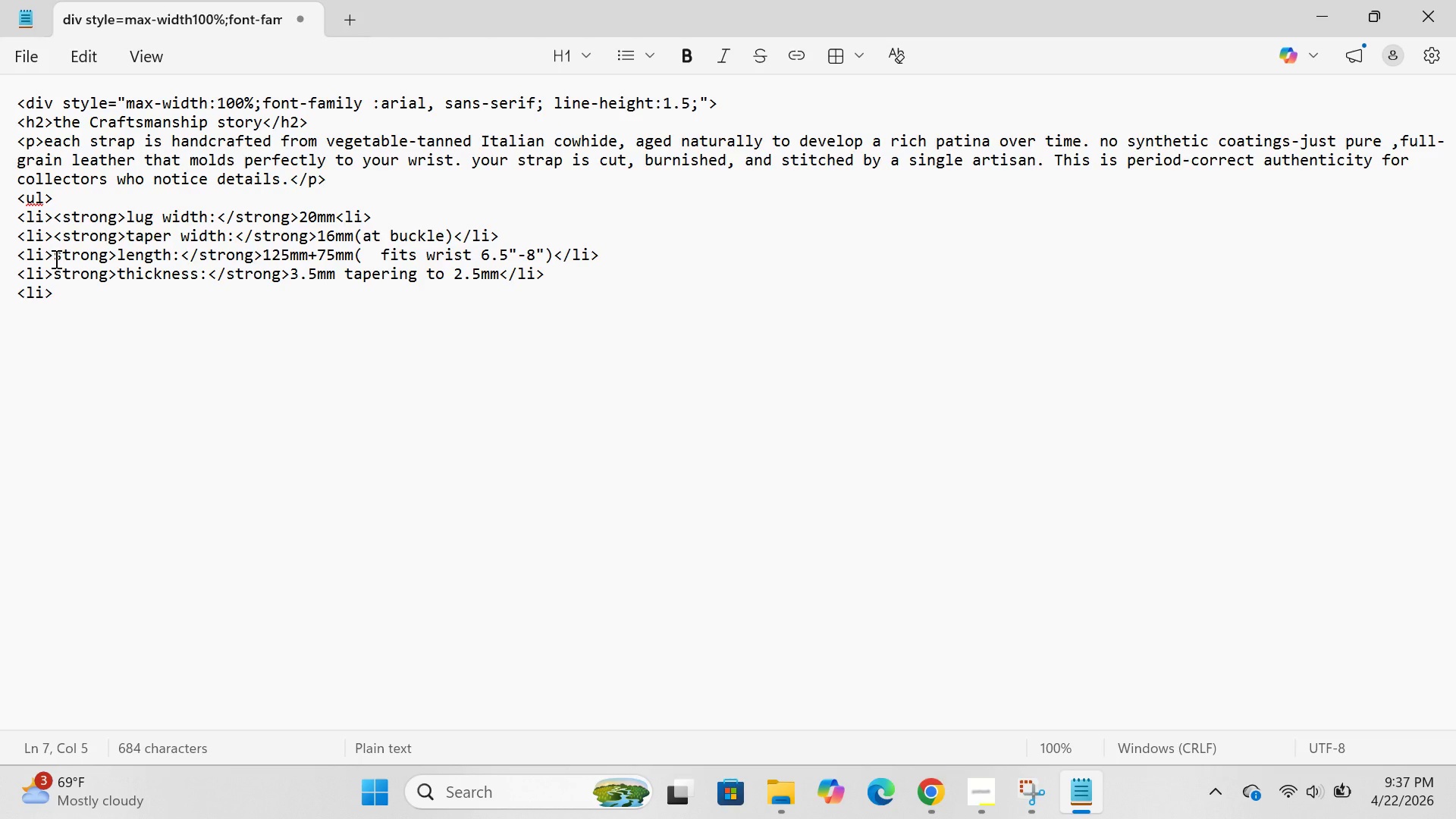 
key(Shift+Comma)
 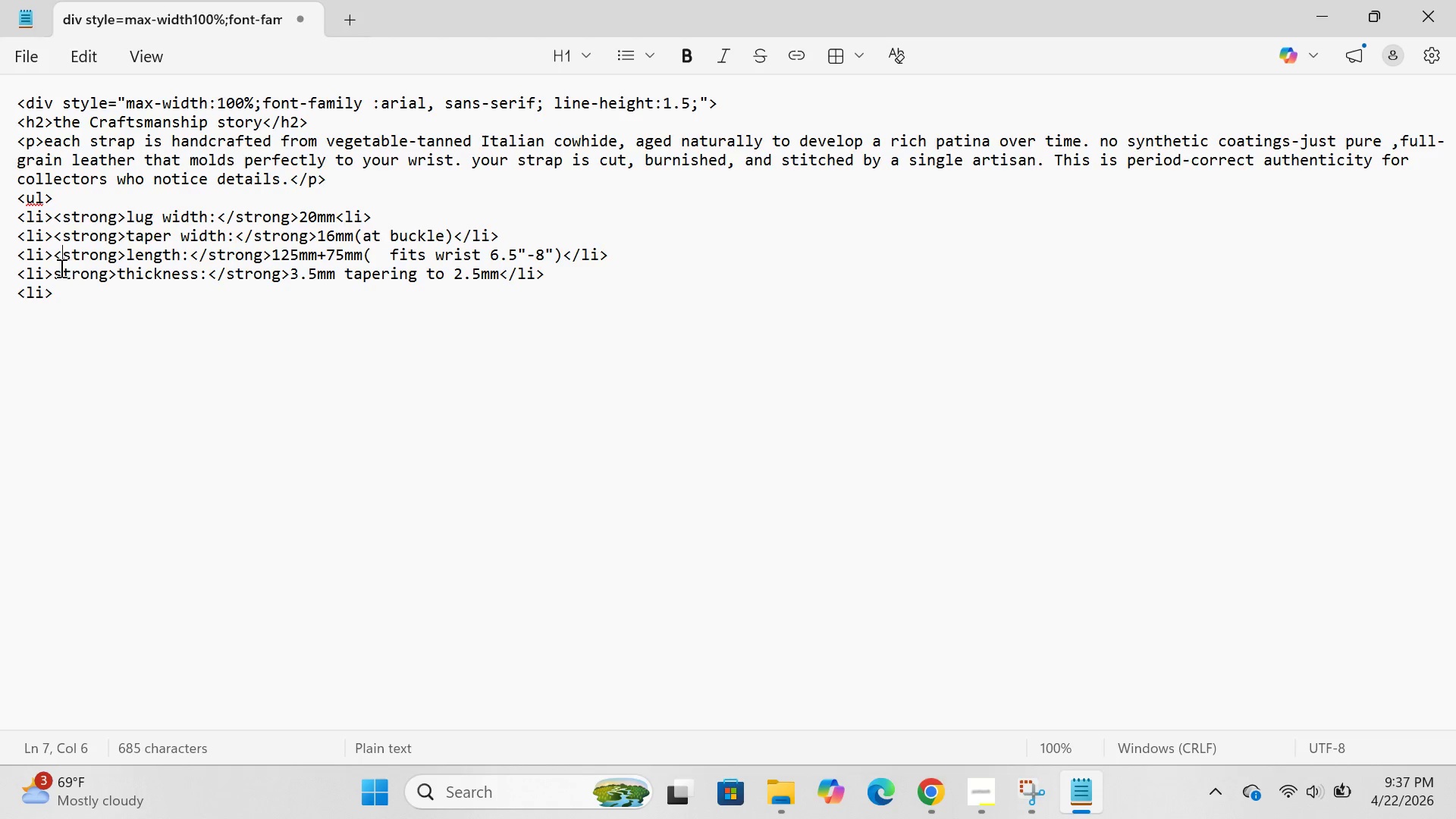 
left_click([55, 273])
 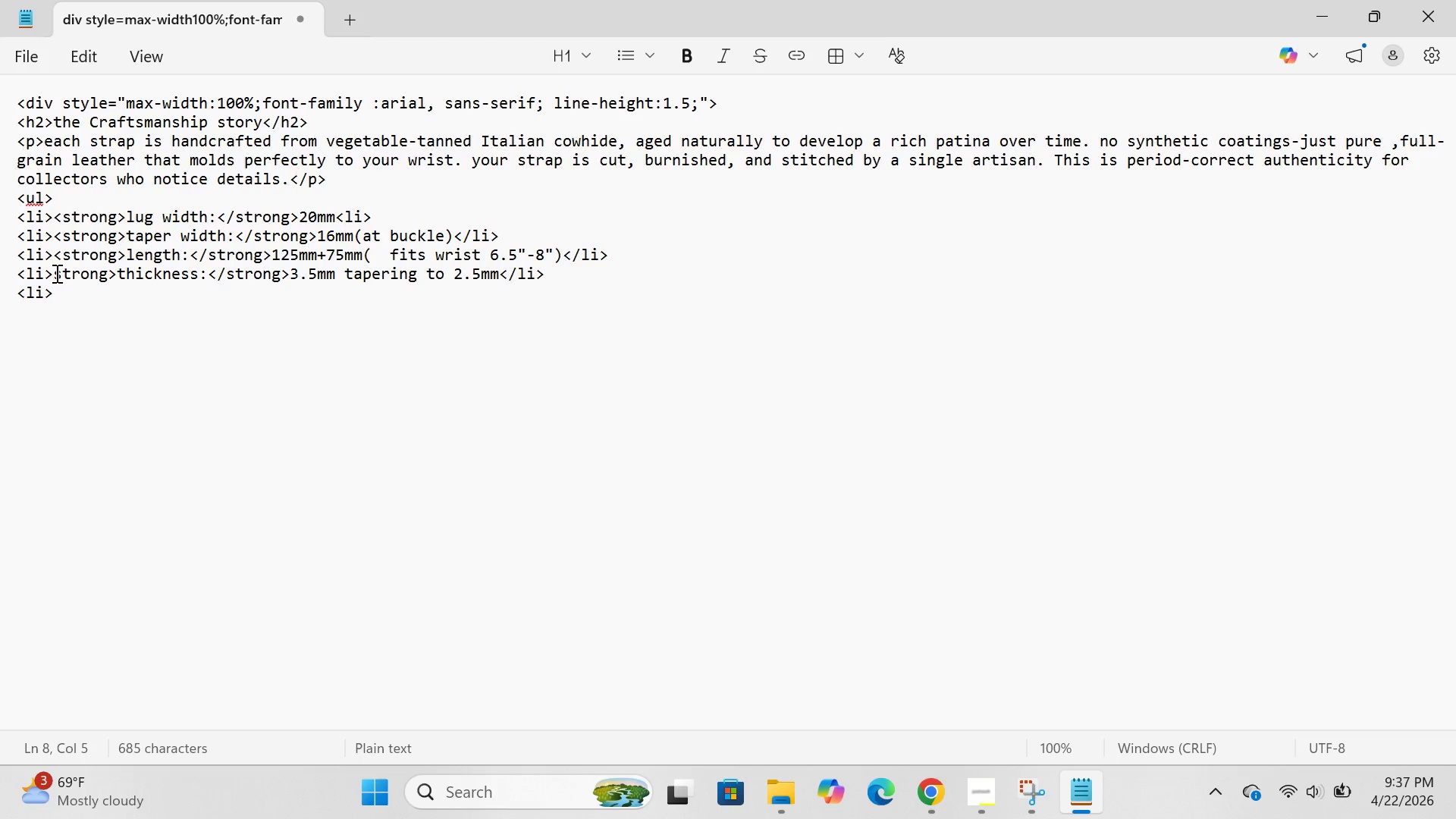 
key(ArrowUp)
 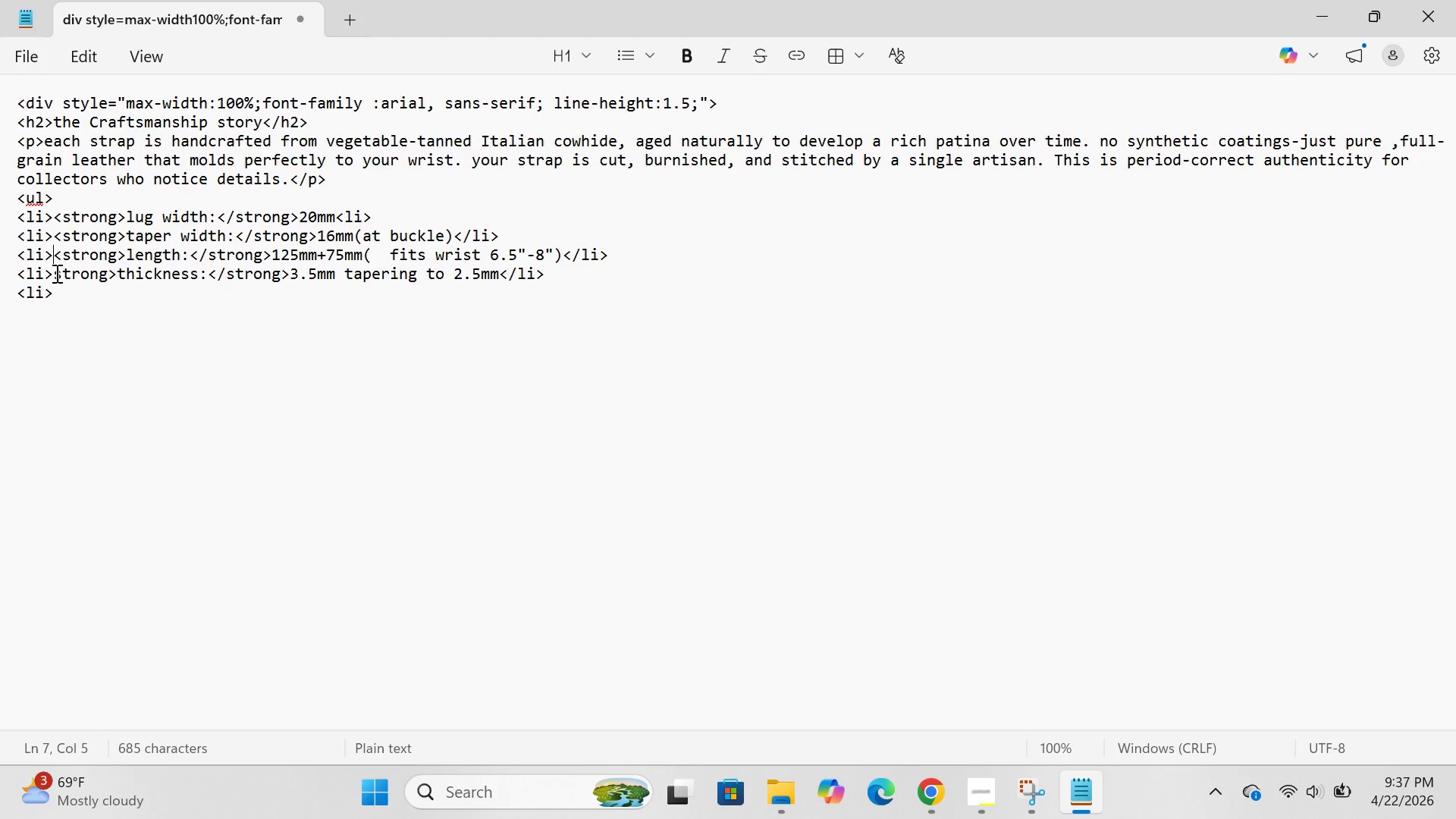 
key(Shift+ShiftRight)
 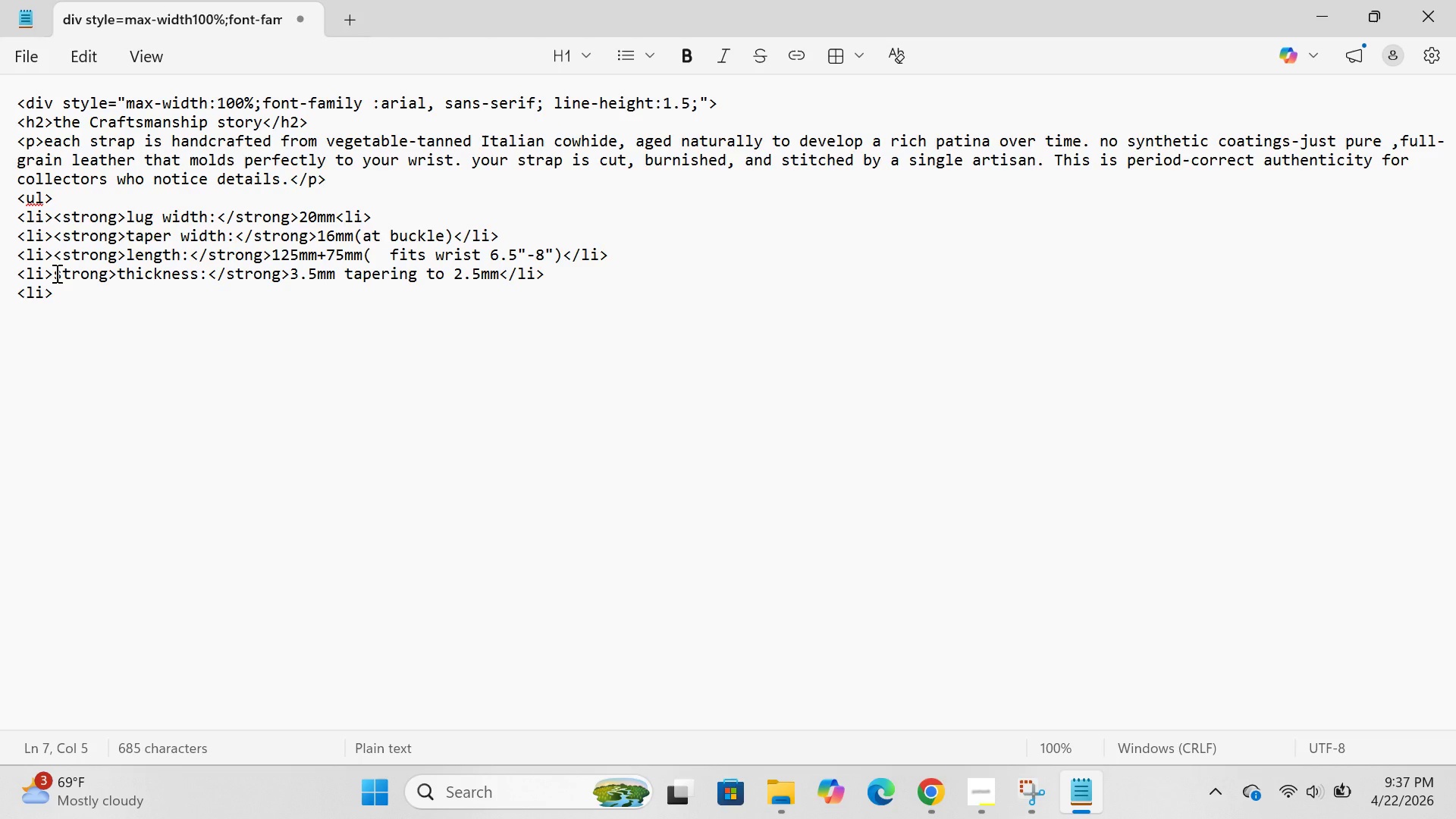 
key(Shift+Comma)
 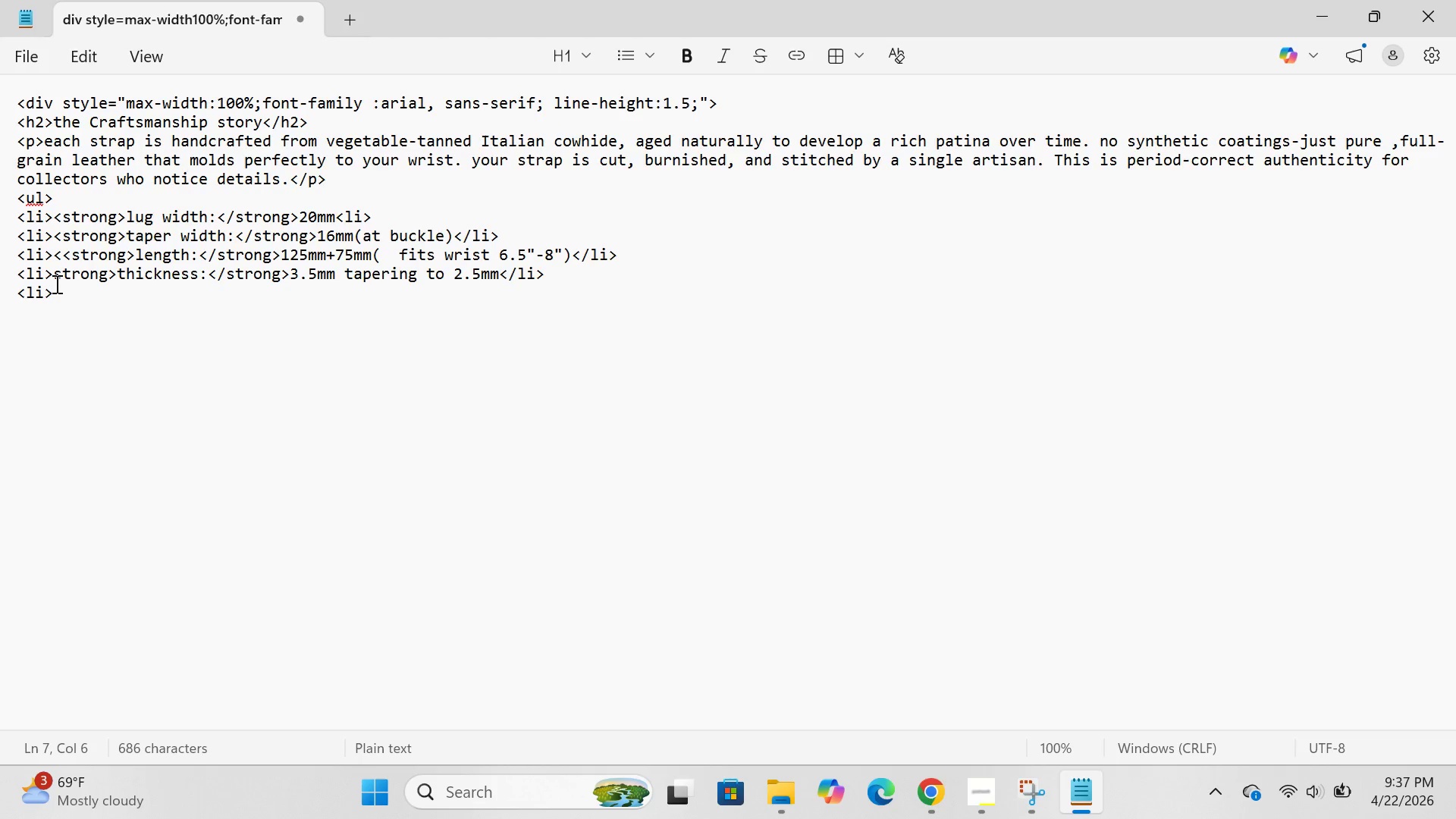 
key(Backspace)
 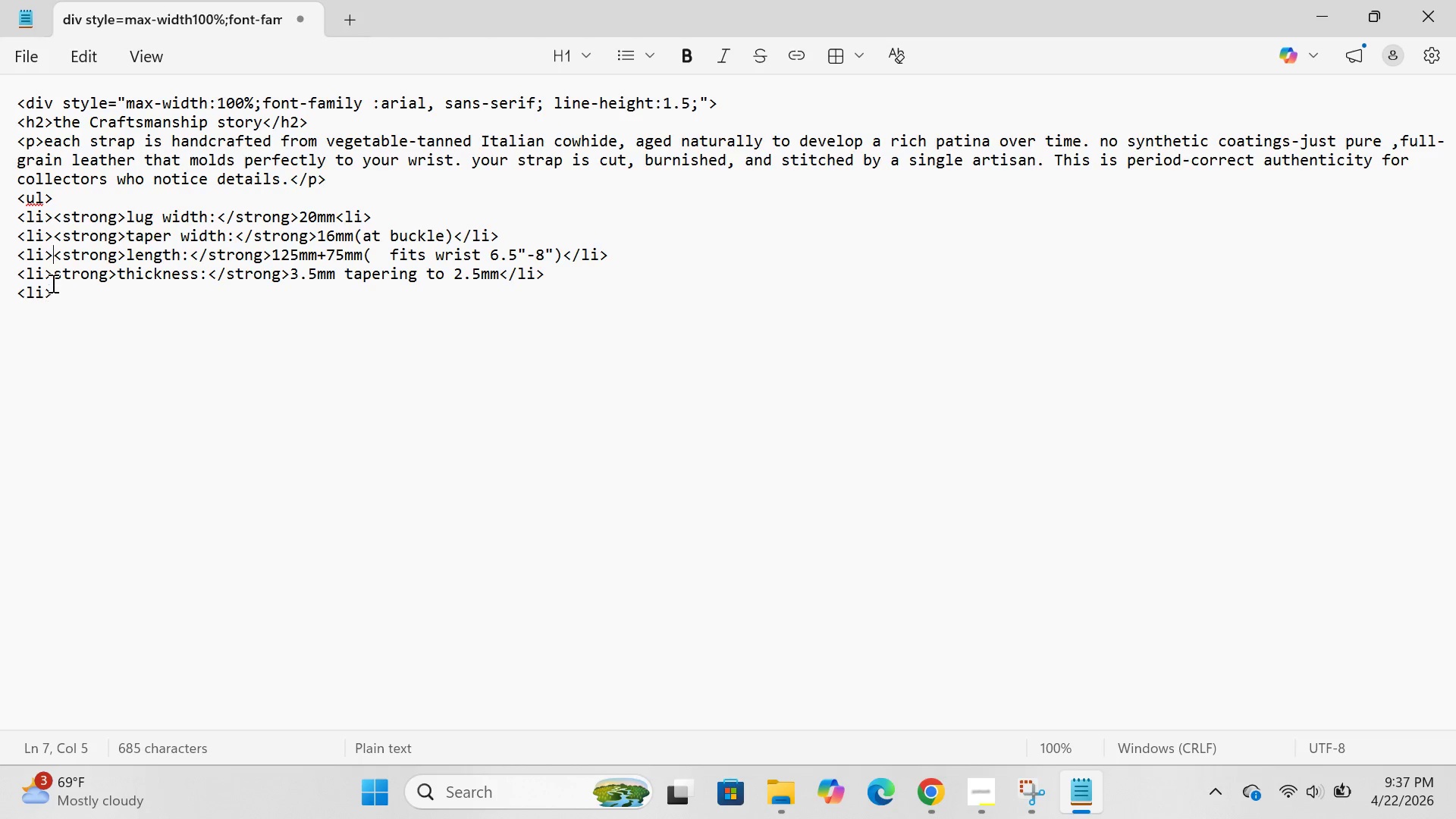 
left_click([52, 273])
 